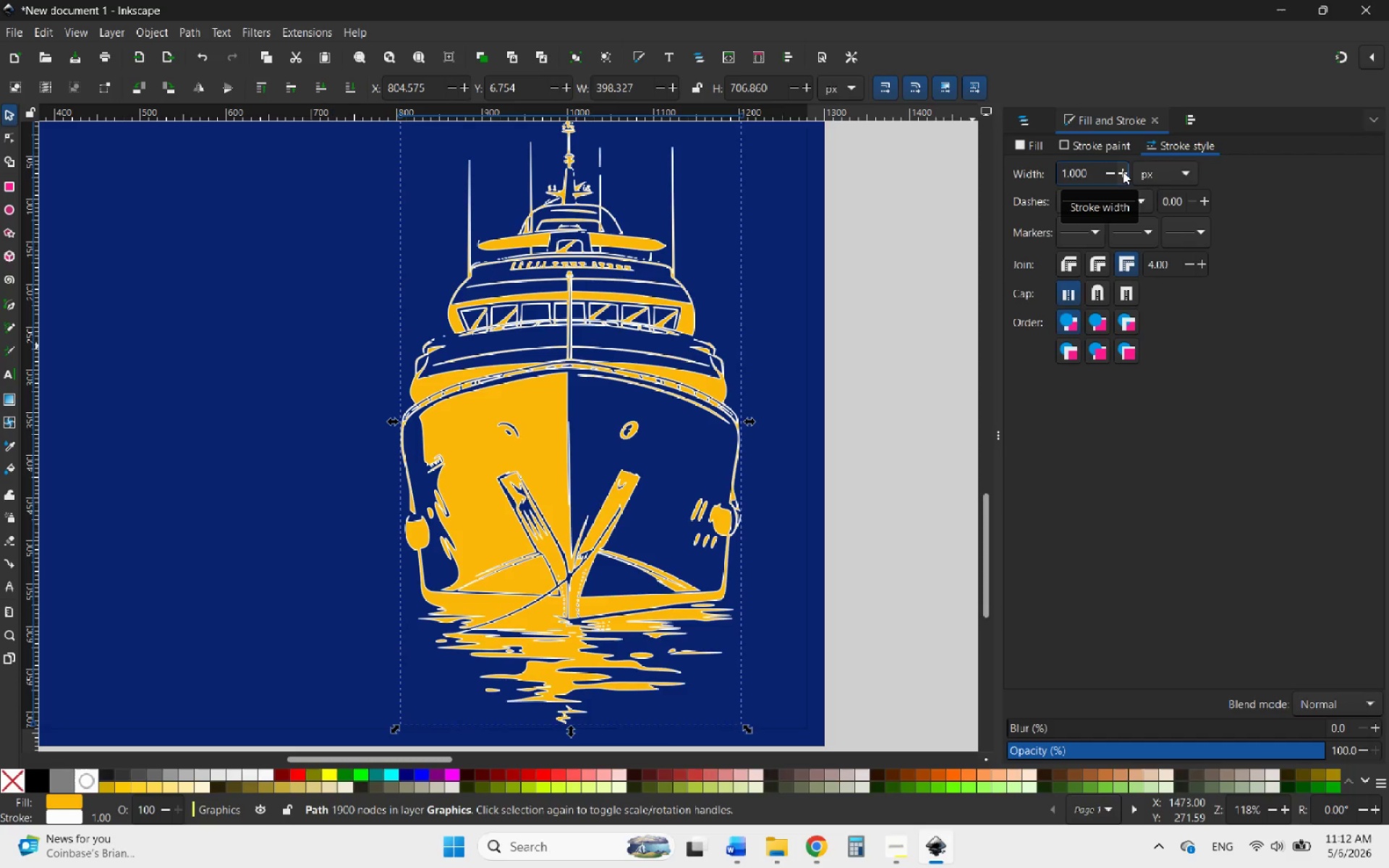 
double_click([1123, 171])
 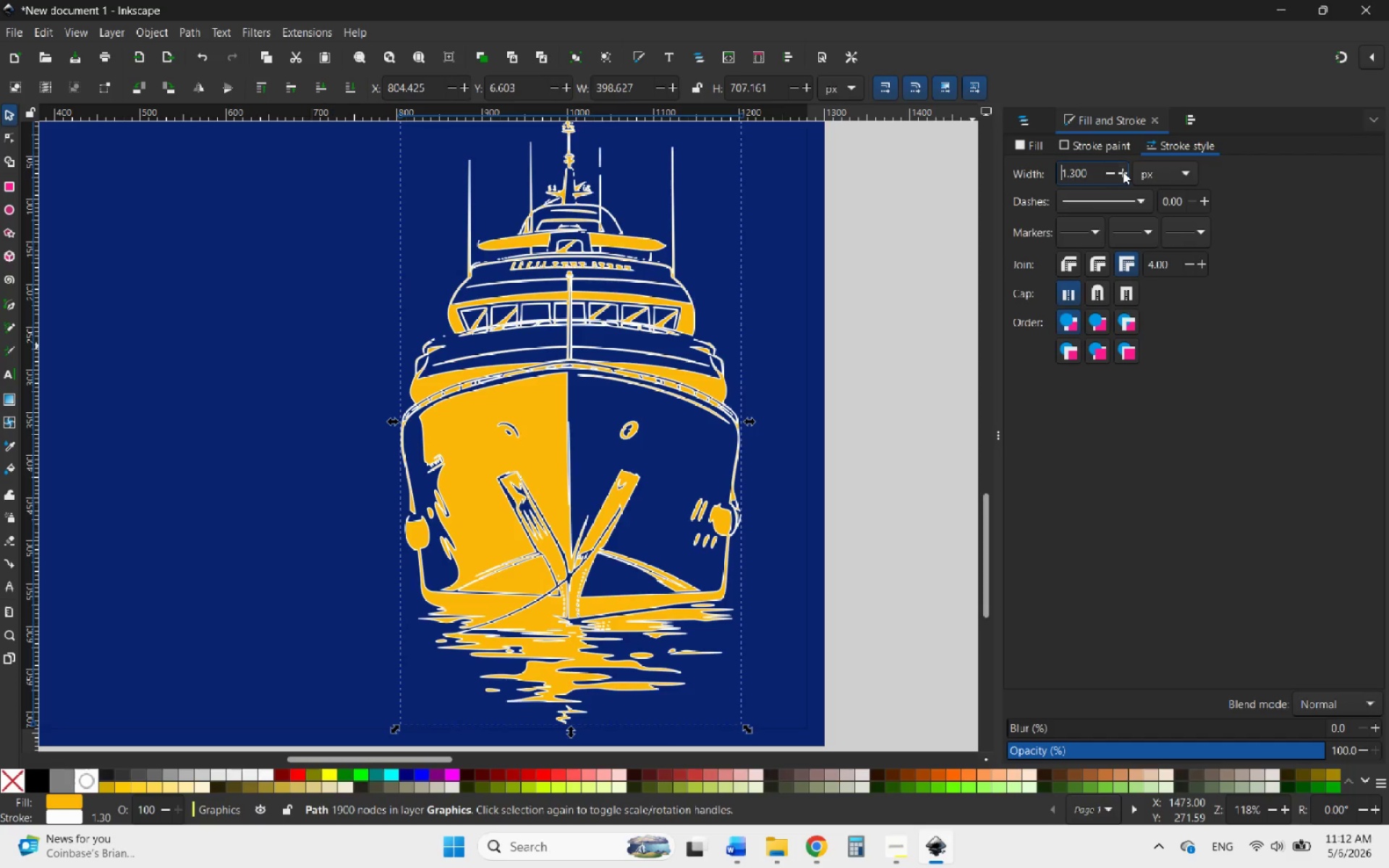 
triple_click([1123, 171])
 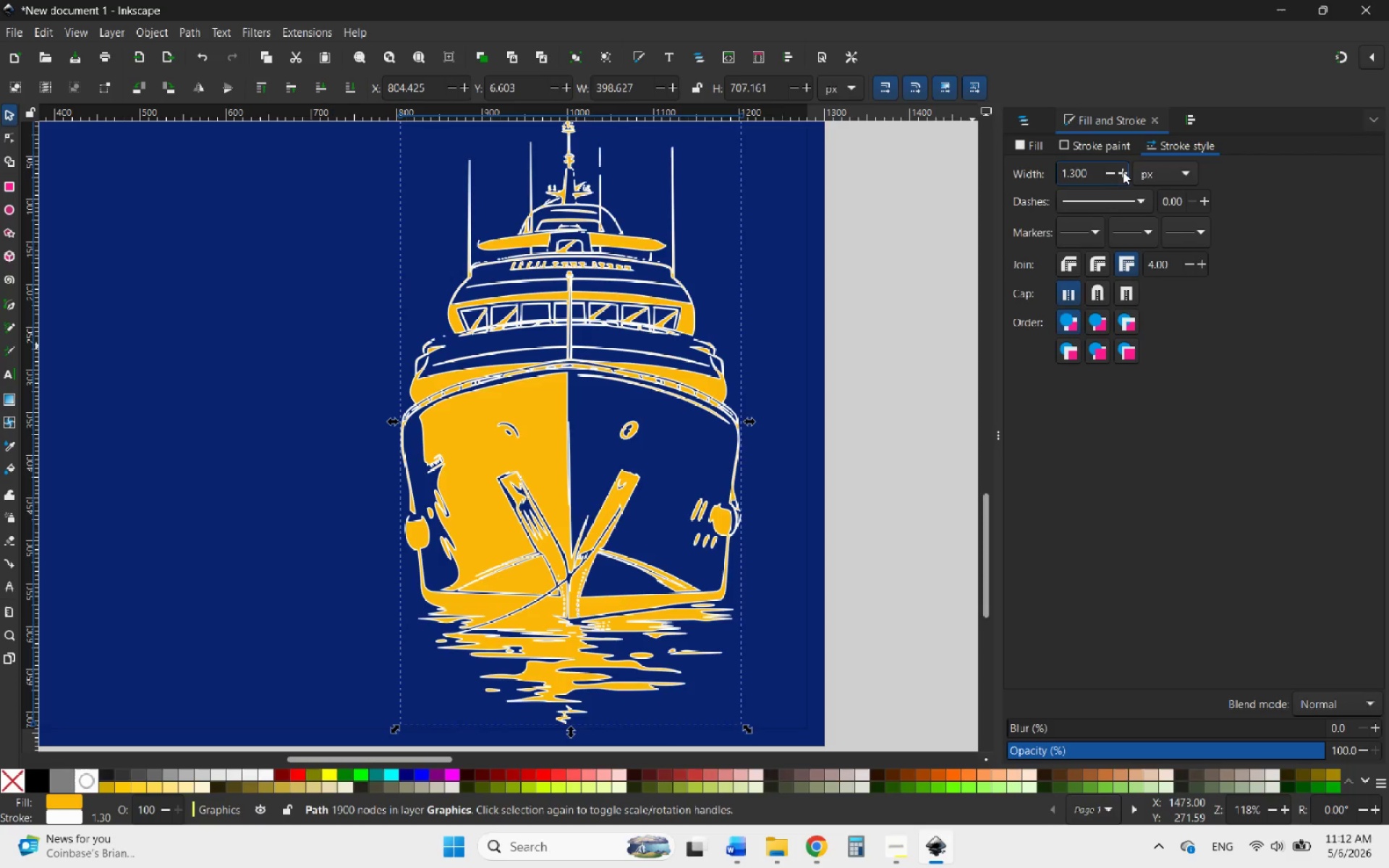 
triple_click([1123, 171])
 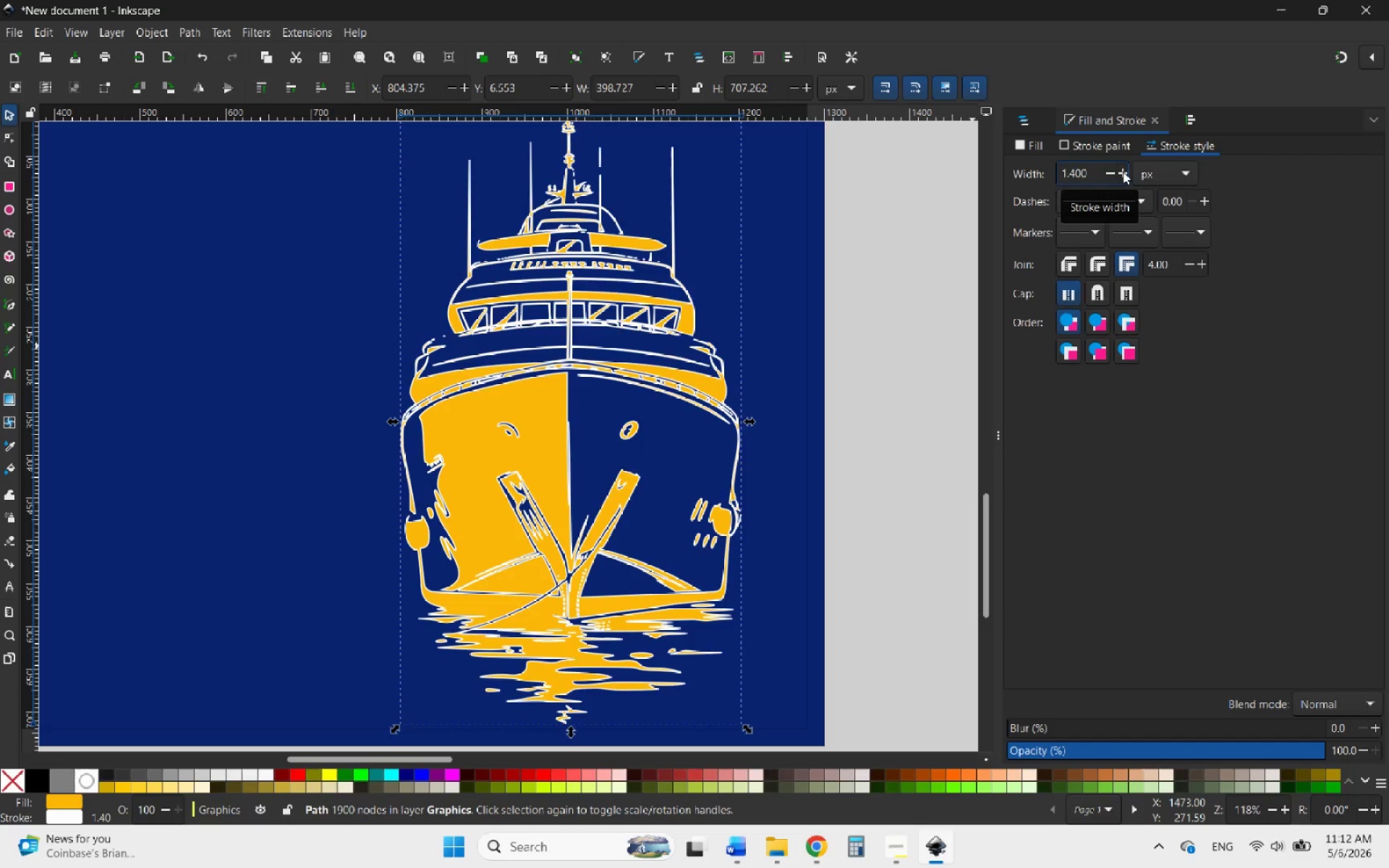 
triple_click([1123, 171])
 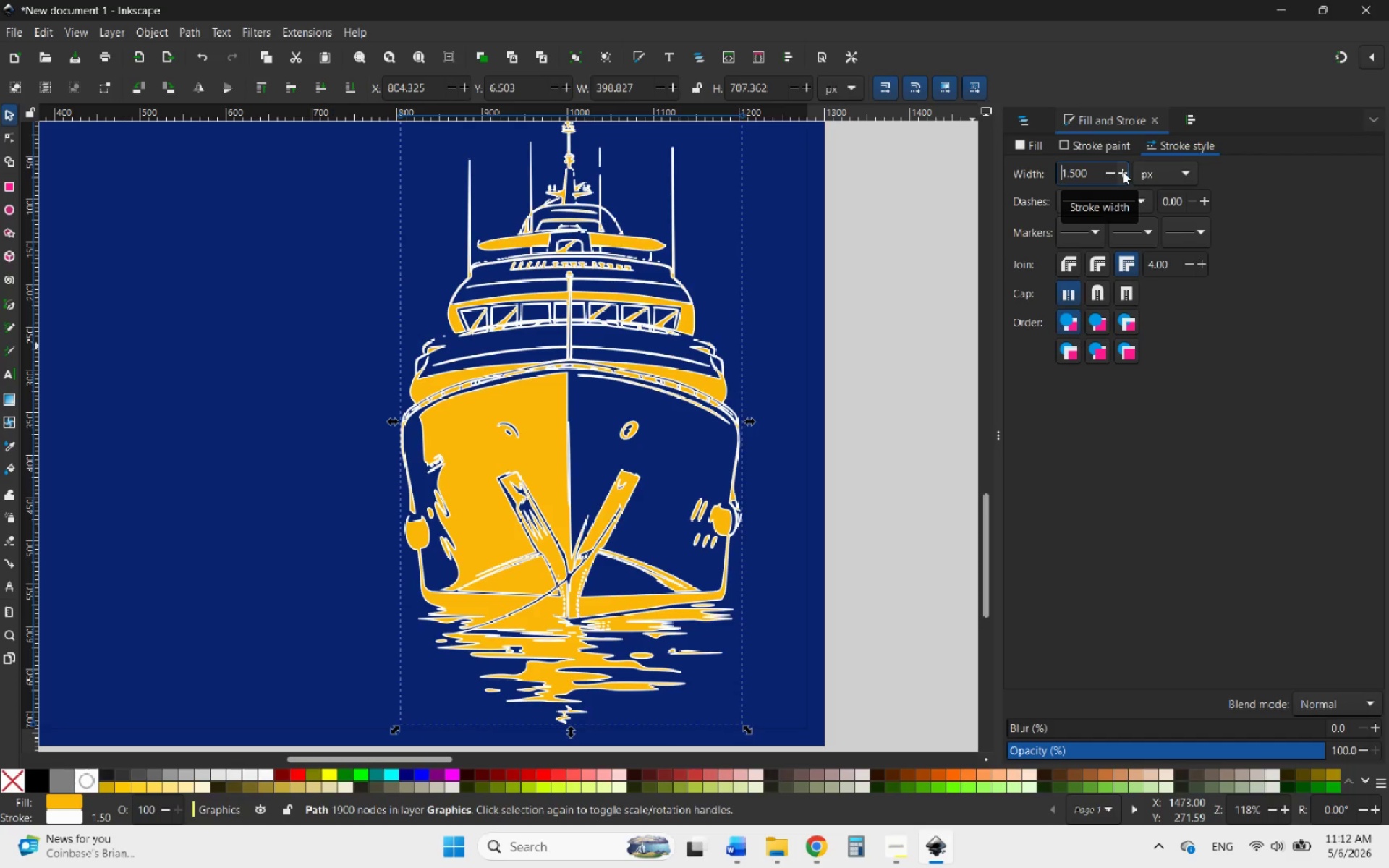 
left_click([881, 411])
 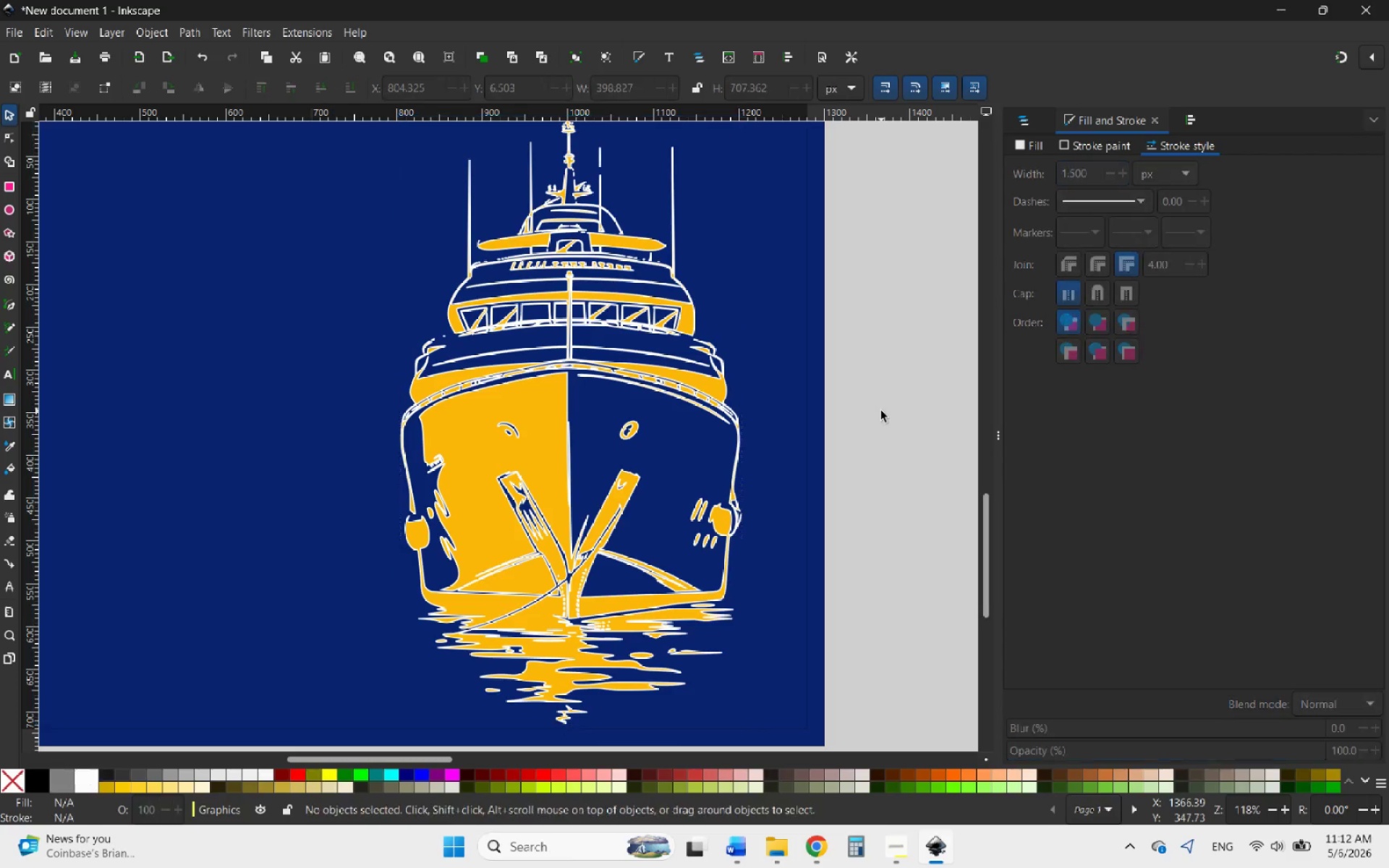 
hold_key(key=ControlLeft, duration=3.3)
scroll: coordinate [854, 411], scroll_direction: down, amount: 4.0
 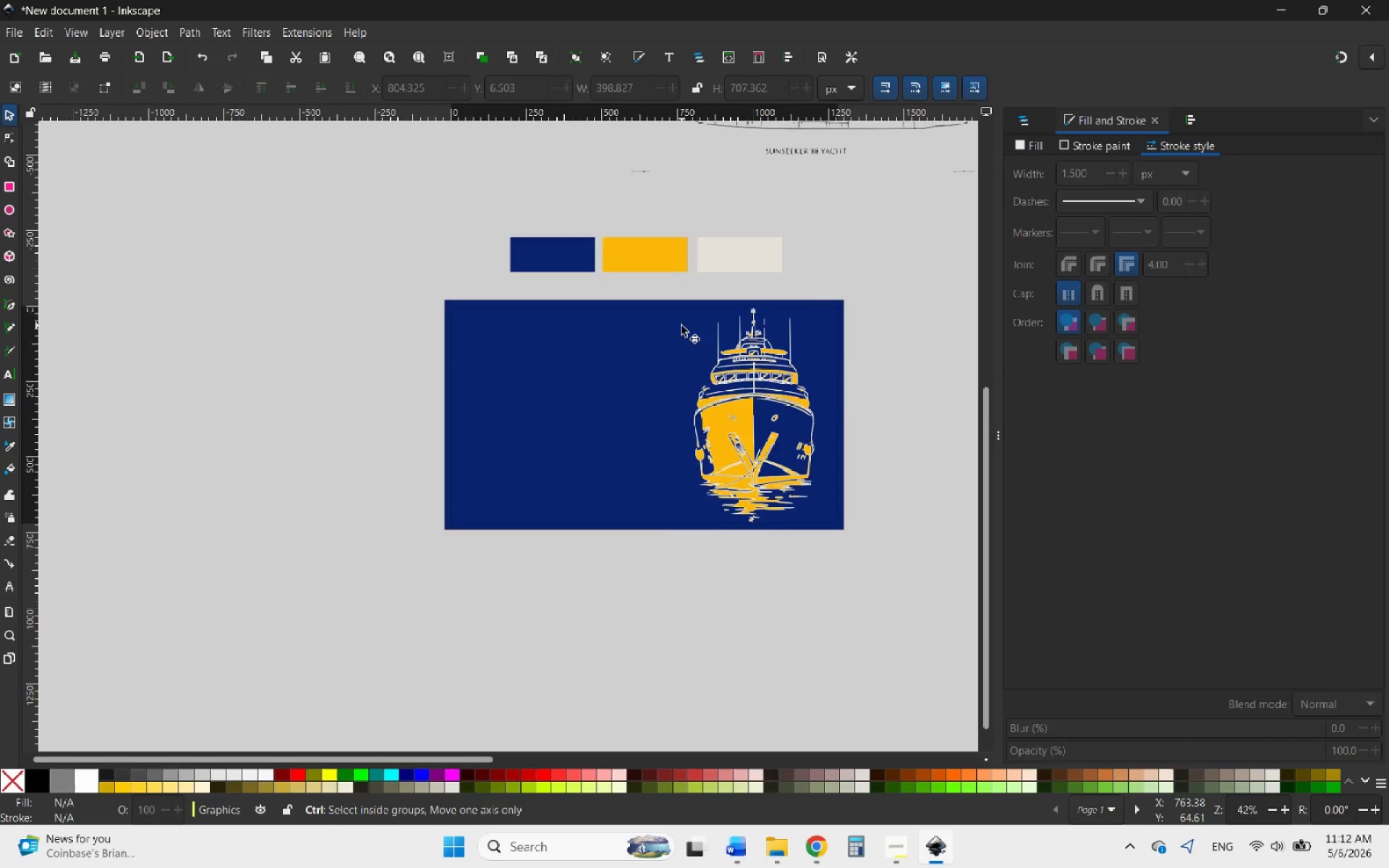 
scroll: coordinate [820, 398], scroll_direction: up, amount: 10.0
 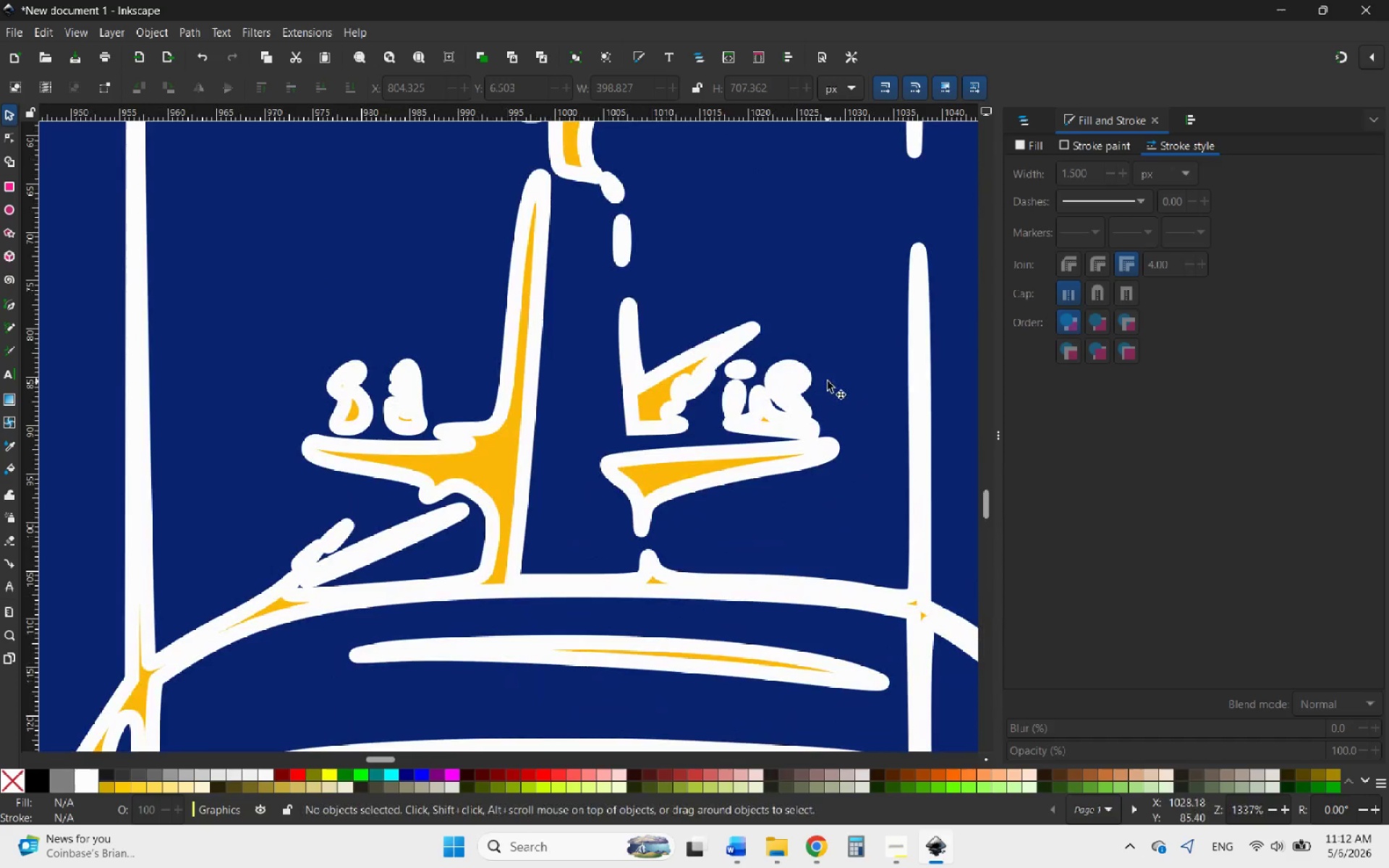 
double_click([828, 381])
 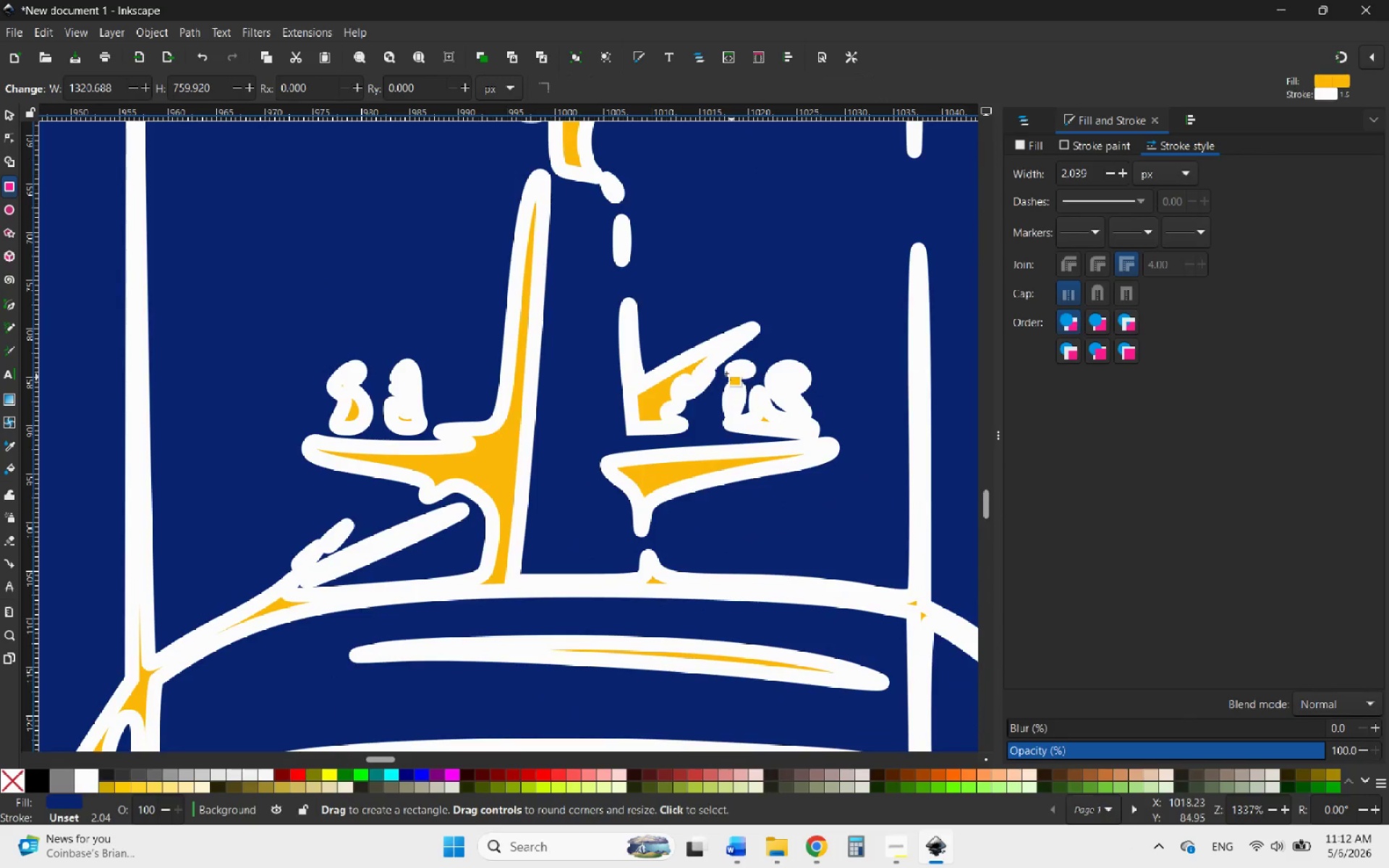 
hold_key(key=ControlLeft, duration=1.3)
scroll: coordinate [643, 369], scroll_direction: down, amount: 14.0
 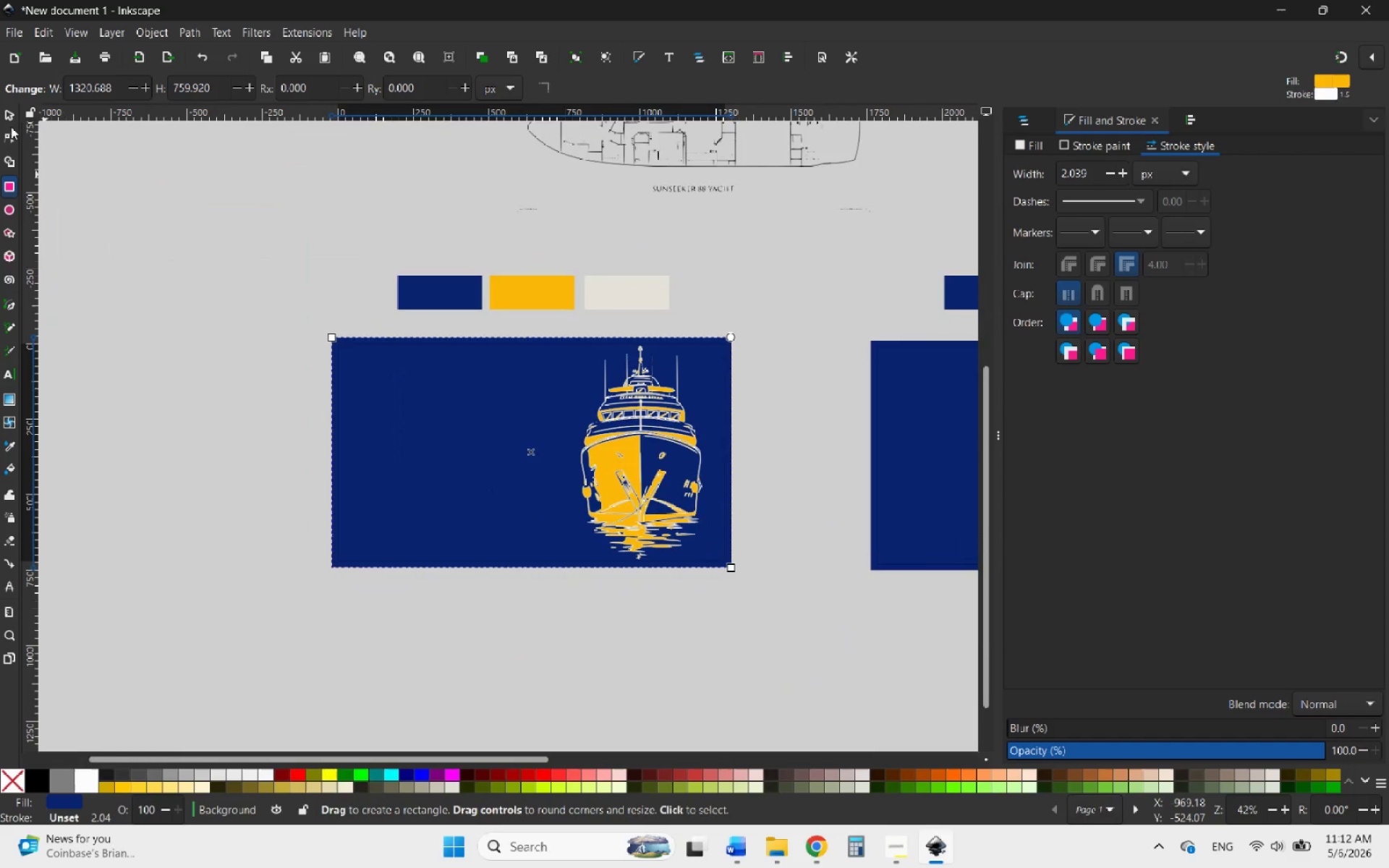 
left_click([11, 115])
 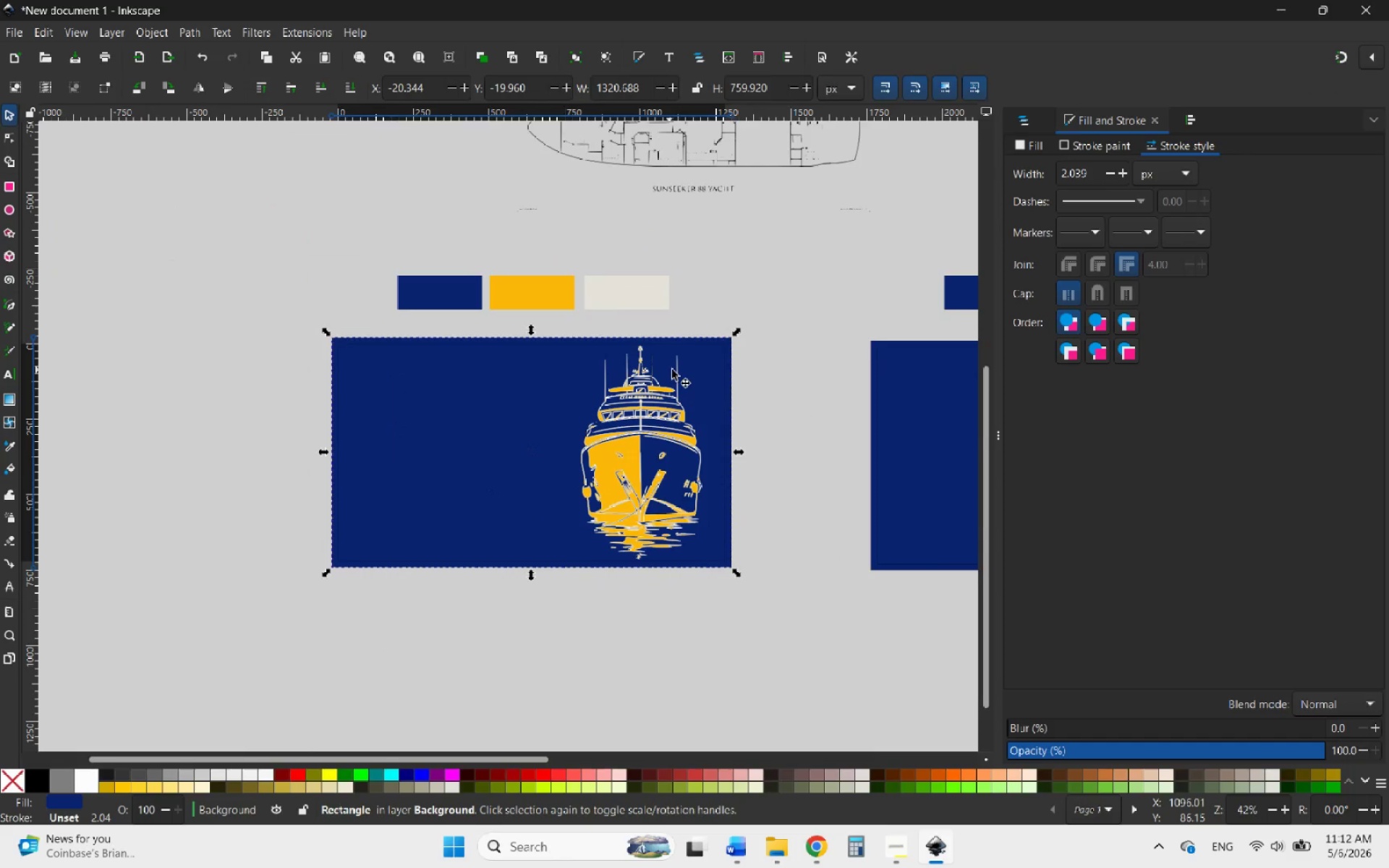 
hold_key(key=ControlLeft, duration=2.16)
scroll: coordinate [569, 362], scroll_direction: up, amount: 12.0
 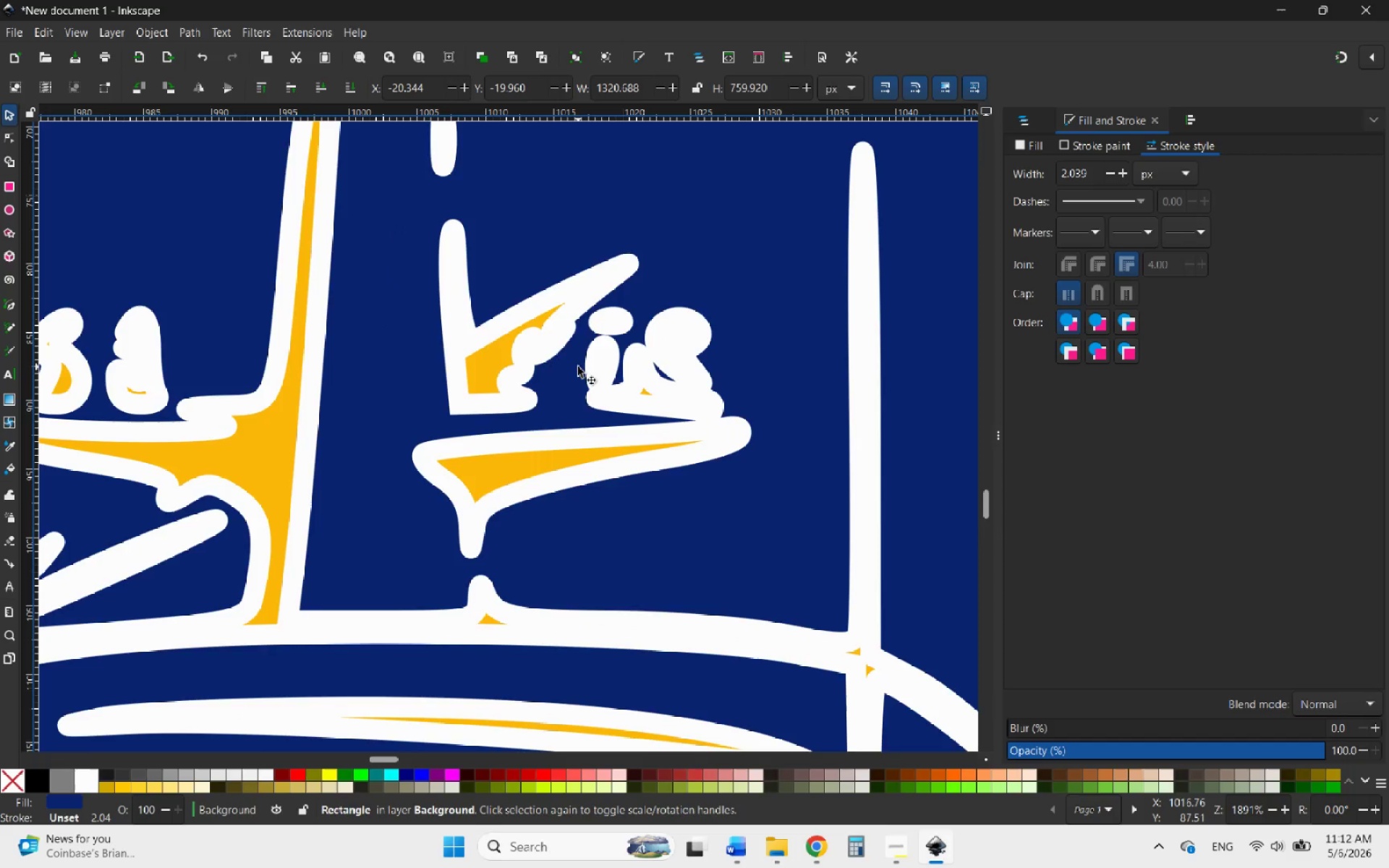 
double_click([578, 367])
 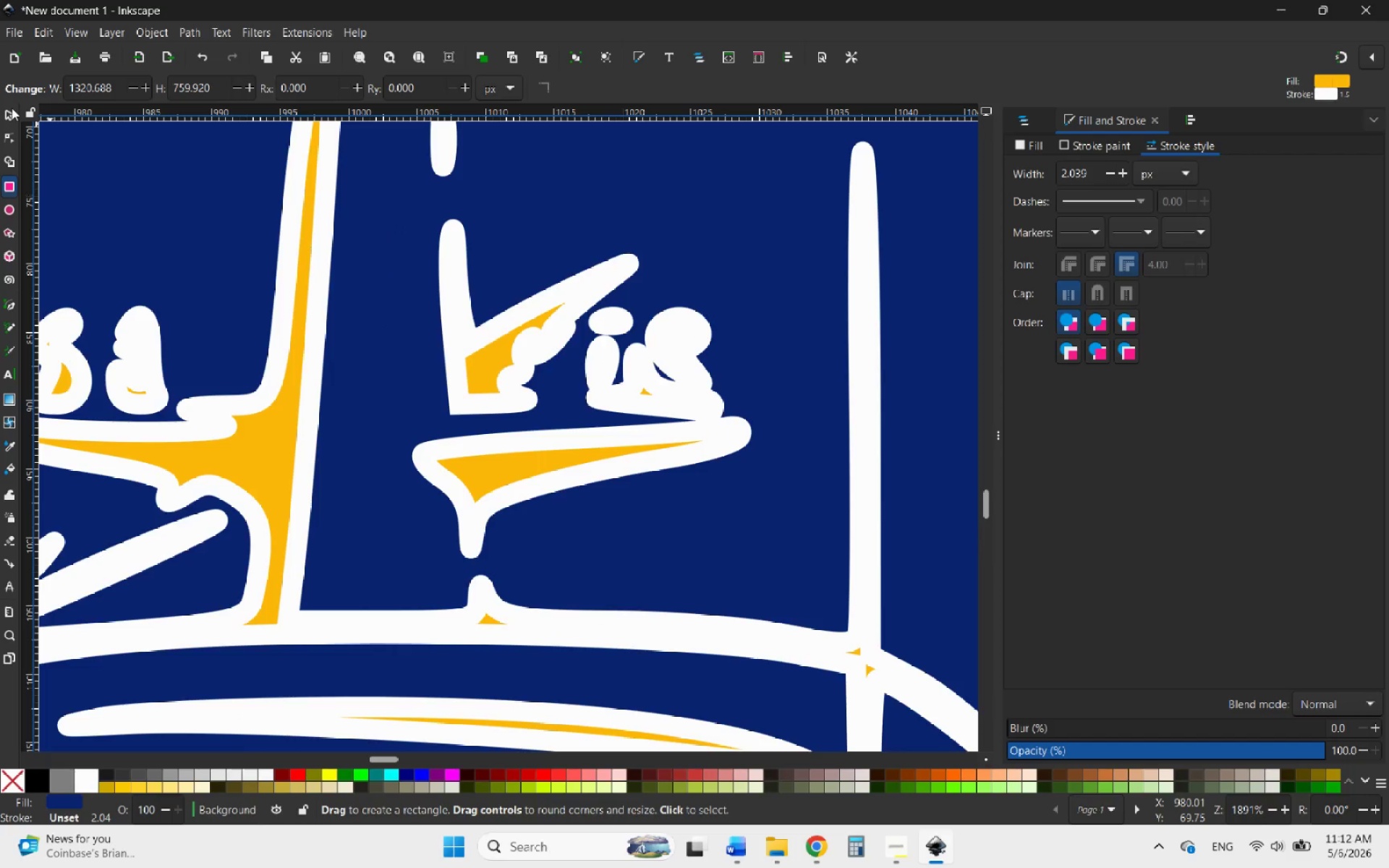 
left_click([13, 109])
 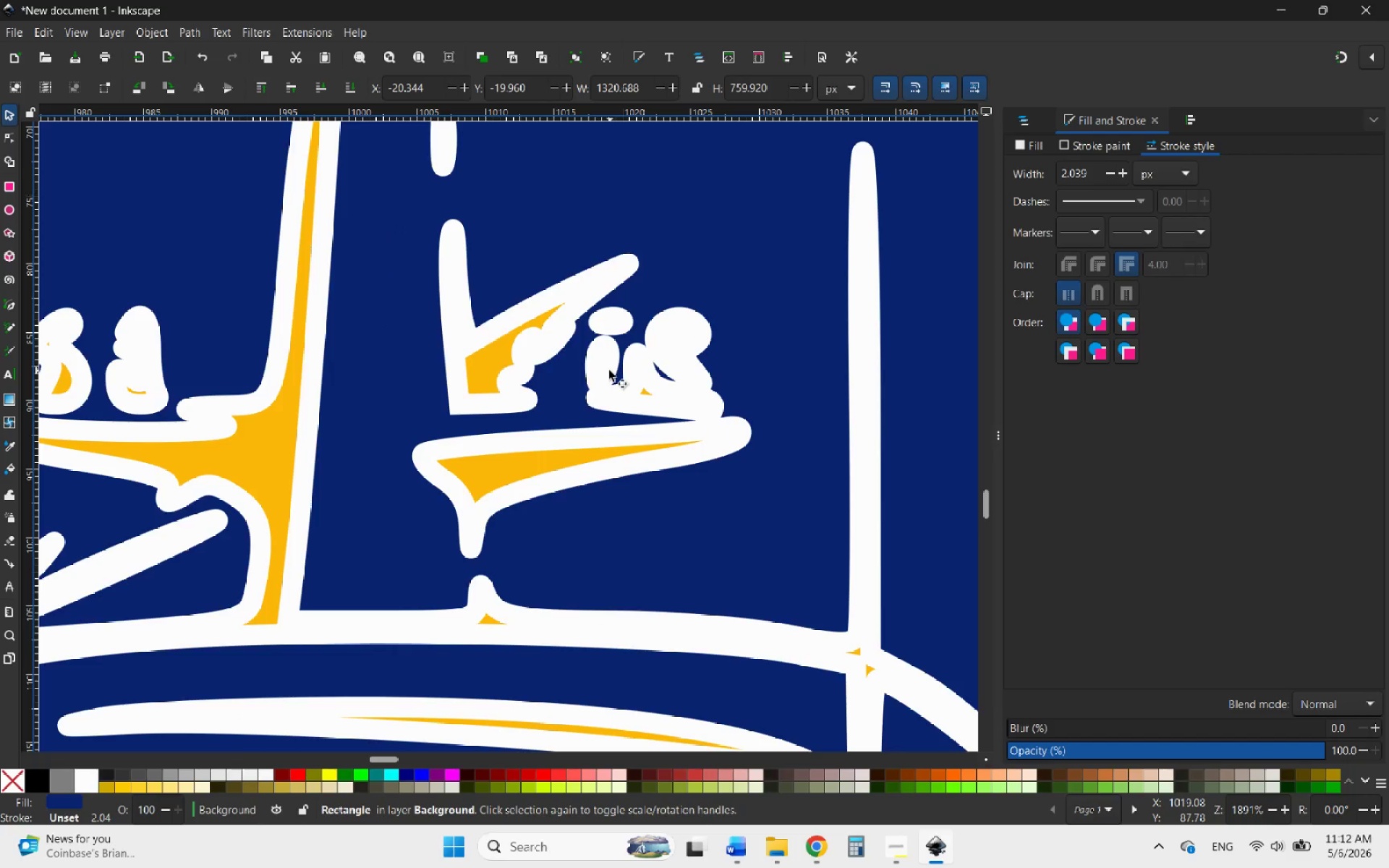 
double_click([606, 371])
 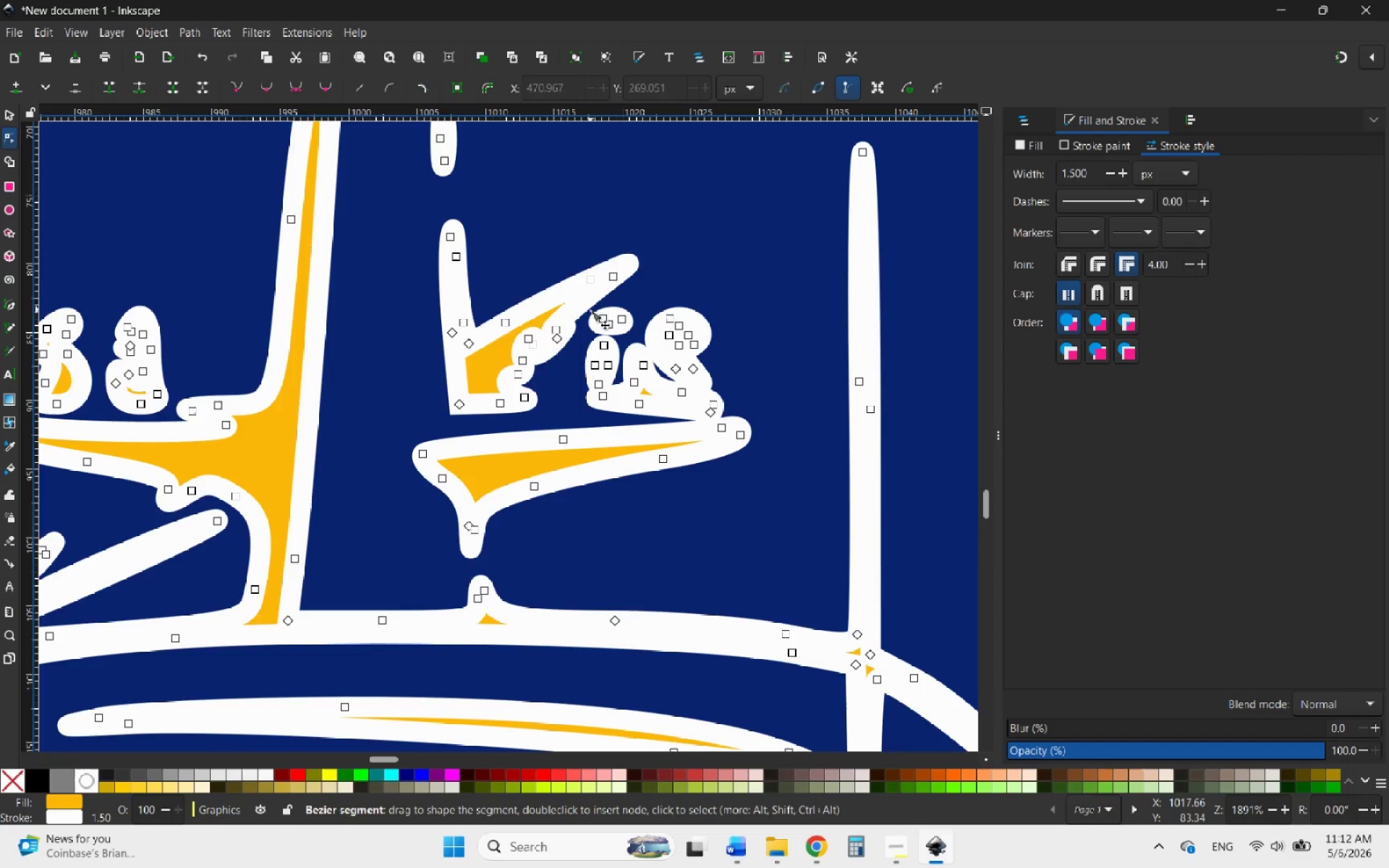 
hold_key(key=ControlLeft, duration=0.81)
scroll: coordinate [588, 320], scroll_direction: up, amount: 3.0
 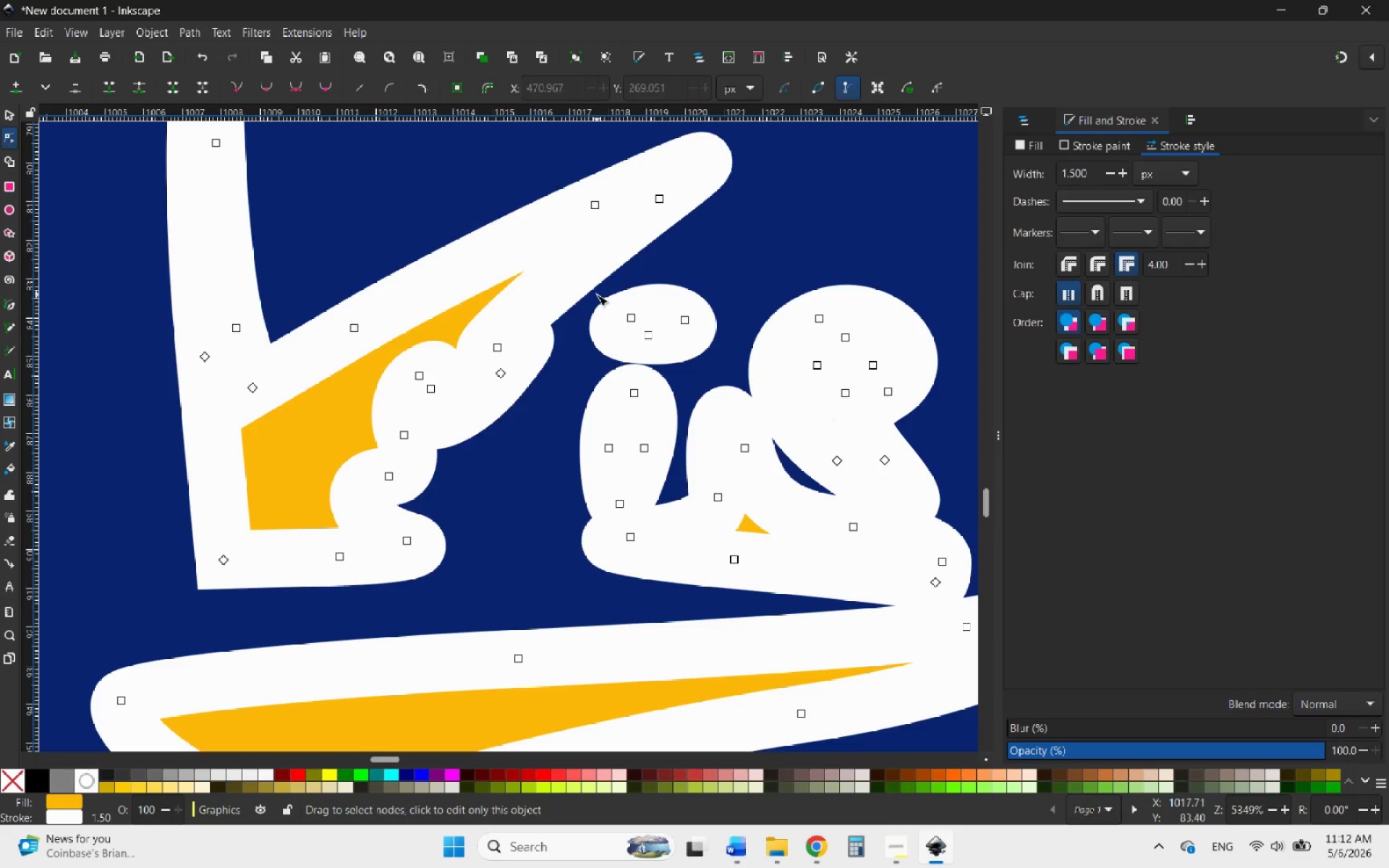 
left_click_drag(start_coordinate=[597, 294], to_coordinate=[721, 344])
 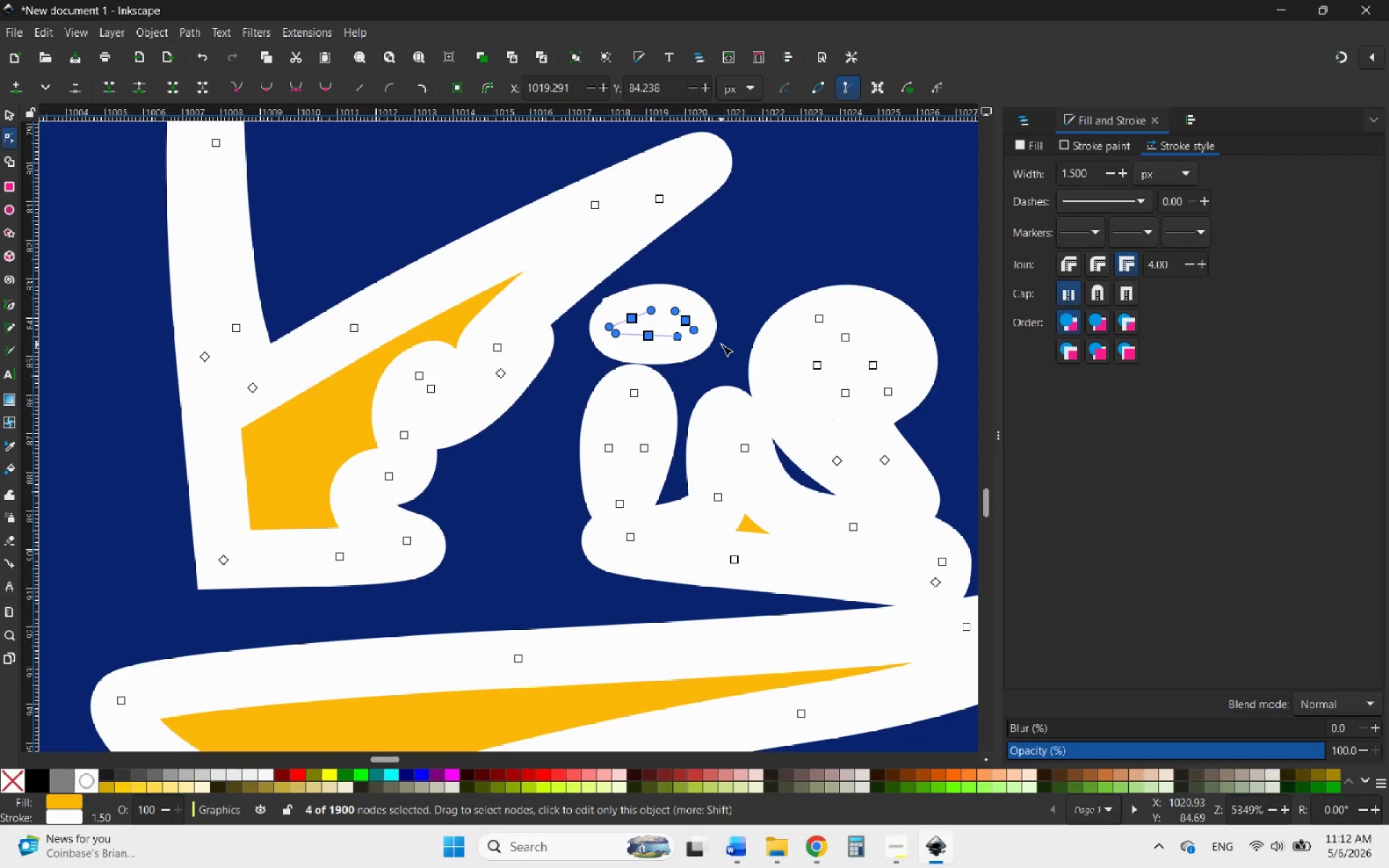 
key(Delete)
 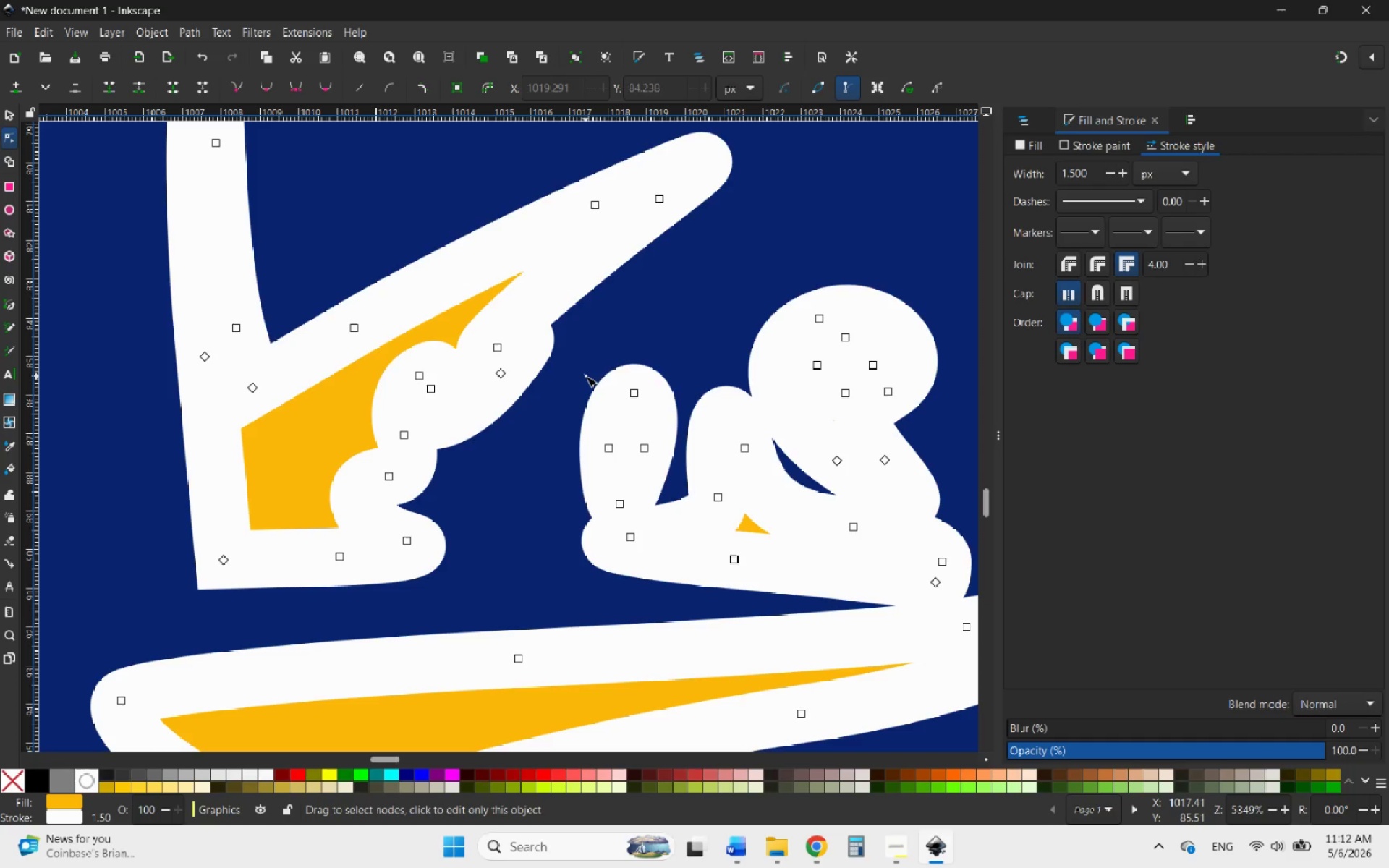 
left_click_drag(start_coordinate=[581, 368], to_coordinate=[665, 579])
 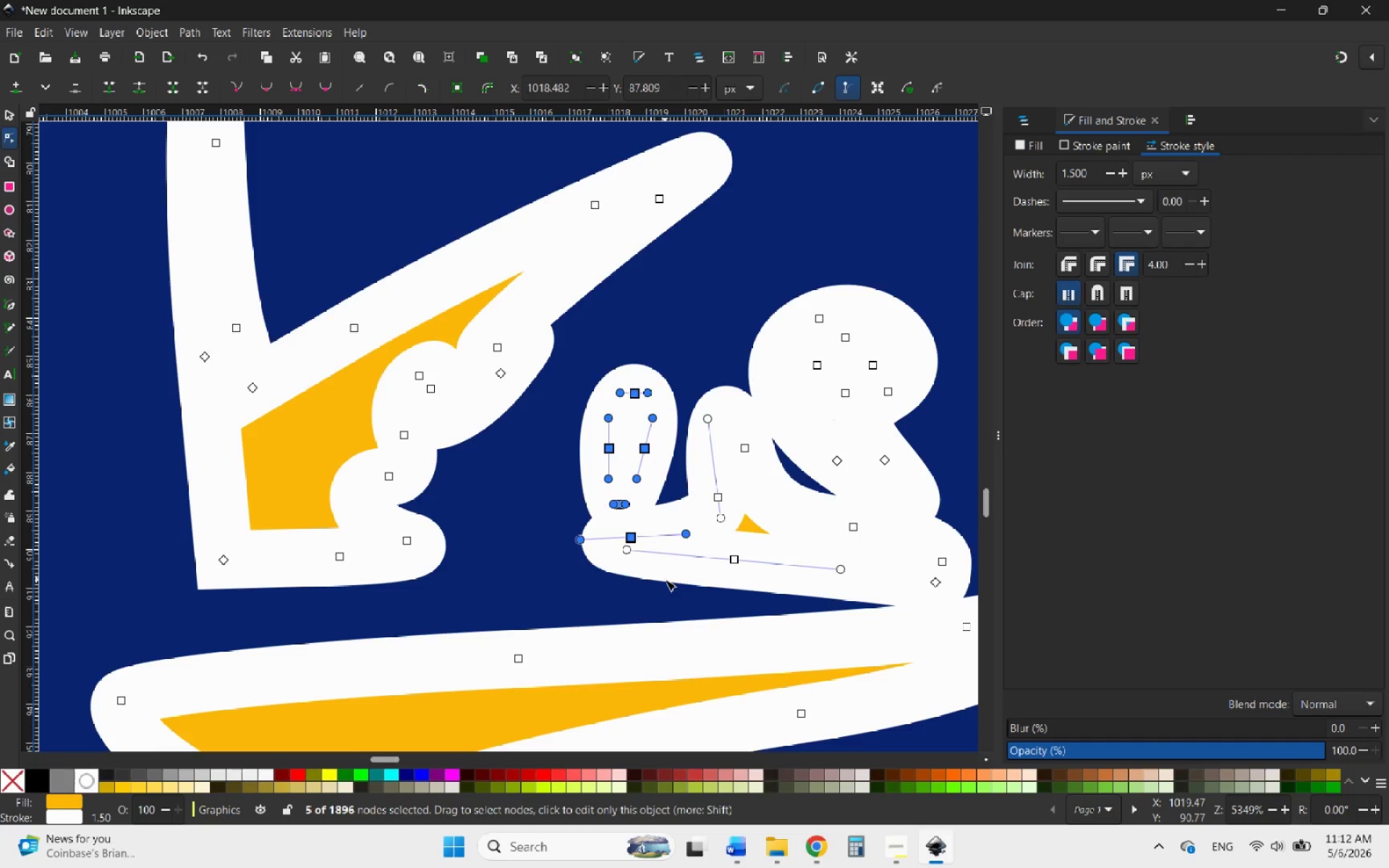 
key(Delete)
 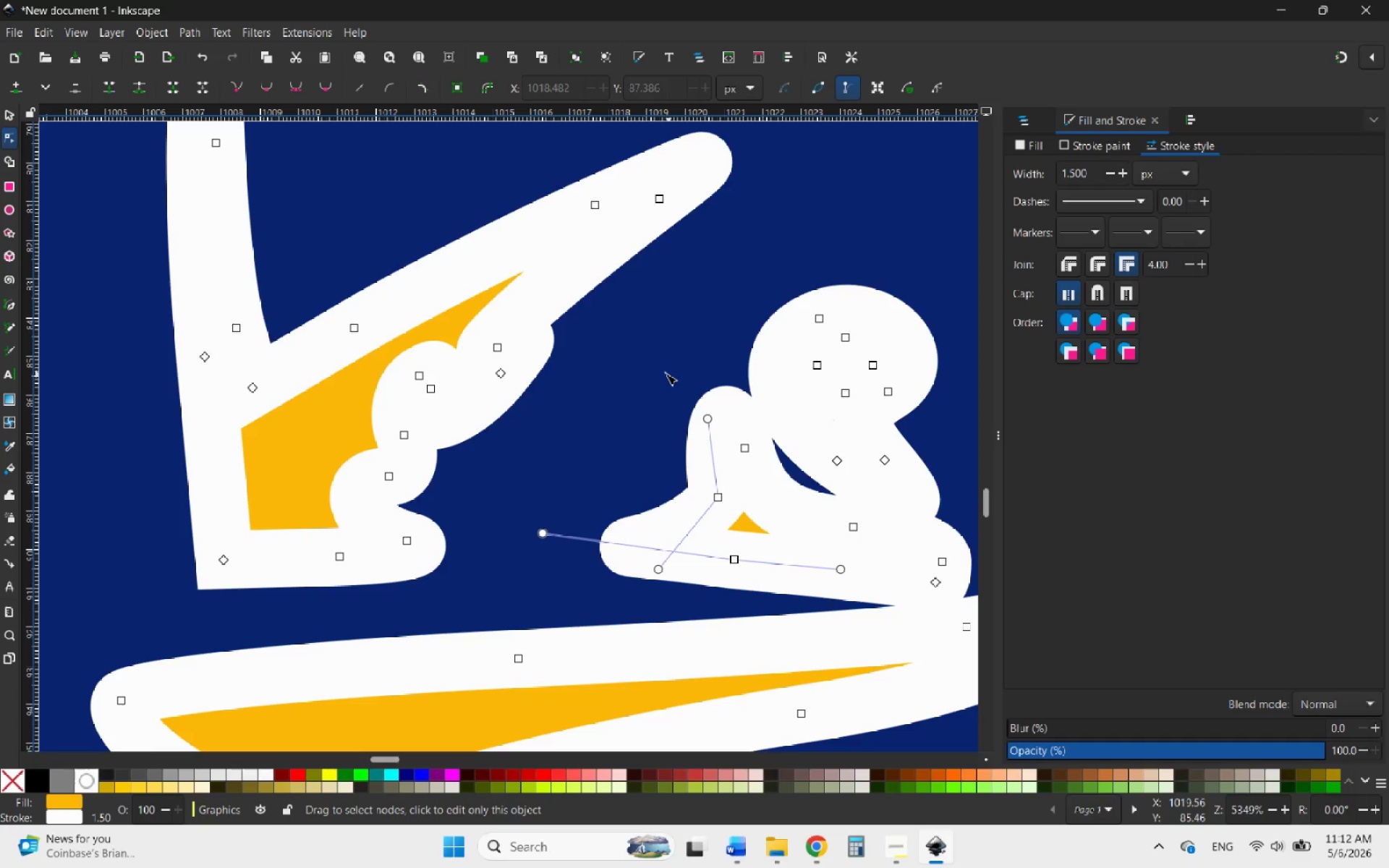 
left_click_drag(start_coordinate=[663, 373], to_coordinate=[791, 586])
 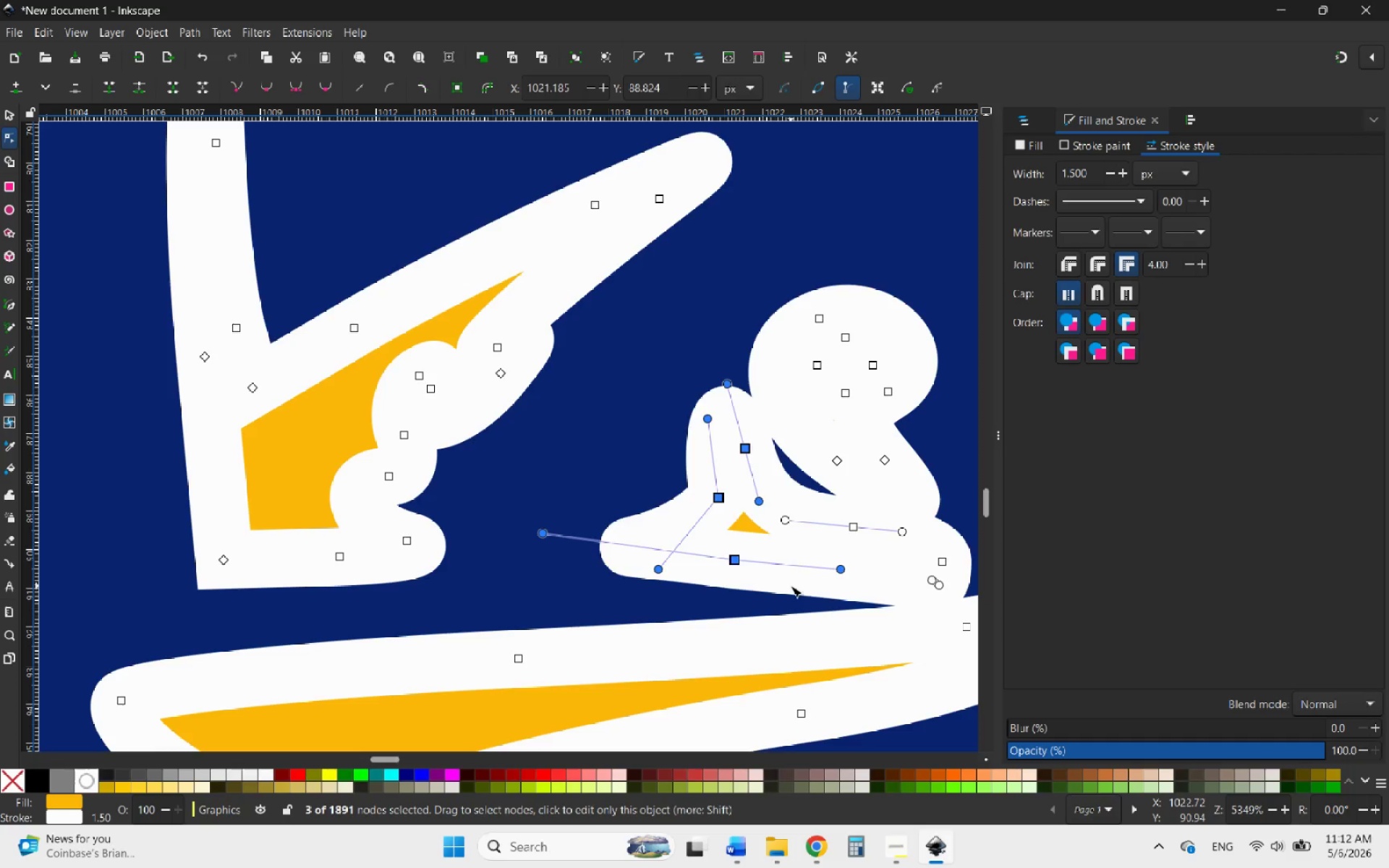 
key(Delete)
 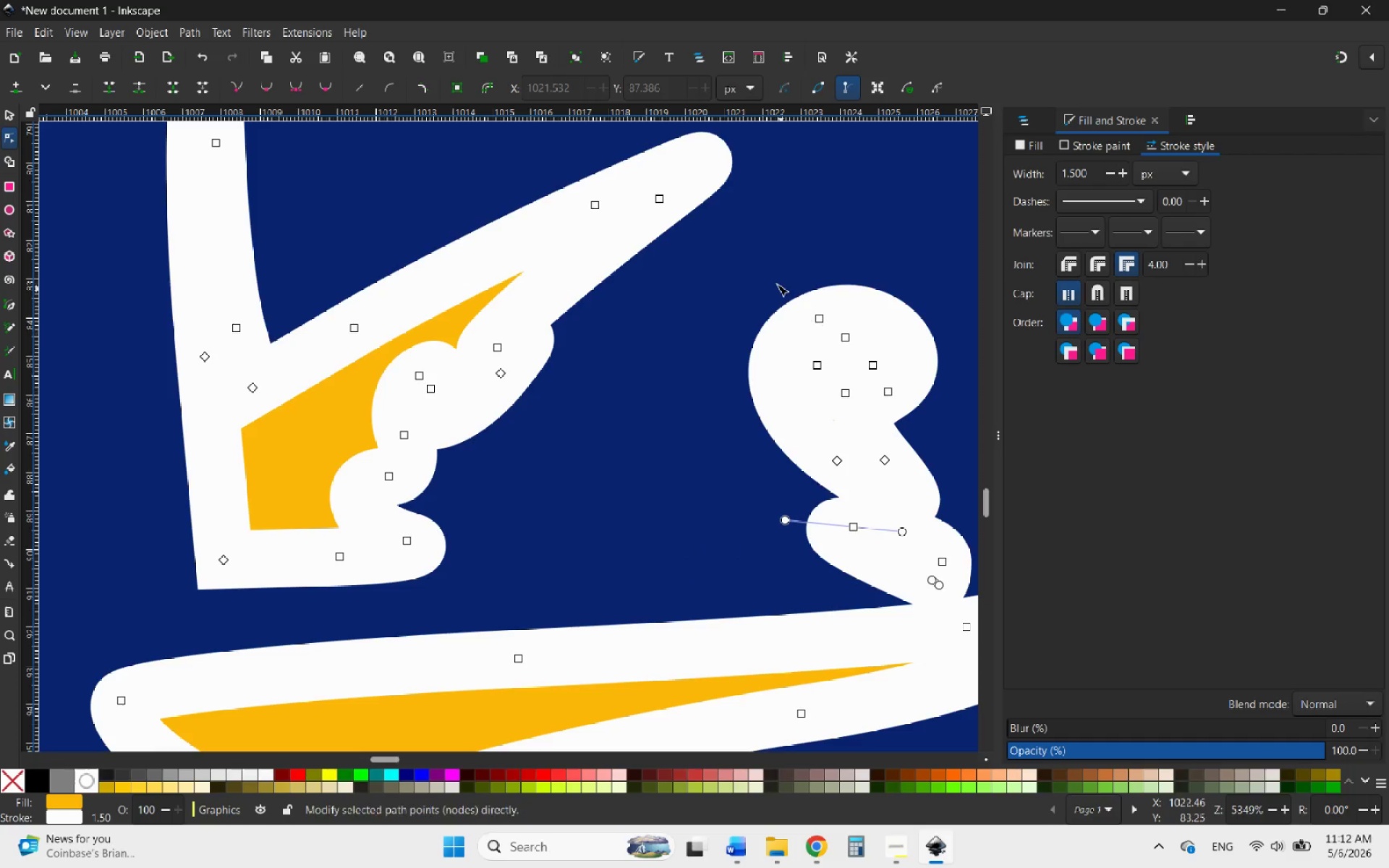 
left_click_drag(start_coordinate=[776, 284], to_coordinate=[919, 503])
 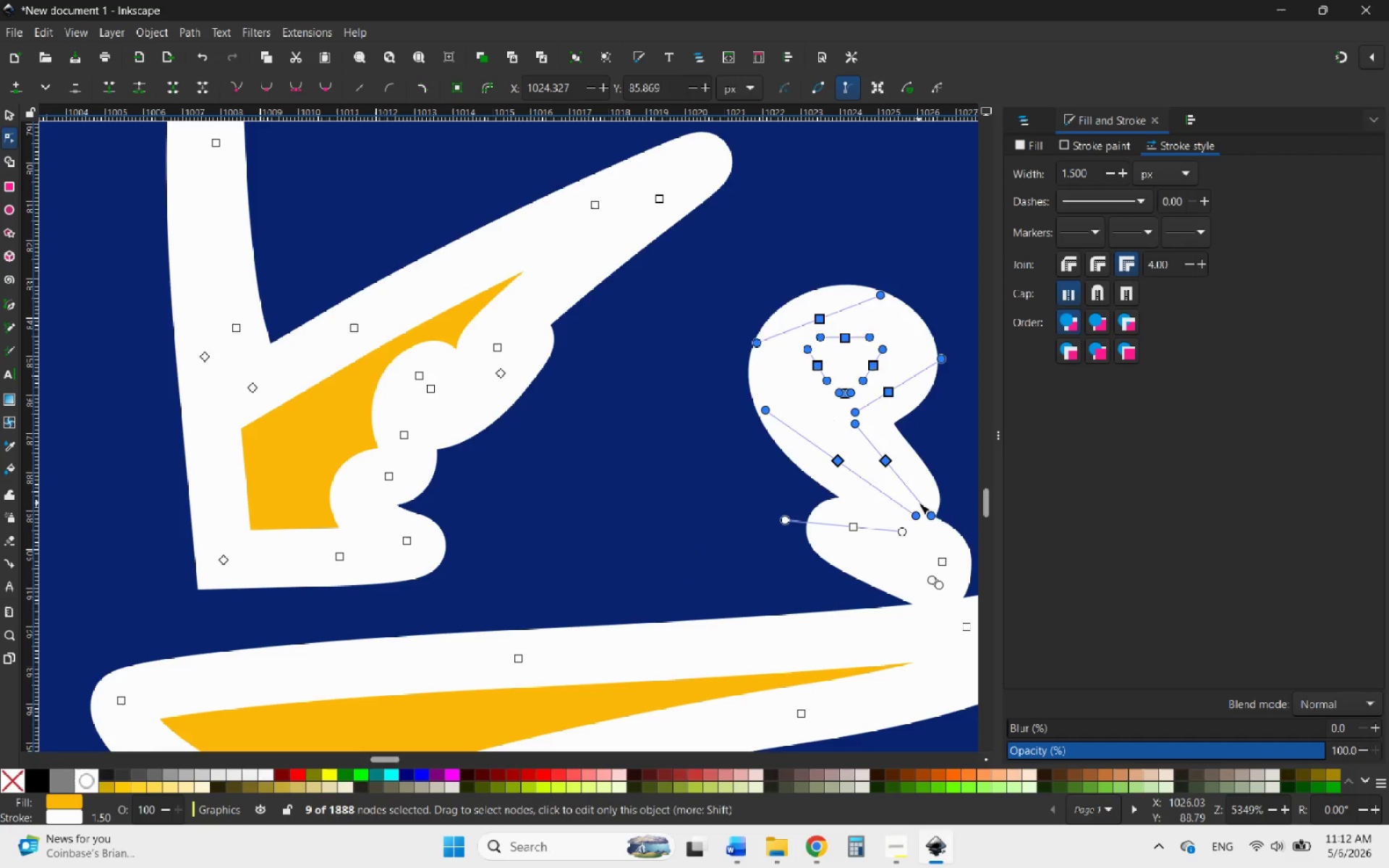 
key(Delete)
 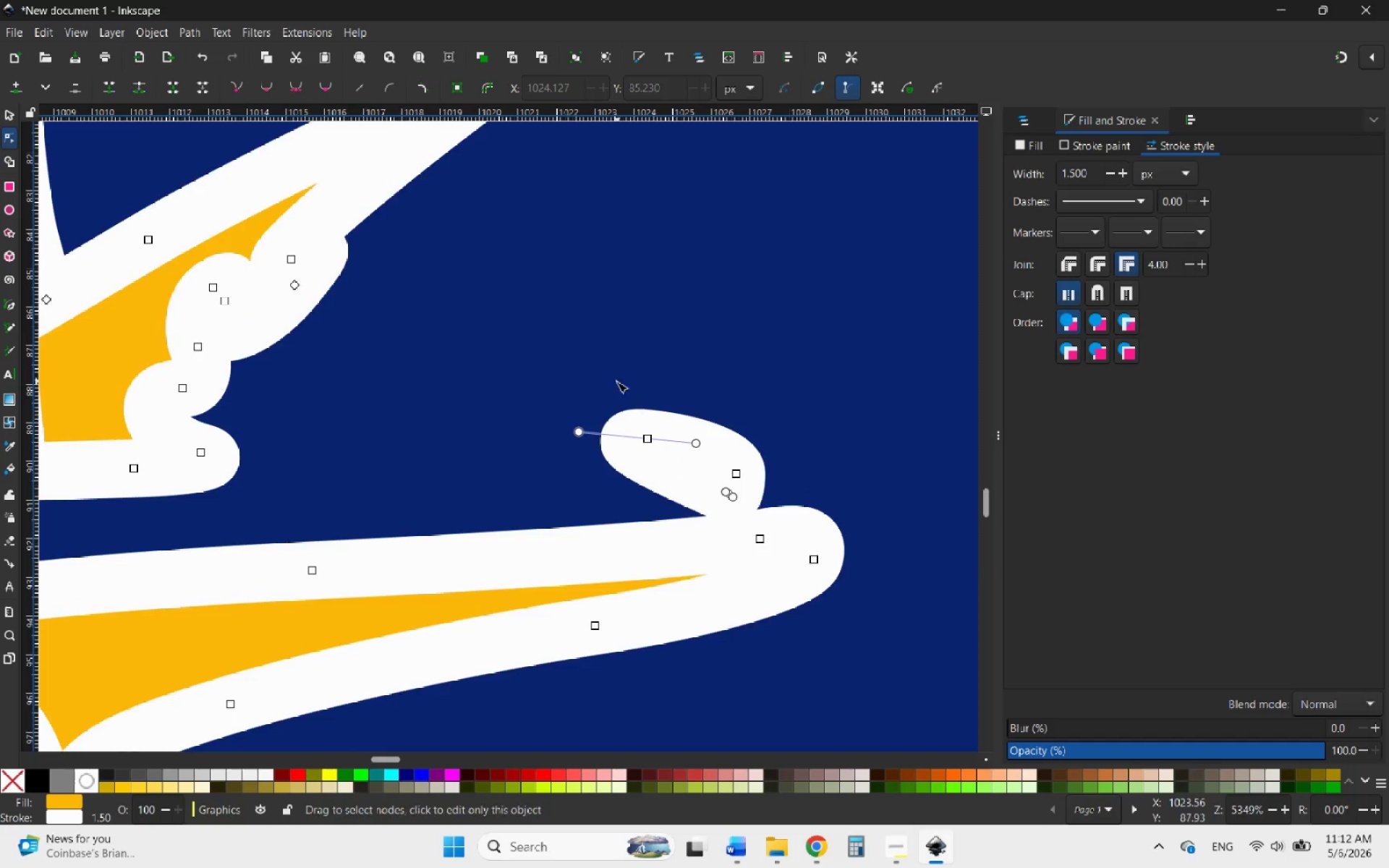 
left_click_drag(start_coordinate=[571, 379], to_coordinate=[759, 508])
 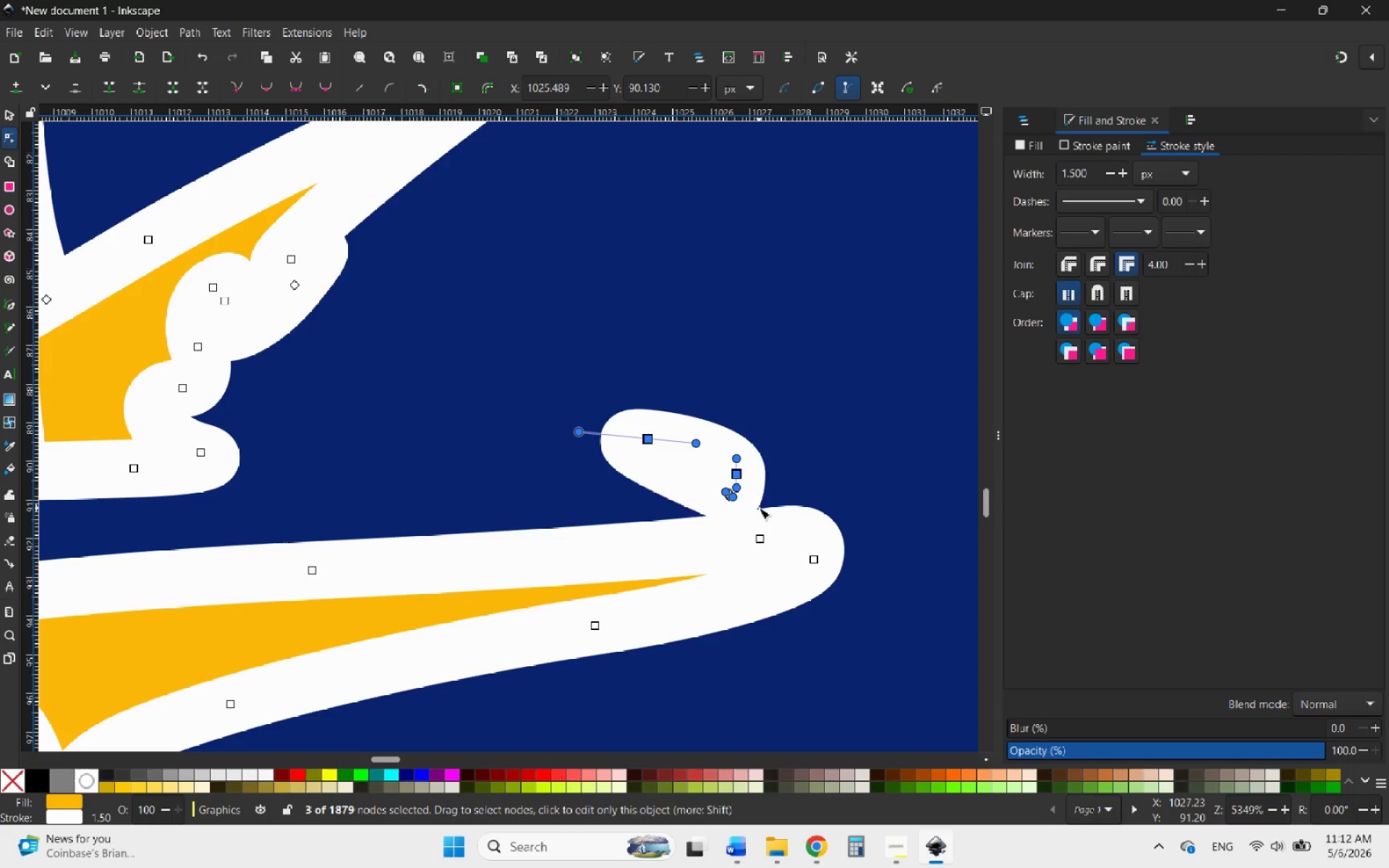 
key(Delete)
 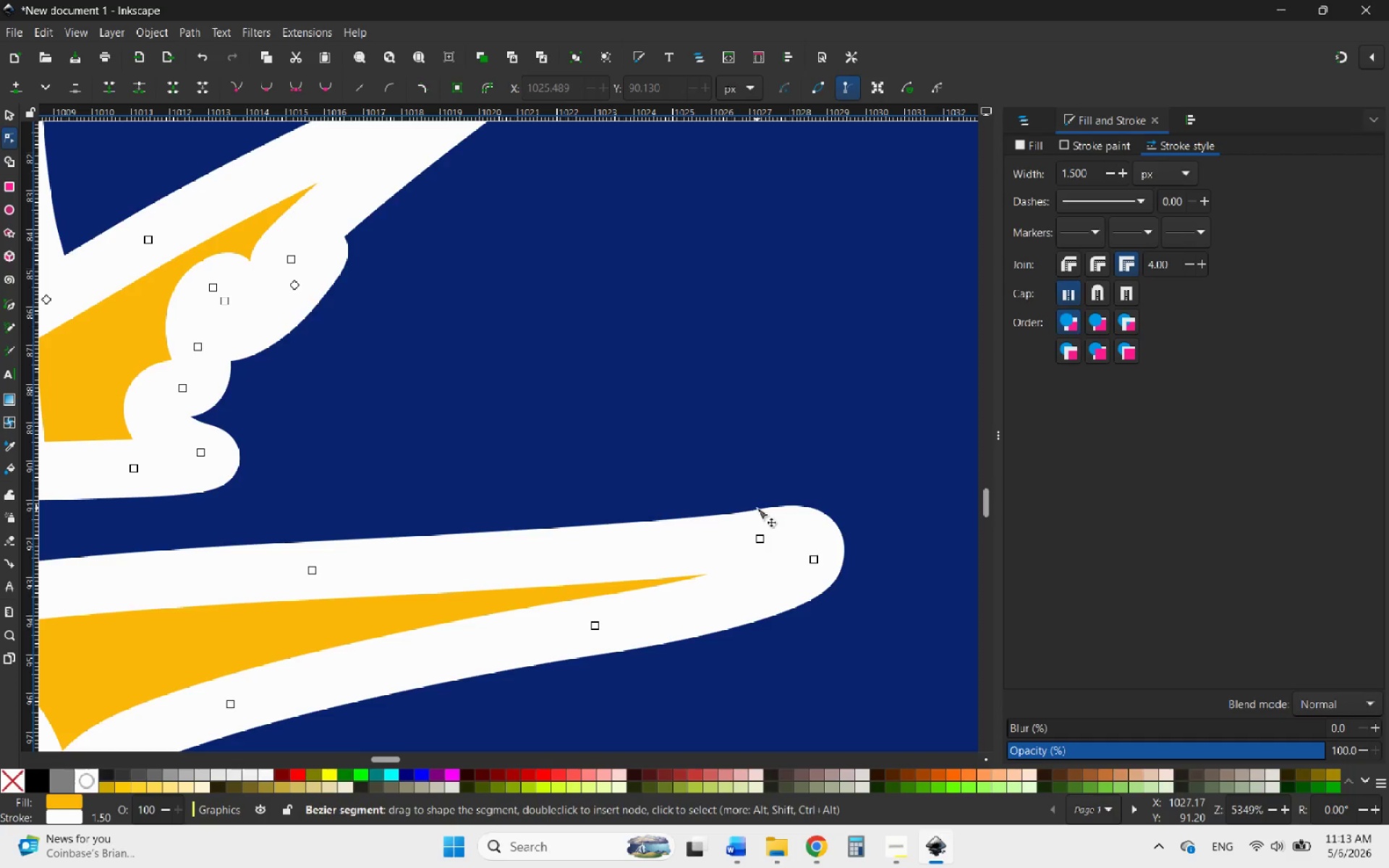 
hold_key(key=ControlLeft, duration=2.09)
scroll: coordinate [755, 514], scroll_direction: down, amount: 4.0
 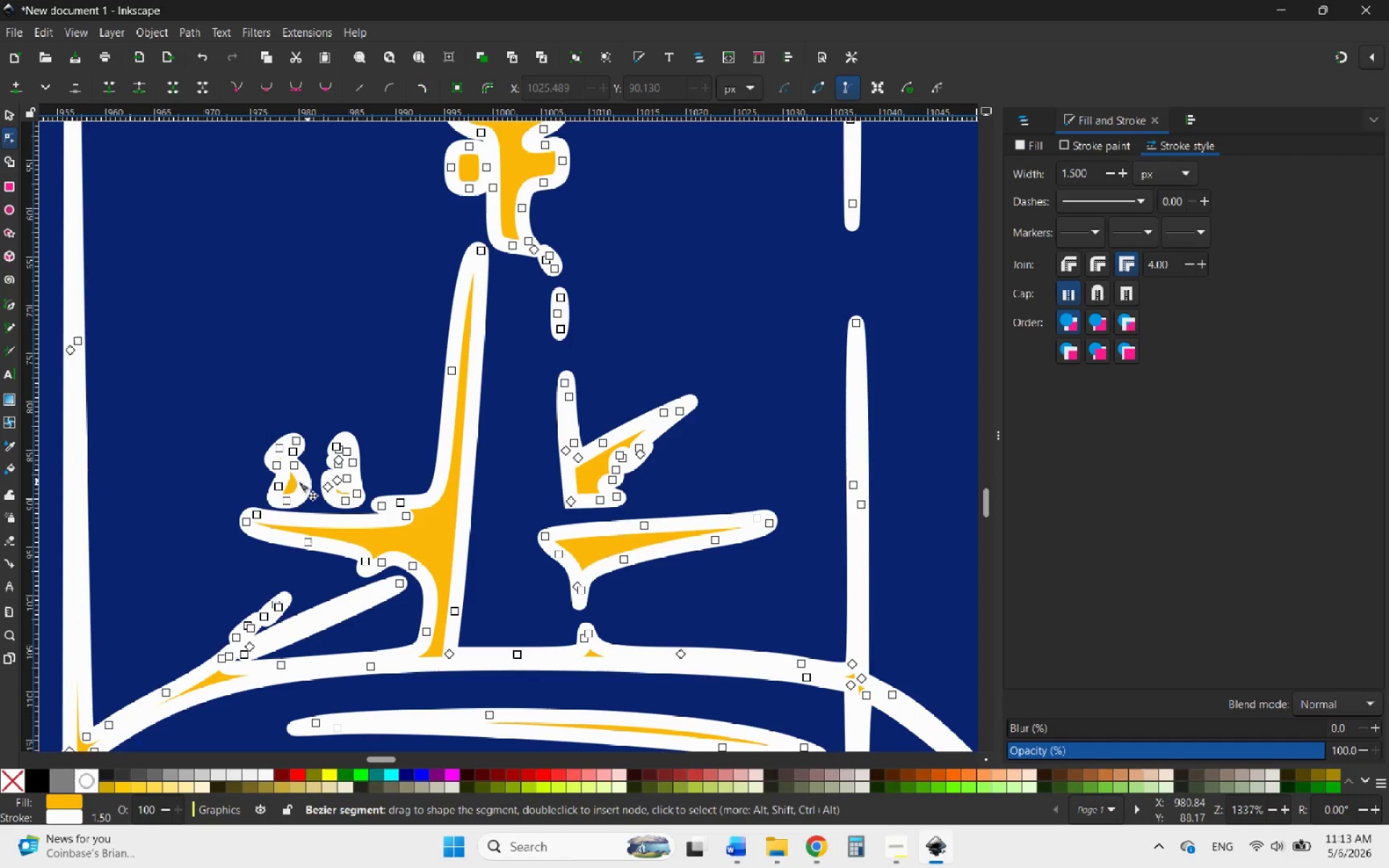 
scroll: coordinate [268, 480], scroll_direction: up, amount: 5.0
 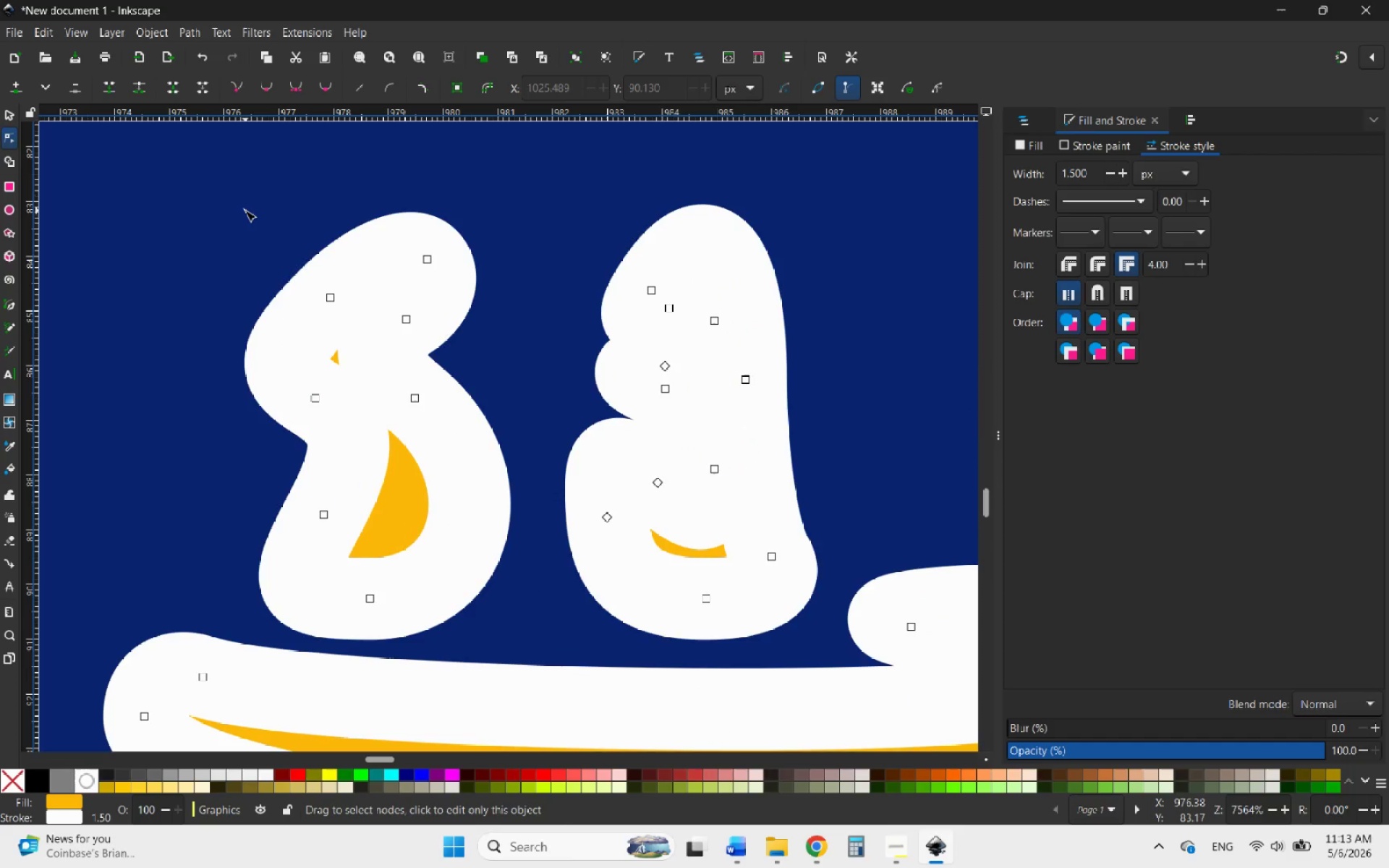 
left_click_drag(start_coordinate=[242, 205], to_coordinate=[507, 631])
 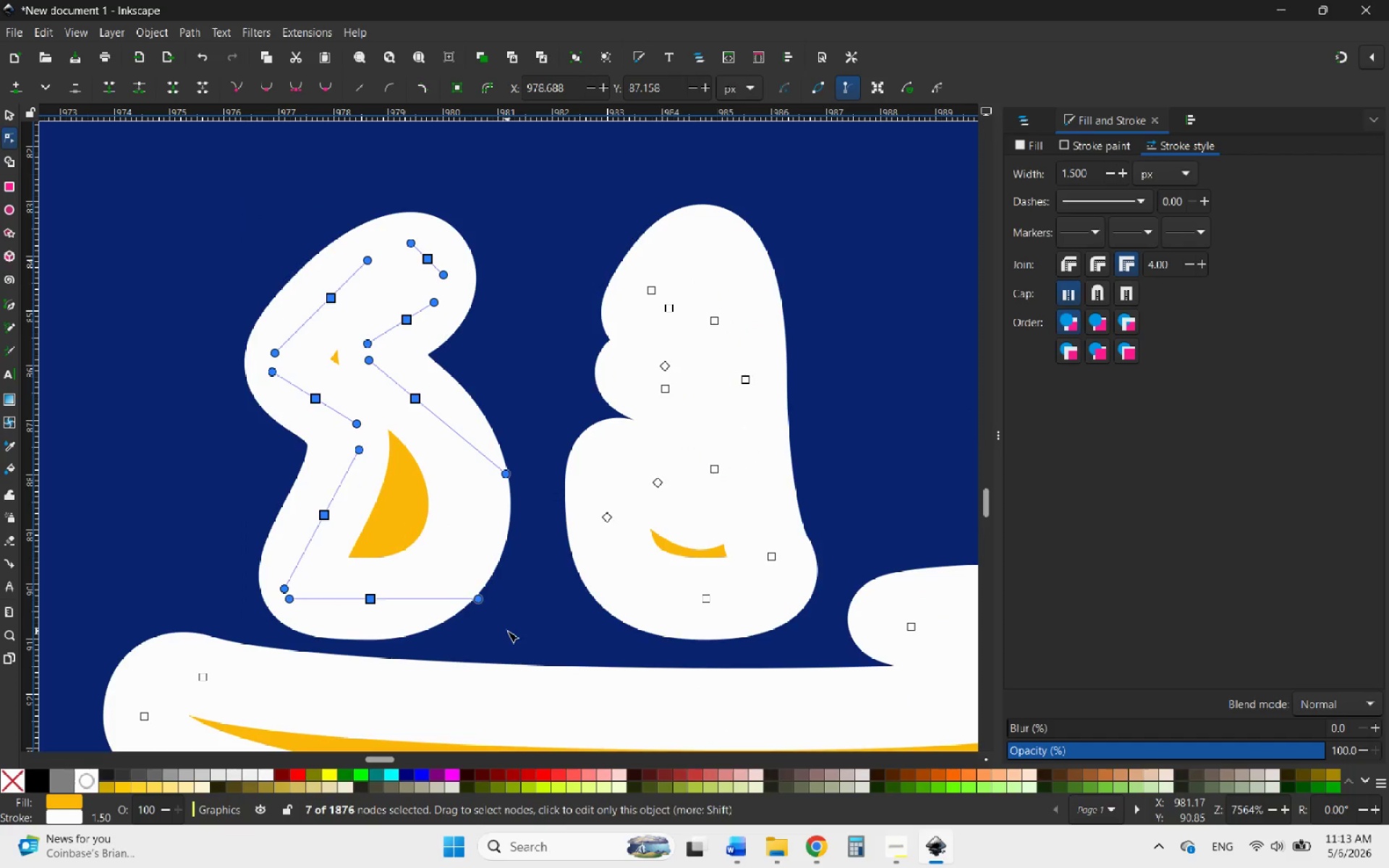 
key(Delete)
 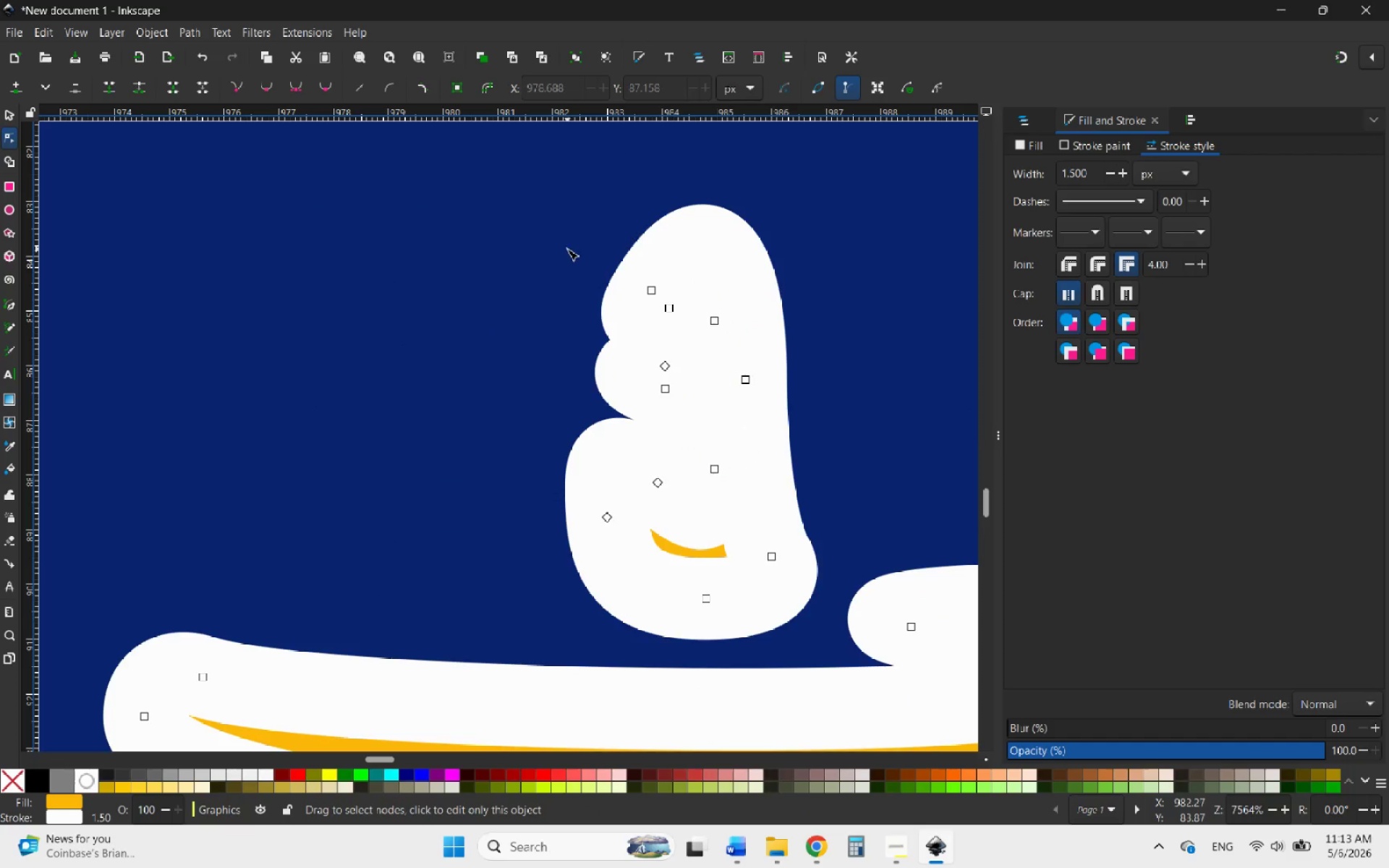 
left_click_drag(start_coordinate=[567, 249], to_coordinate=[819, 619])
 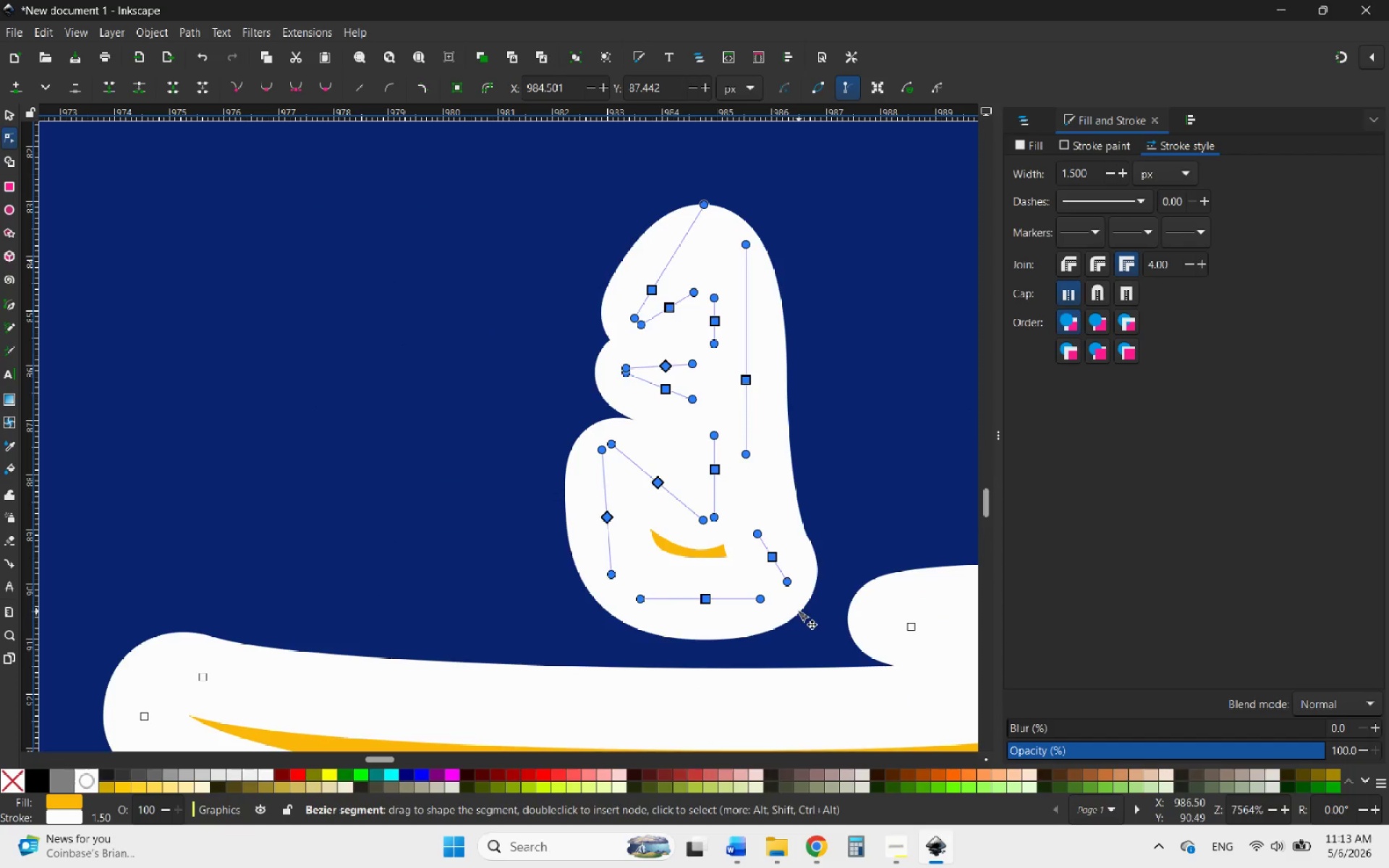 
key(Delete)
 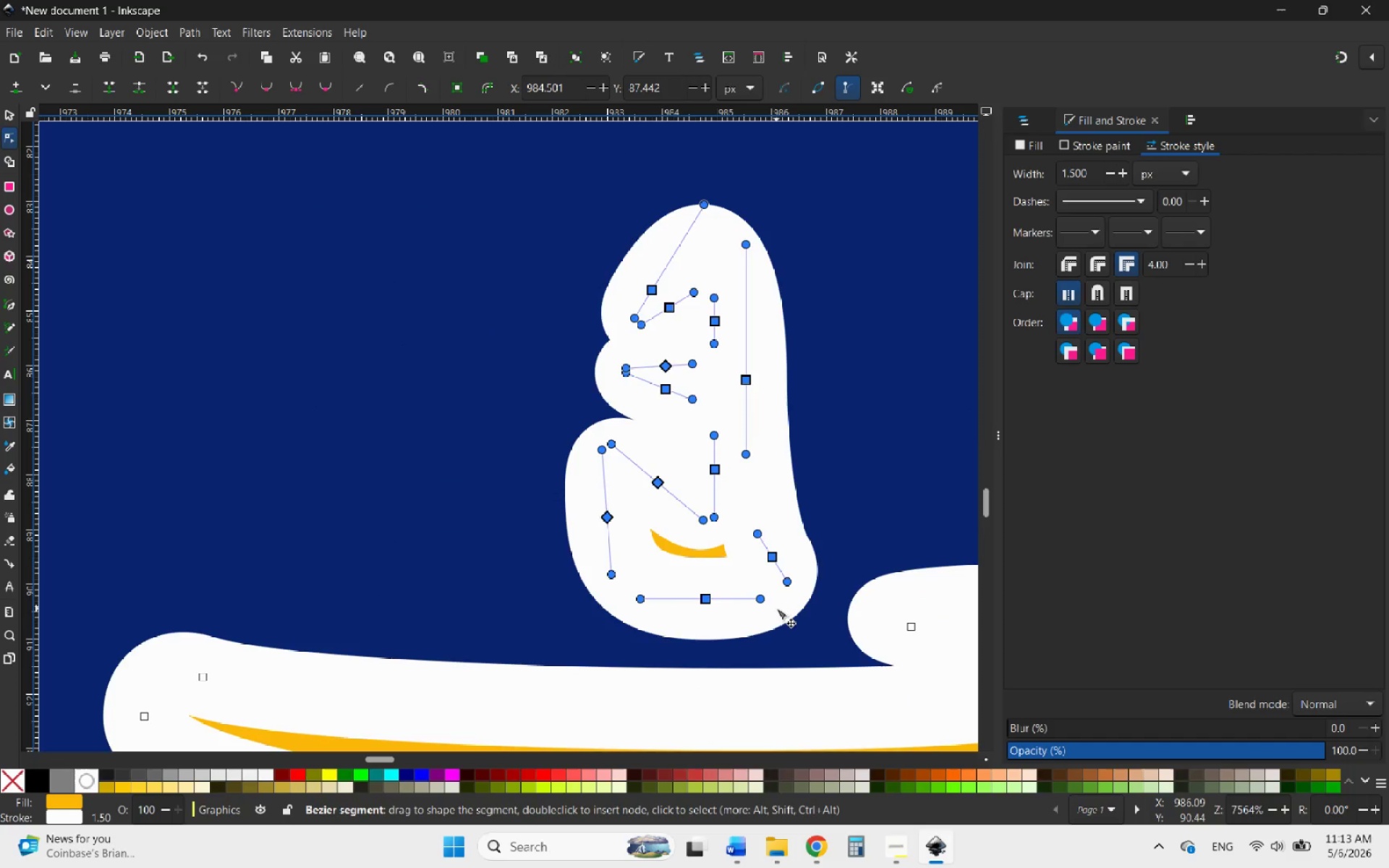 
key(Delete)
 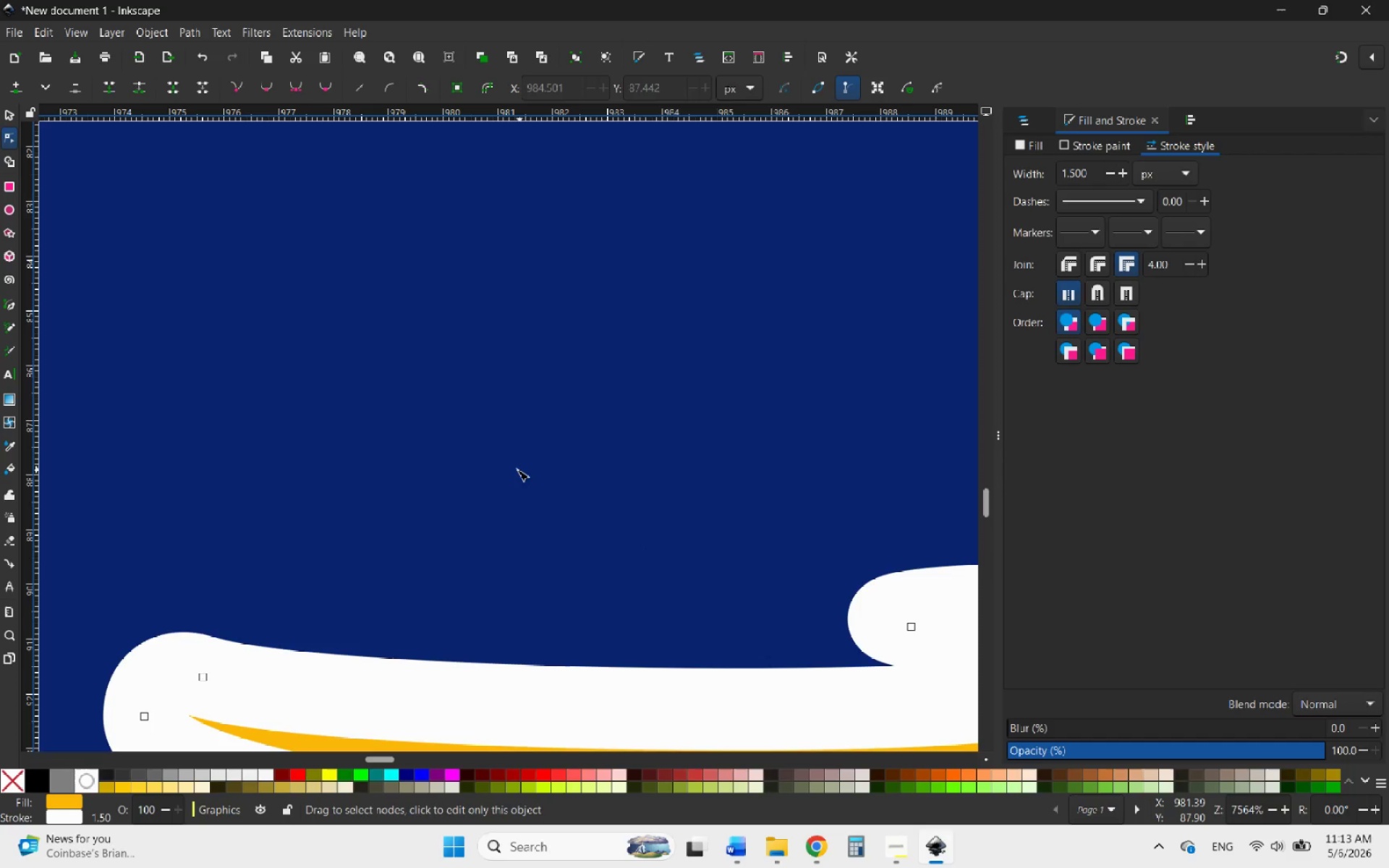 
hold_key(key=ControlLeft, duration=2.86)
scroll: coordinate [448, 454], scroll_direction: down, amount: 6.0
 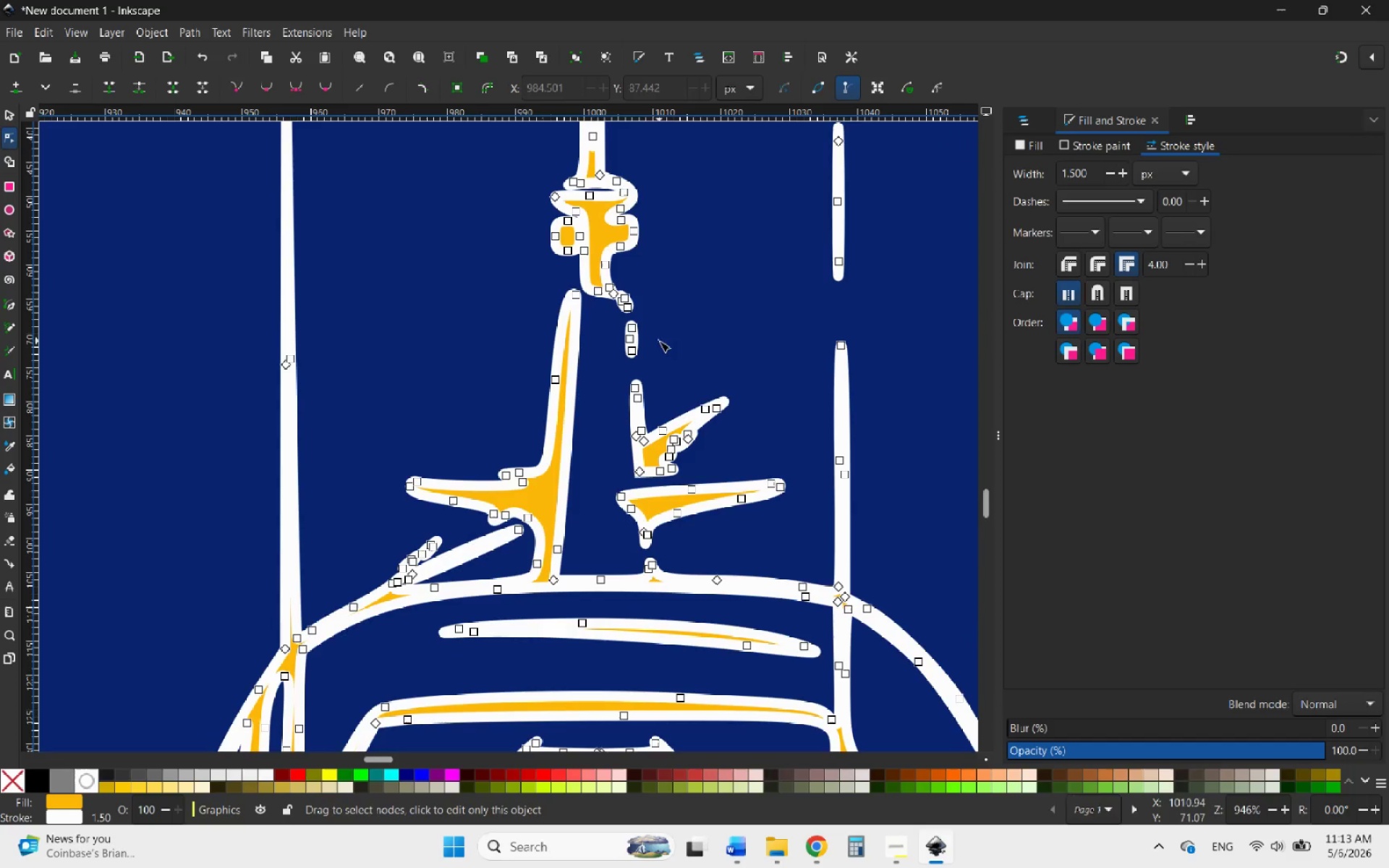 
scroll: coordinate [628, 321], scroll_direction: up, amount: 4.0
 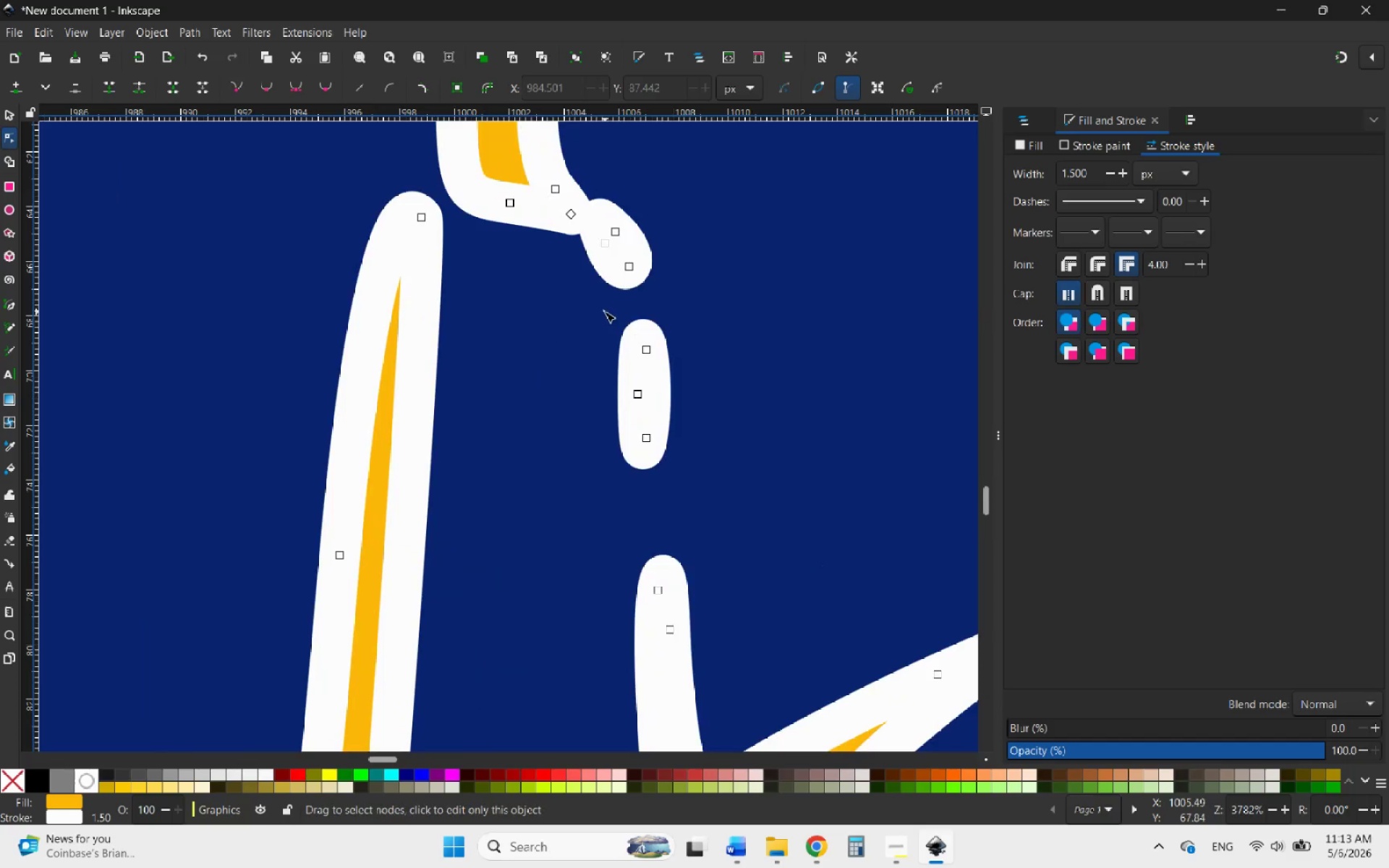 
left_click_drag(start_coordinate=[604, 311], to_coordinate=[692, 480])
 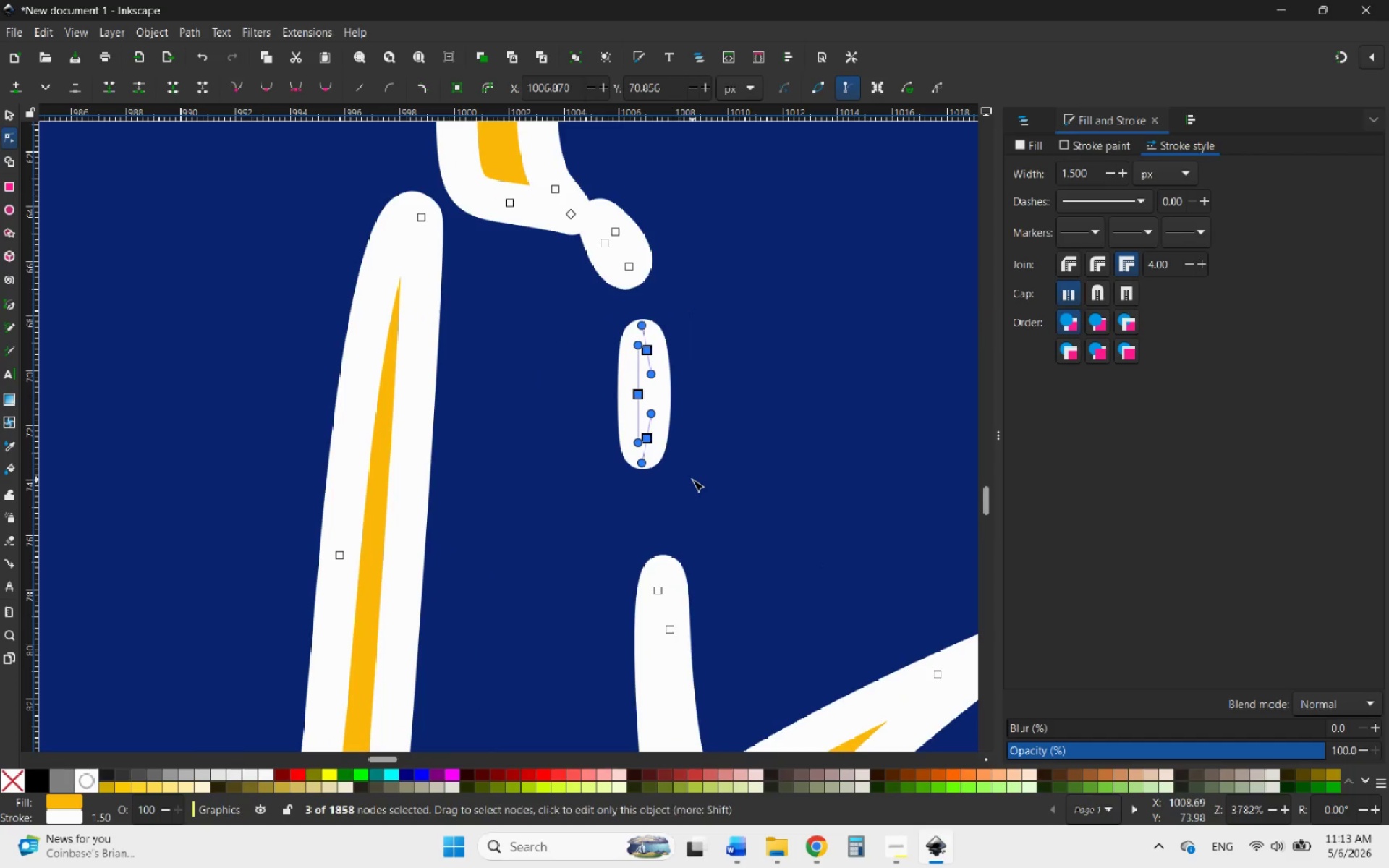 
key(Delete)
 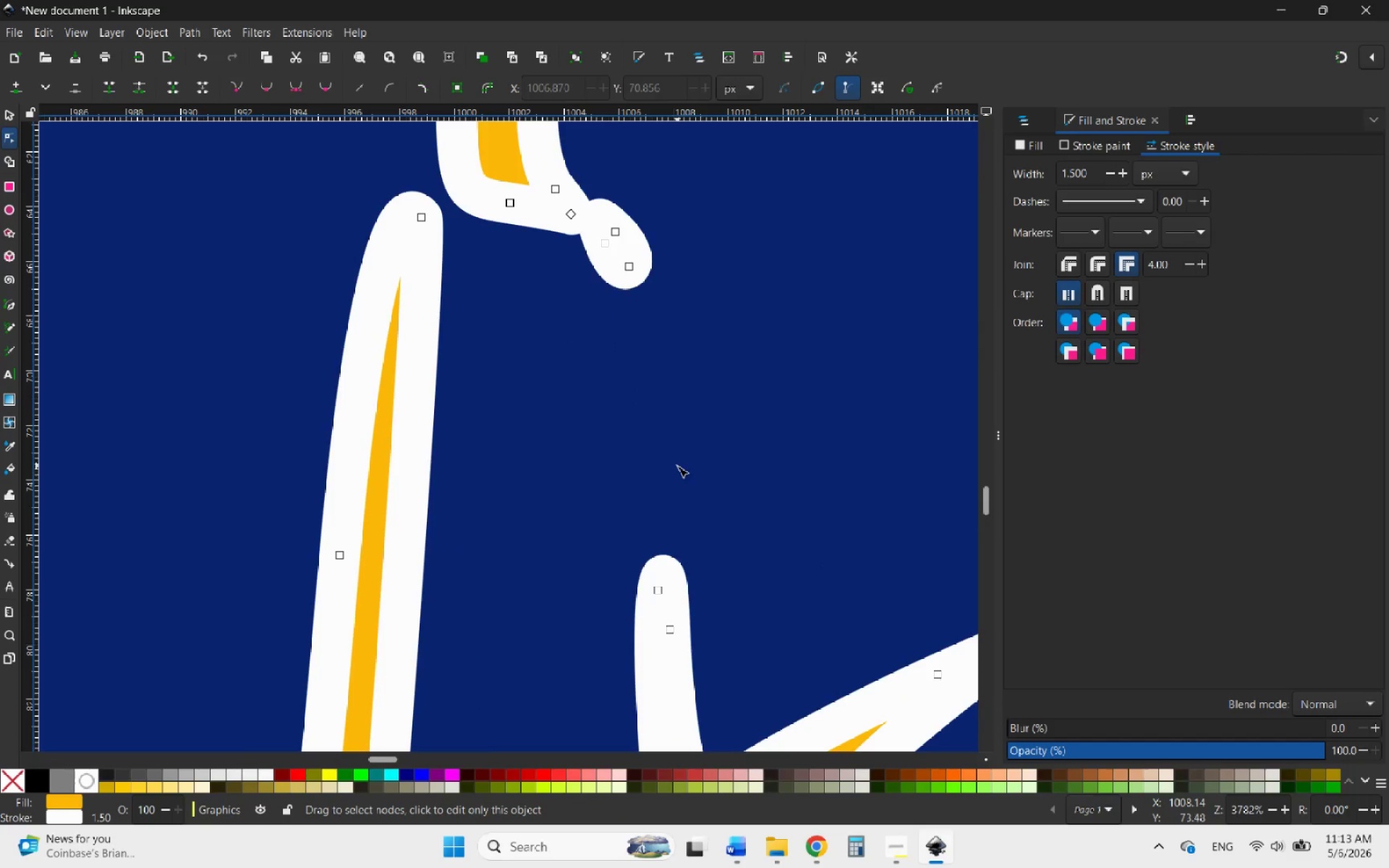 
hold_key(key=ControlLeft, duration=0.86)
scroll: coordinate [711, 461], scroll_direction: down, amount: 7.0
 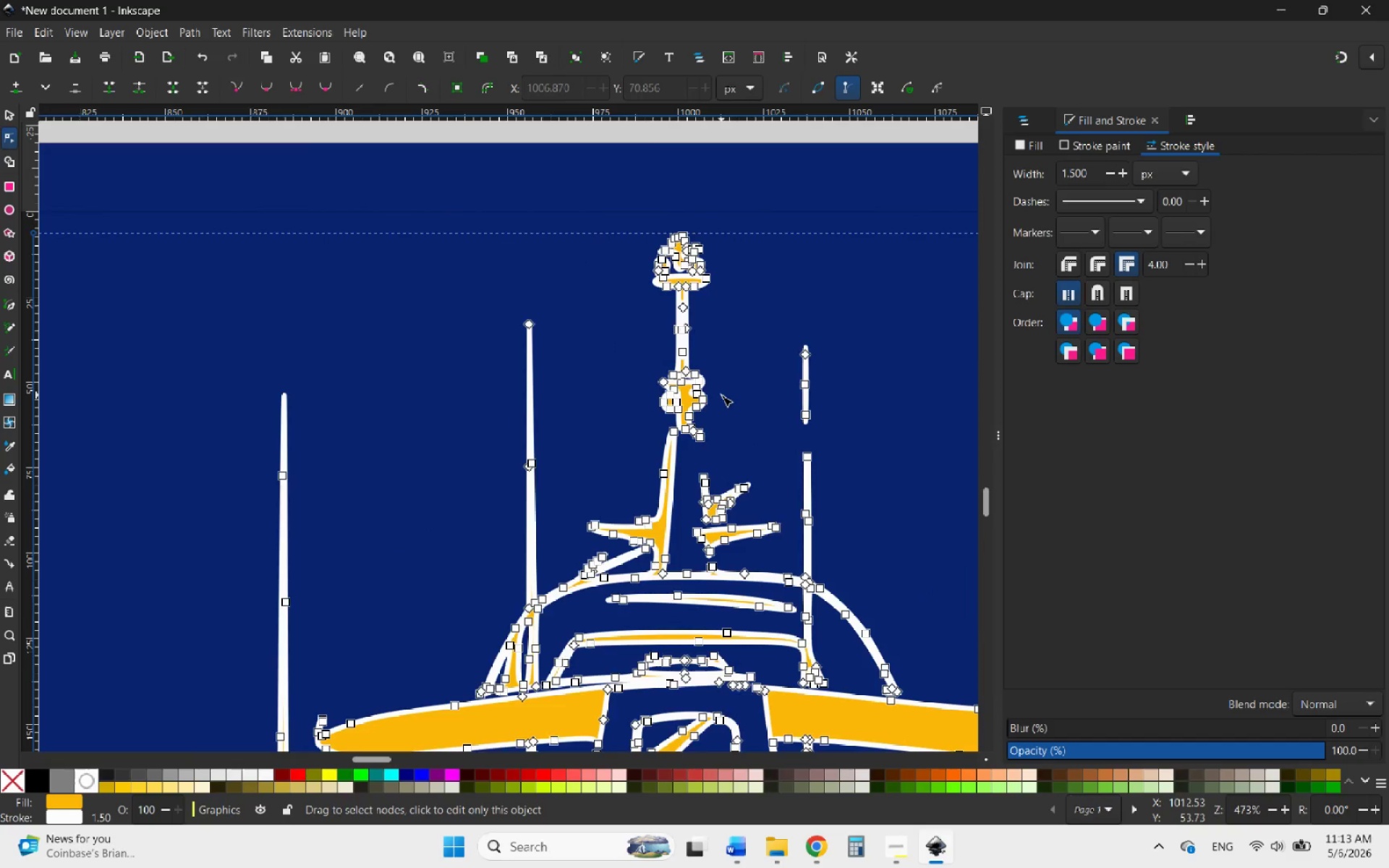 
hold_key(key=ControlLeft, duration=2.95)
scroll: coordinate [719, 398], scroll_direction: down, amount: 5.0
 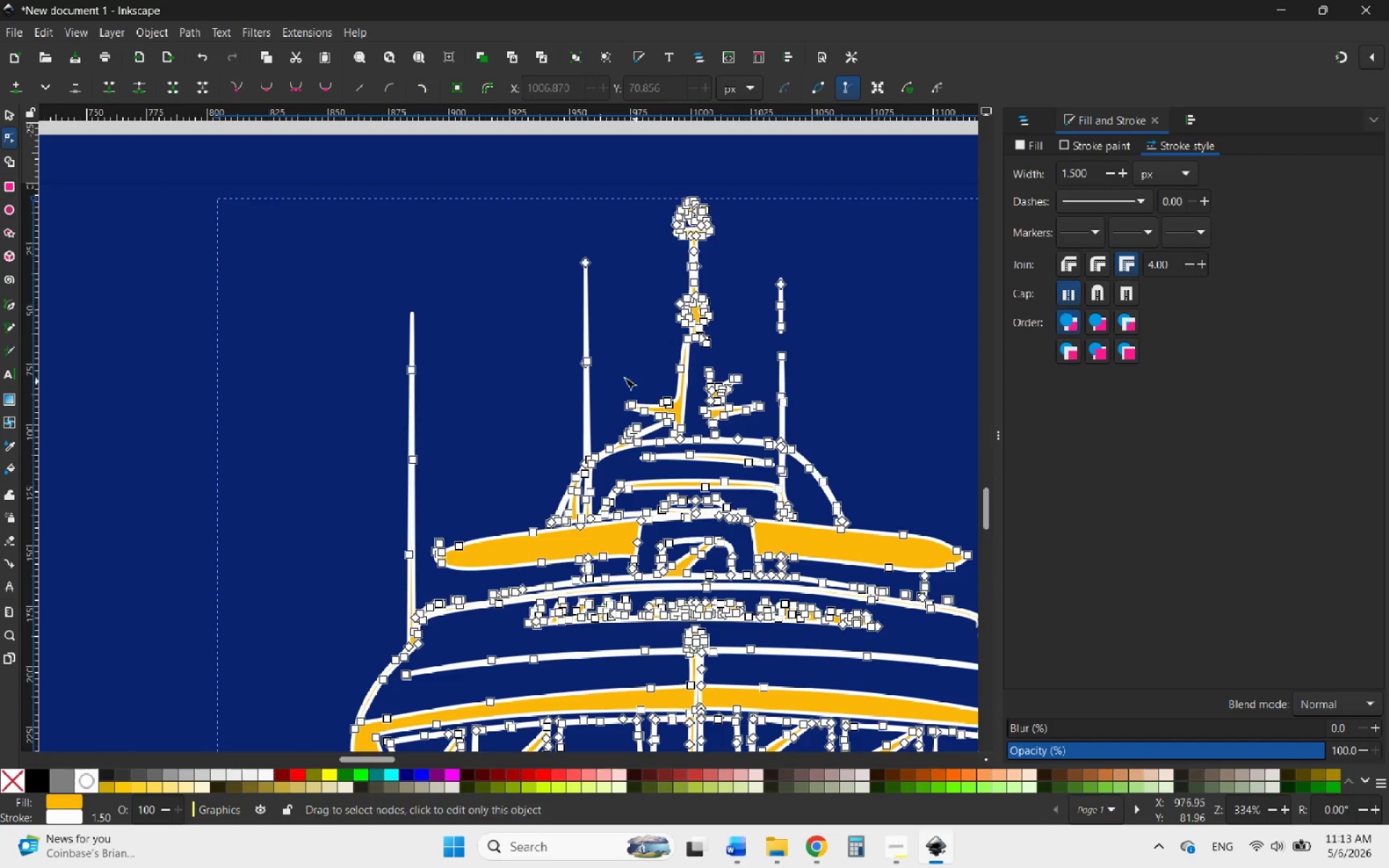 
hold_key(key=ControlLeft, duration=12.2)
scroll: coordinate [429, 318], scroll_direction: down, amount: 7.0
 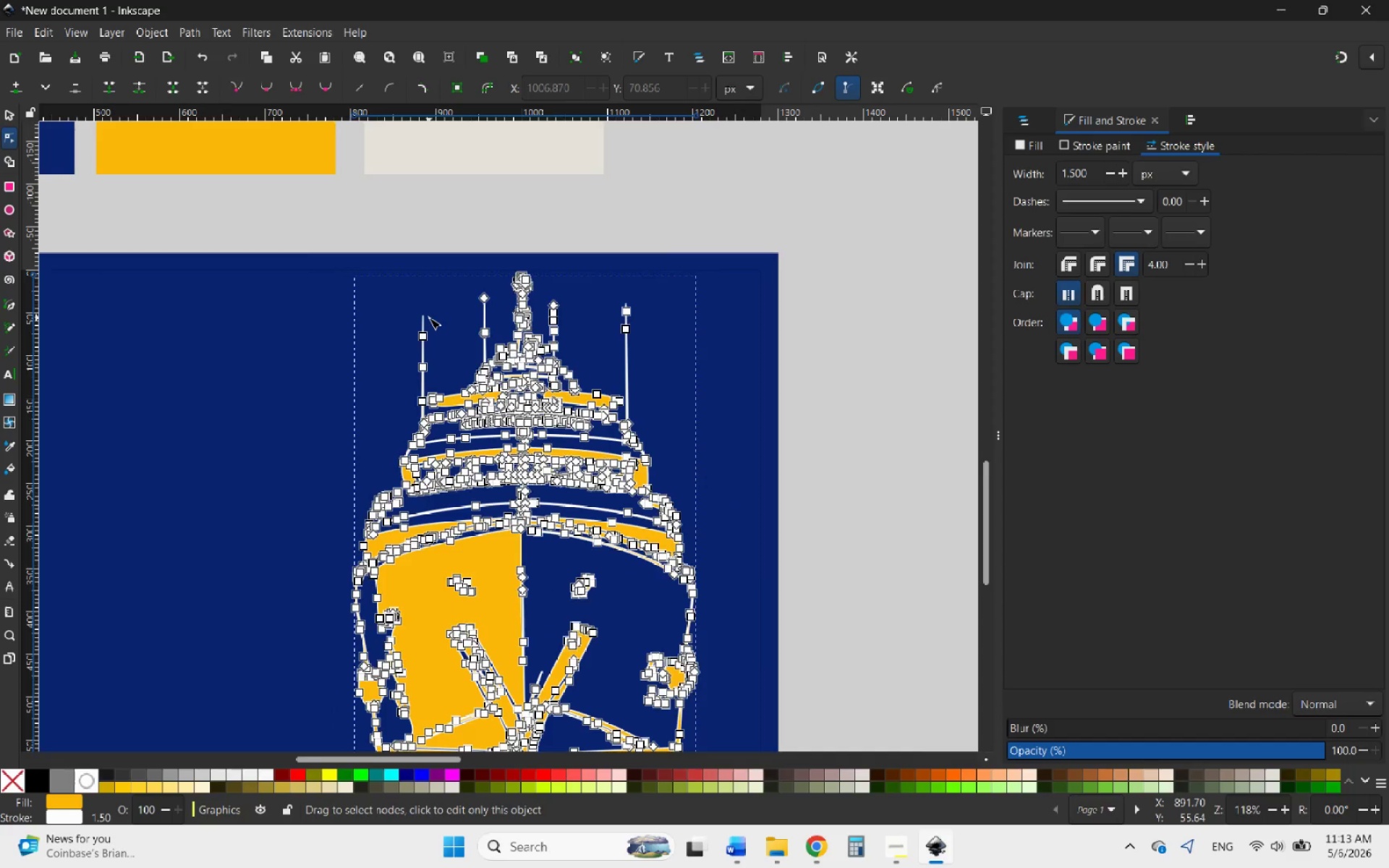 
scroll: coordinate [561, 599], scroll_direction: up, amount: 4.0
 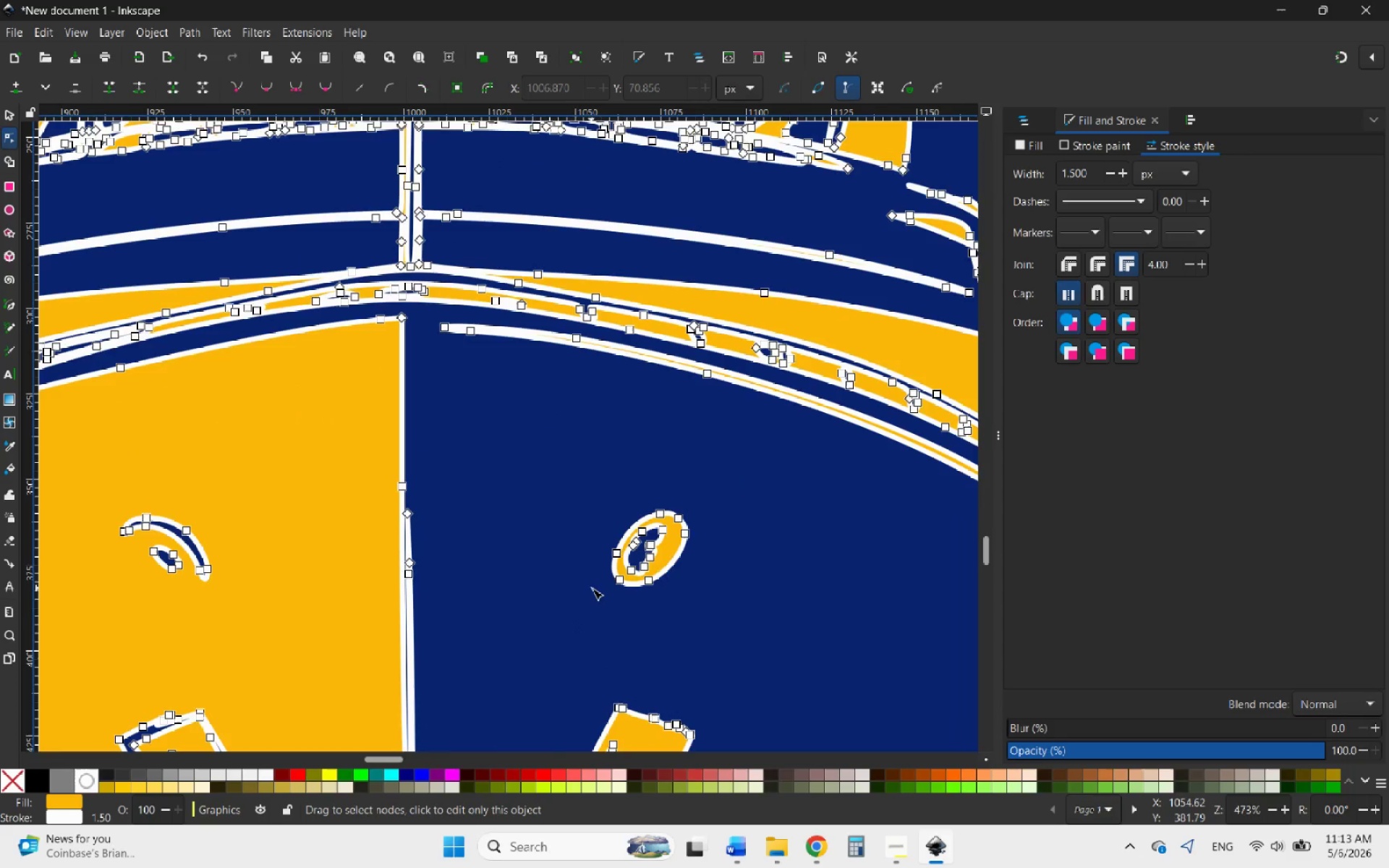 
scroll: coordinate [598, 599], scroll_direction: down, amount: 4.0
 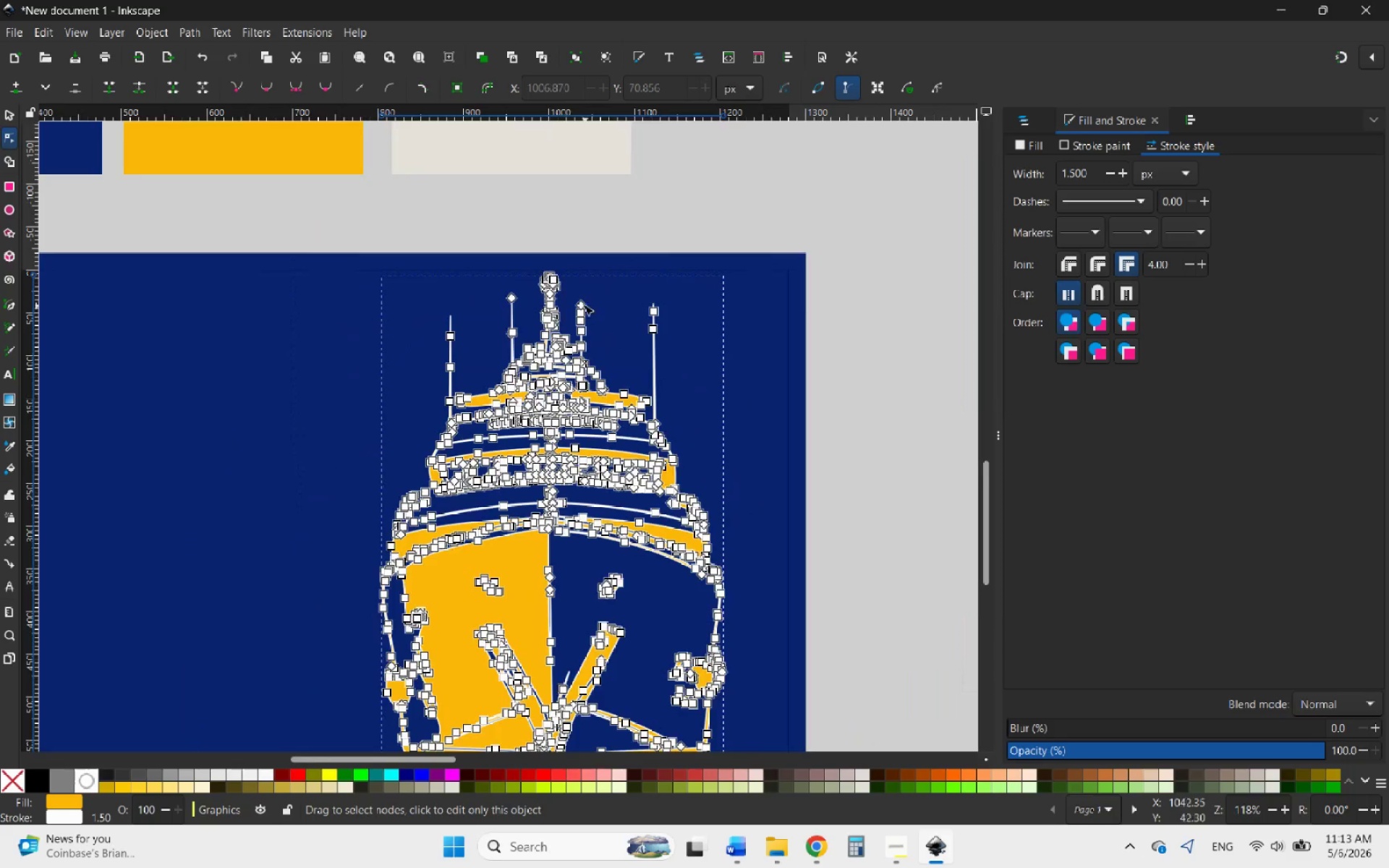 
scroll: coordinate [449, 197], scroll_direction: up, amount: 12.0
 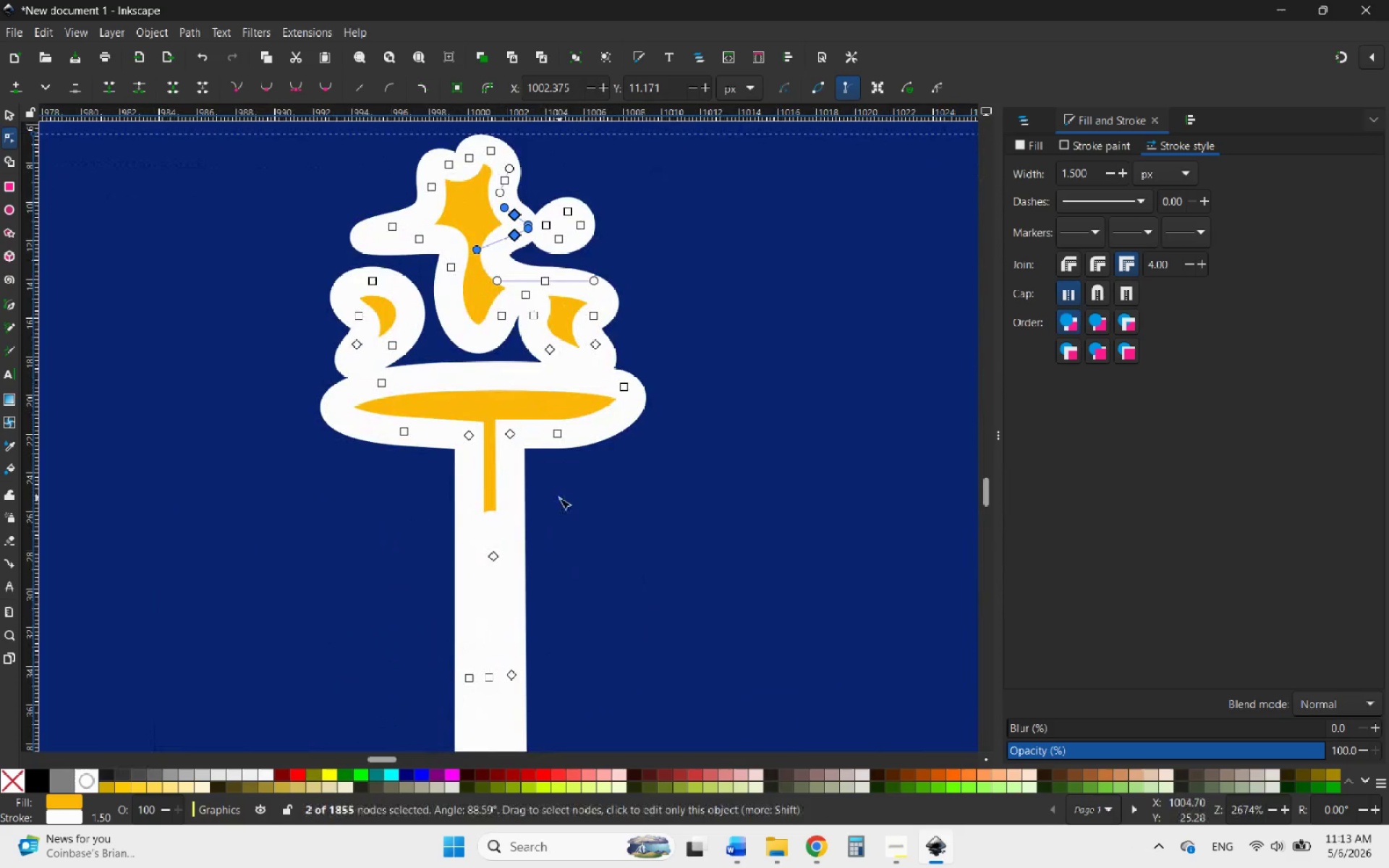 
scroll: coordinate [572, 448], scroll_direction: down, amount: 6.0
 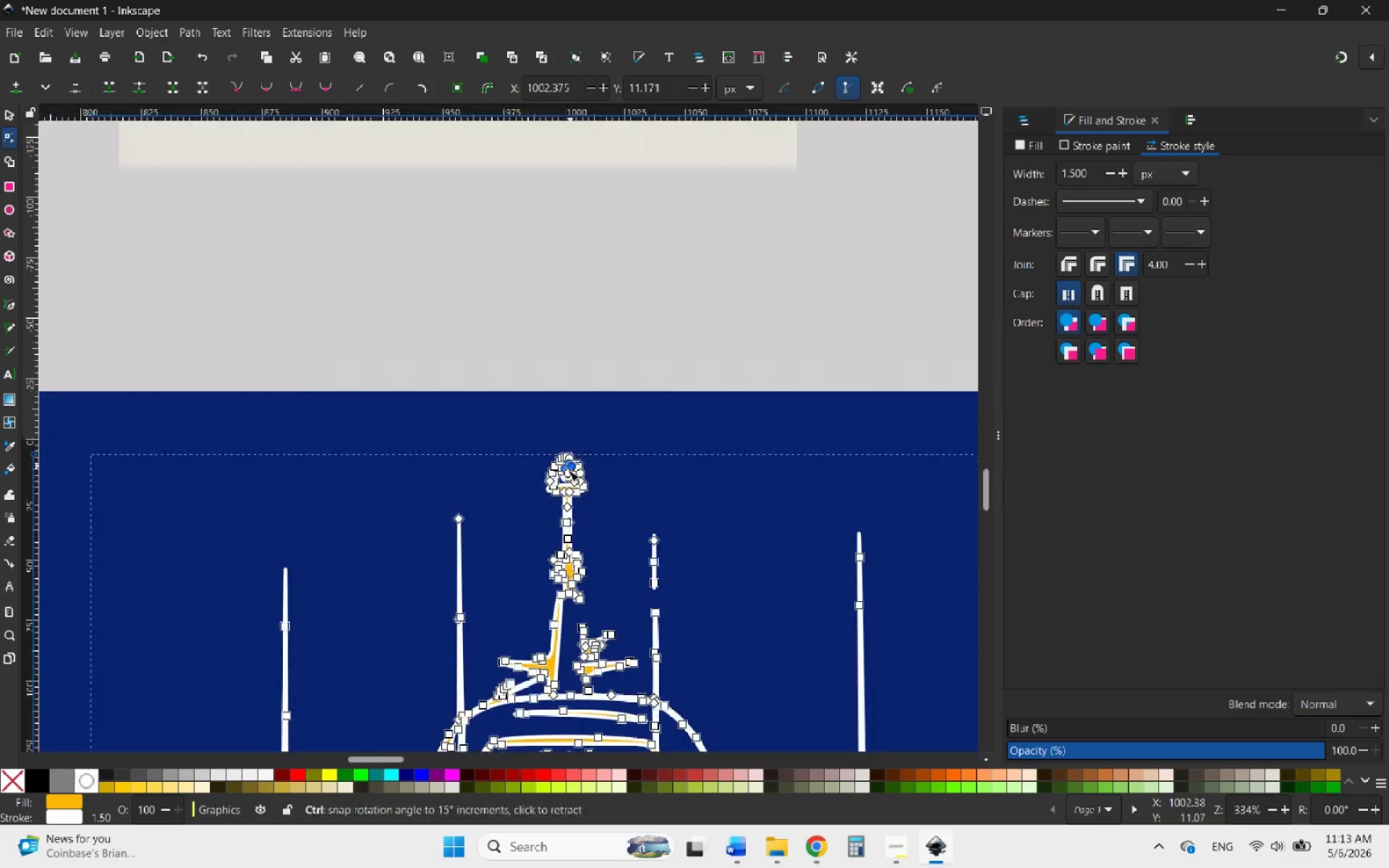 
scroll: coordinate [590, 417], scroll_direction: up, amount: 8.0
 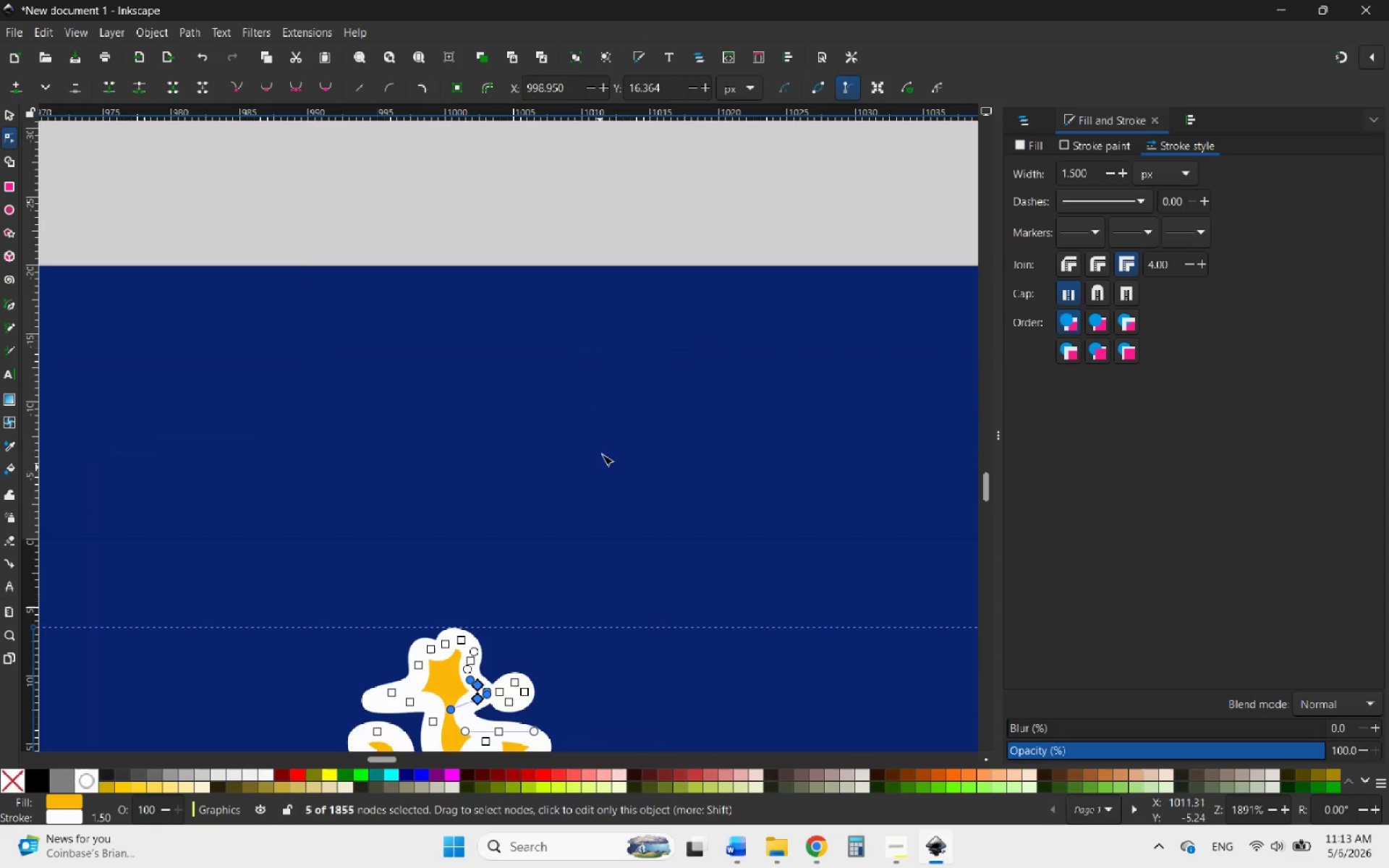 
hold_key(key=ControlLeft, duration=0.91)
 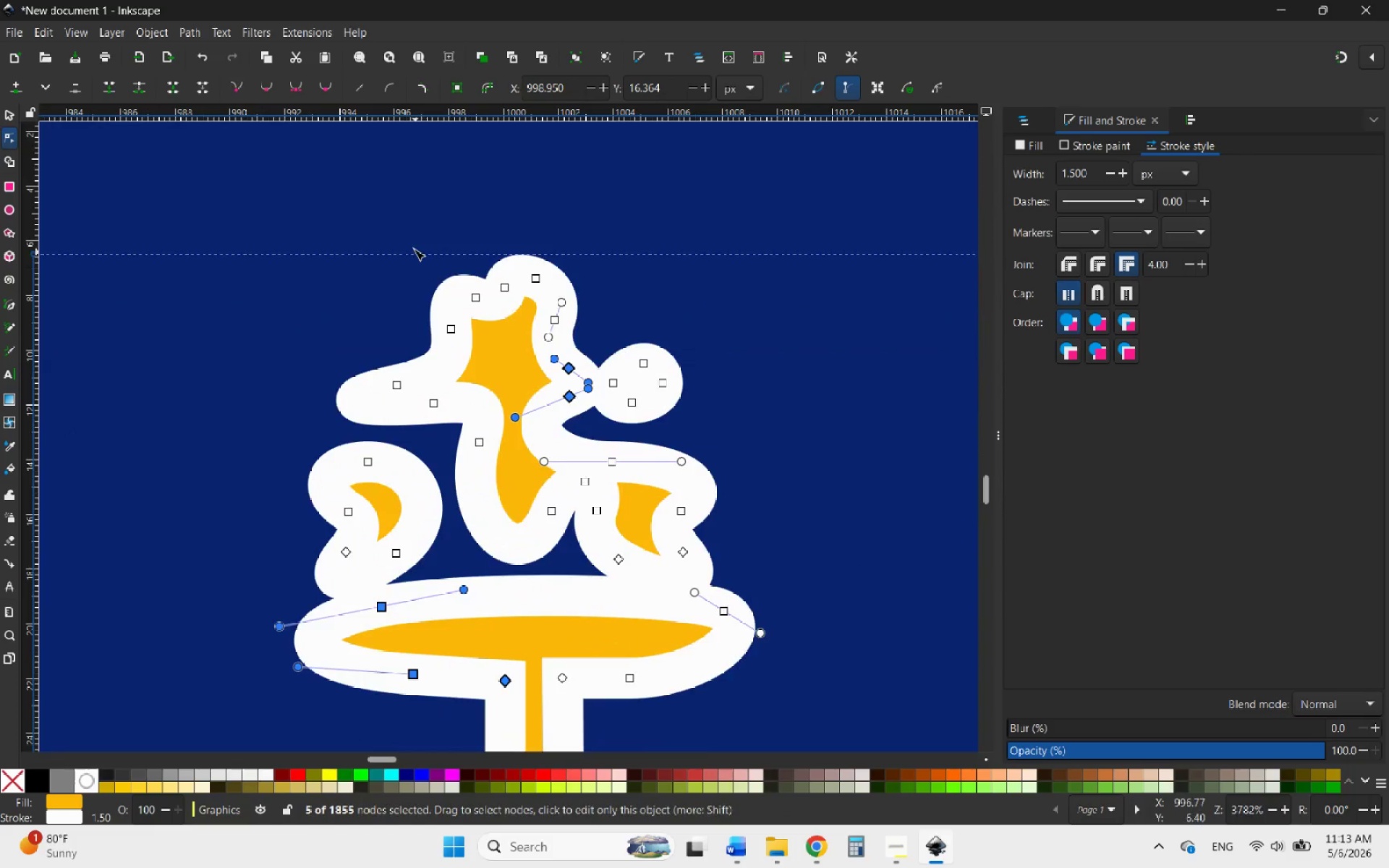 
scroll: coordinate [602, 451], scroll_direction: down, amount: 5.0
 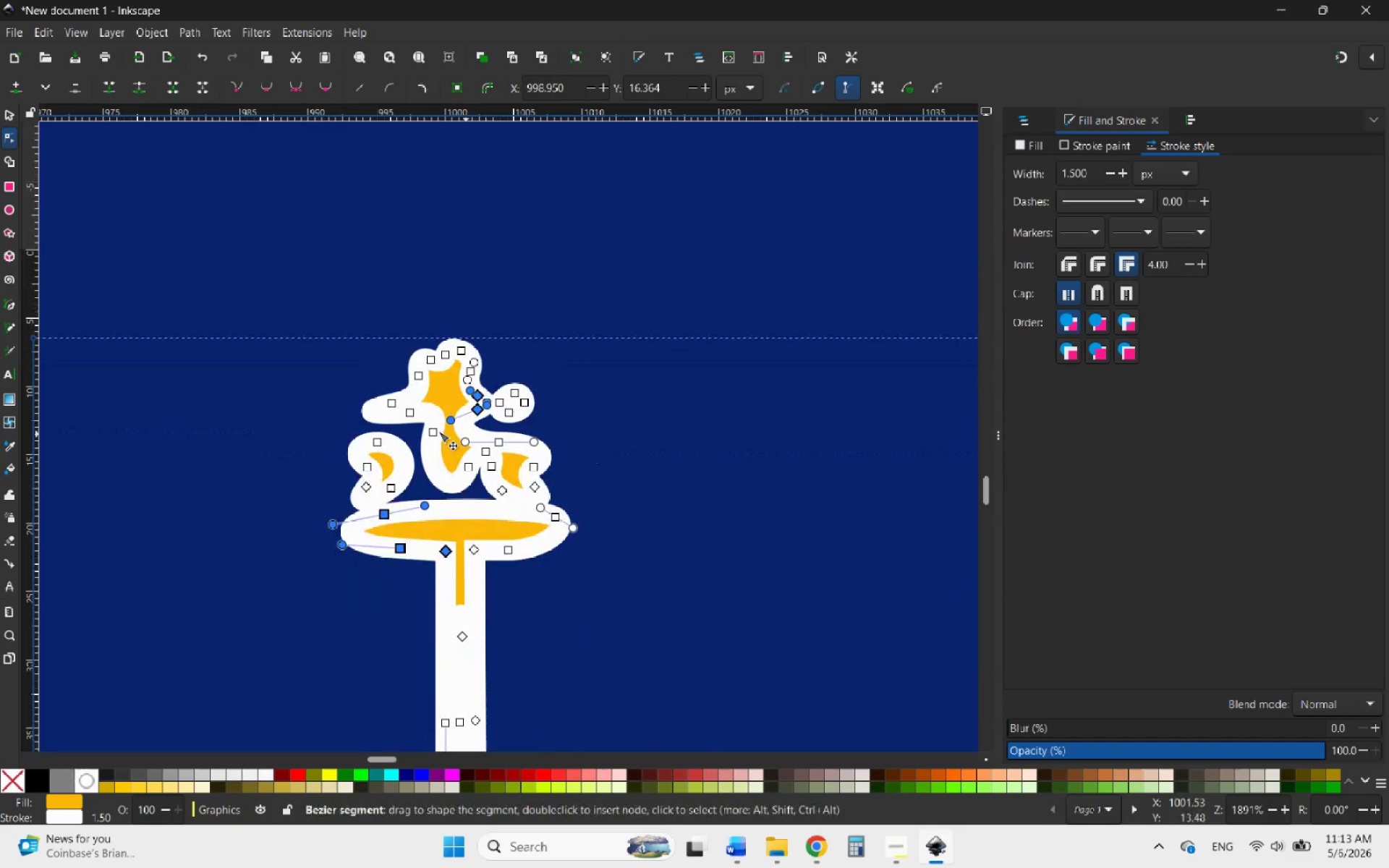 
scroll: coordinate [386, 422], scroll_direction: up, amount: 2.0
 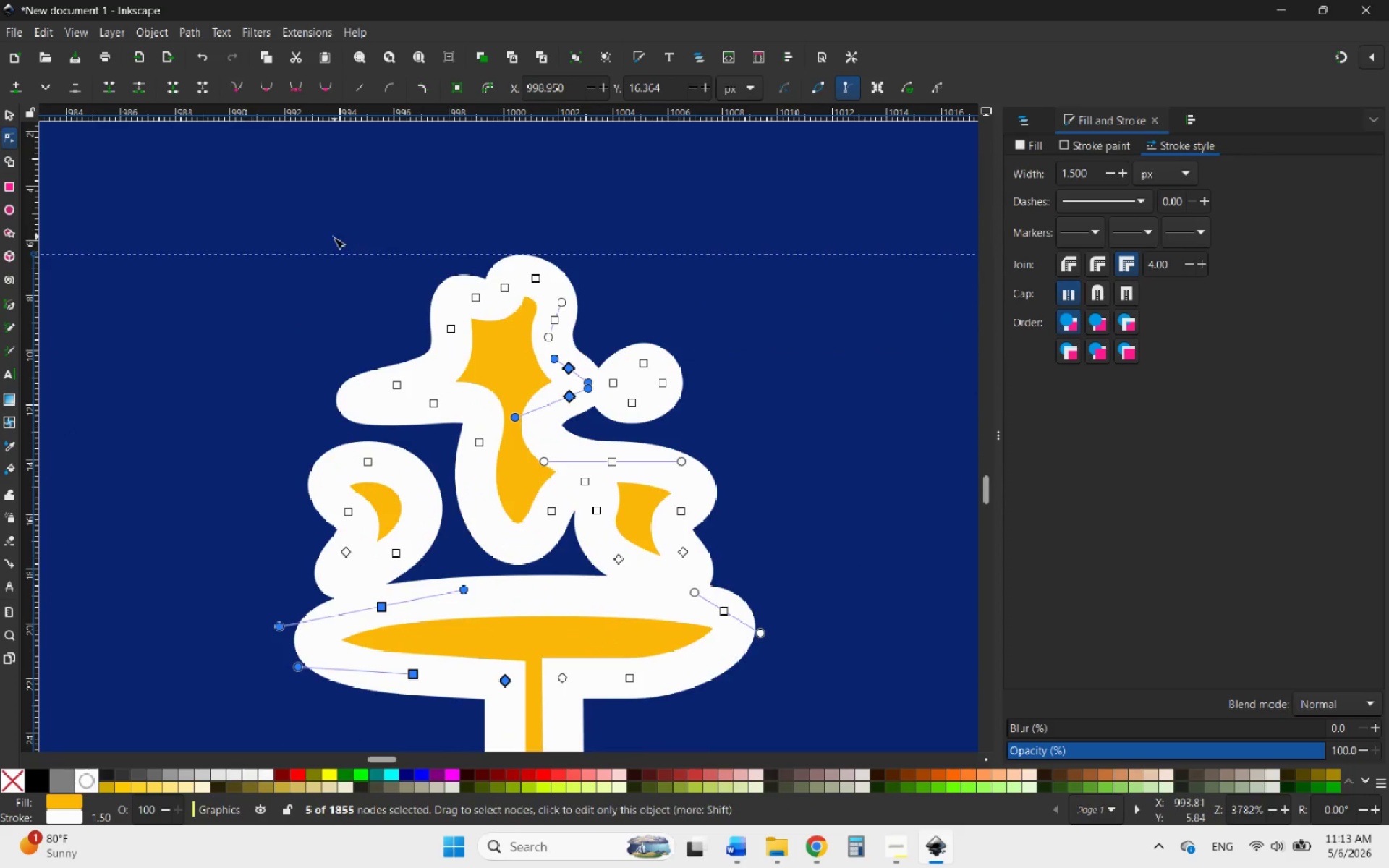 
left_click_drag(start_coordinate=[324, 238], to_coordinate=[720, 428])
 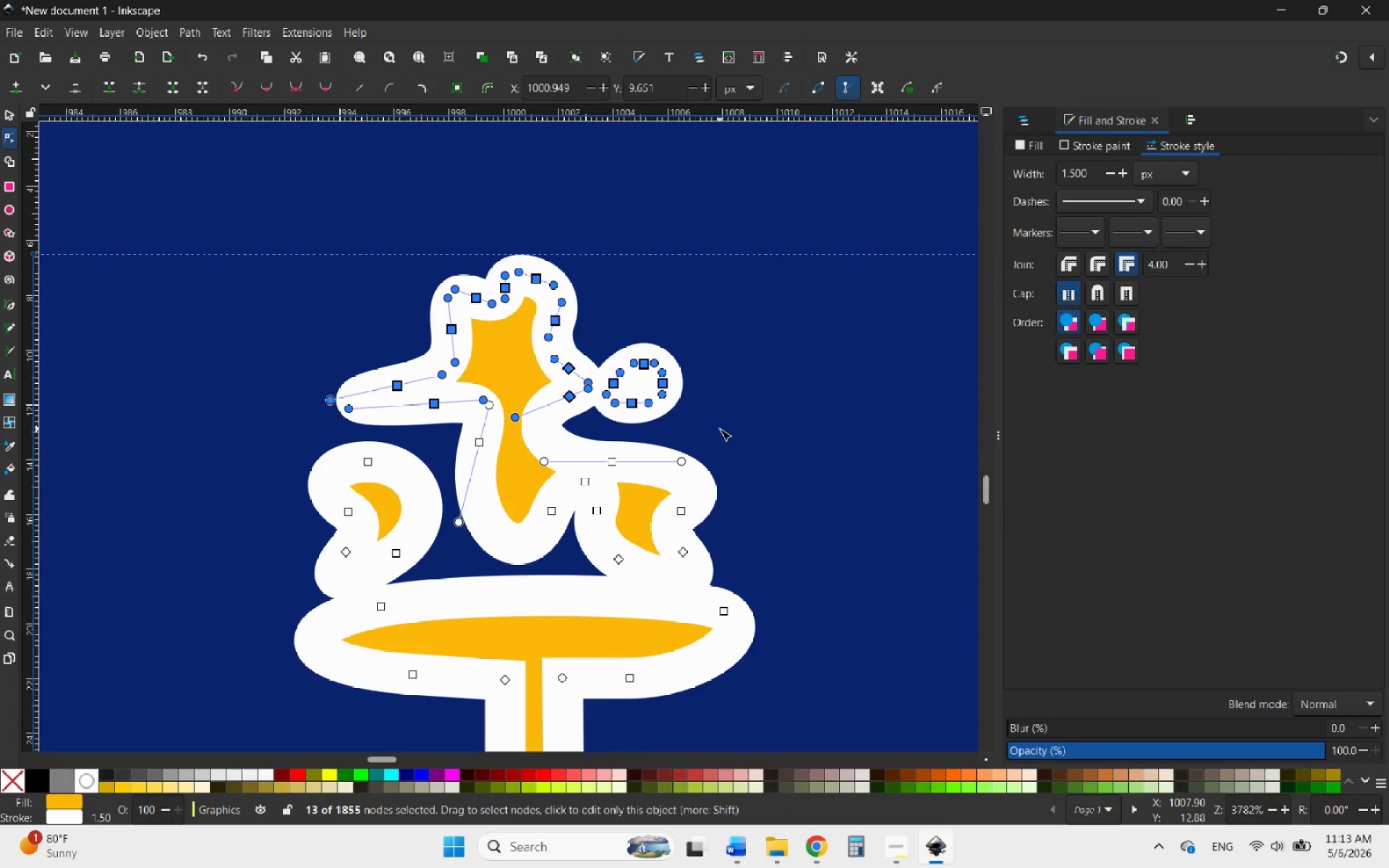 
key(Delete)
 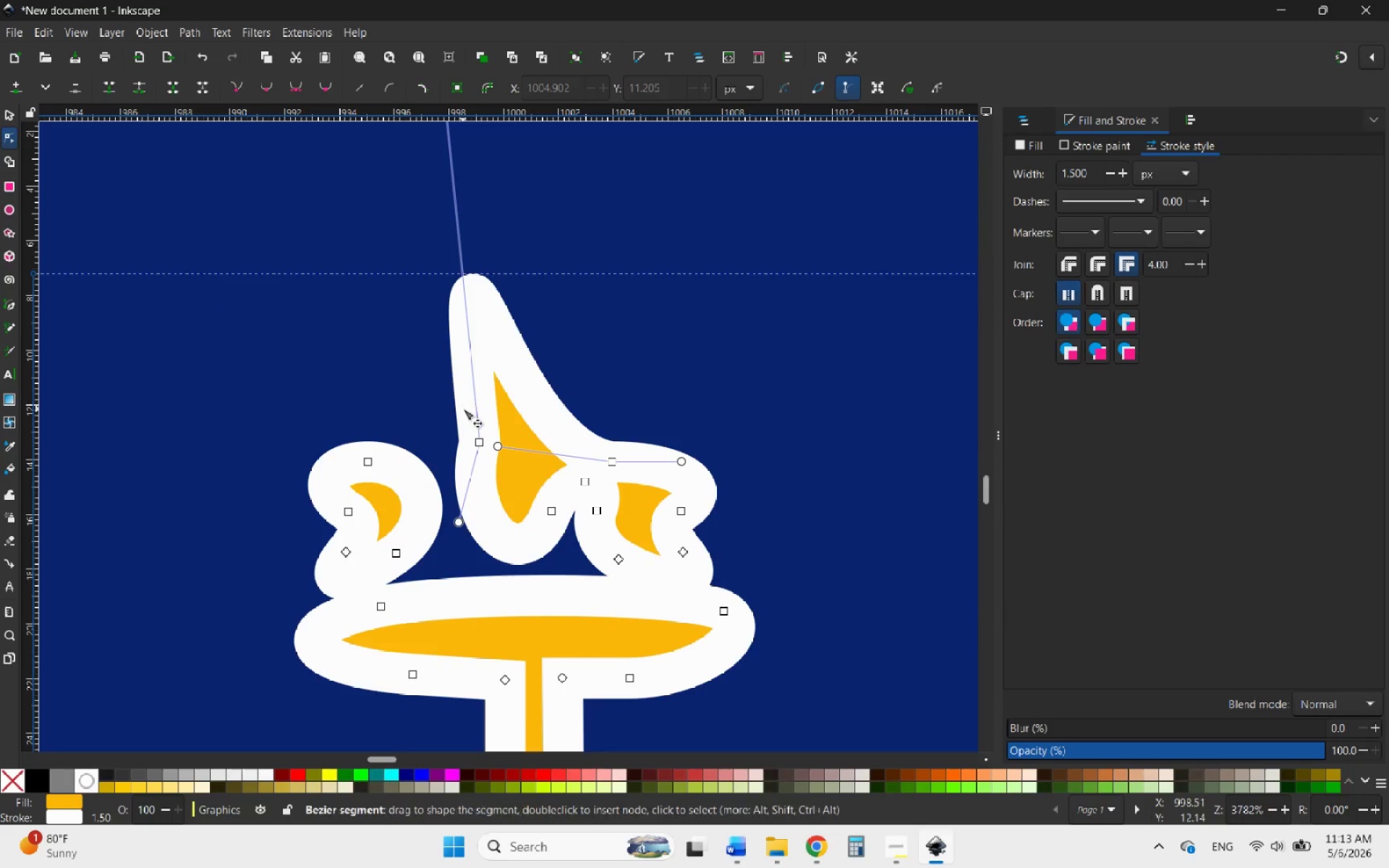 
left_click_drag(start_coordinate=[449, 418], to_coordinate=[729, 568])
 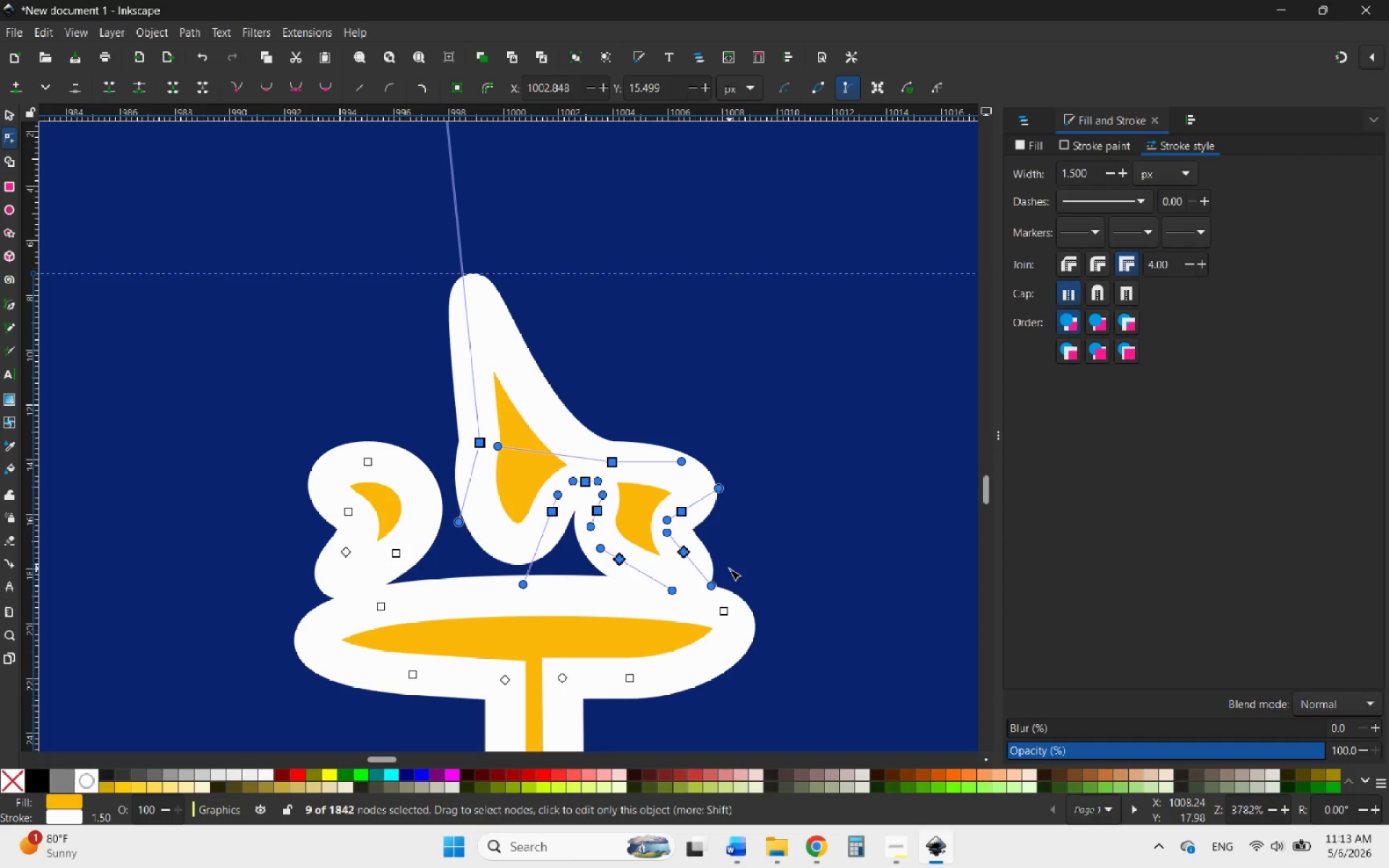 
key(Delete)
 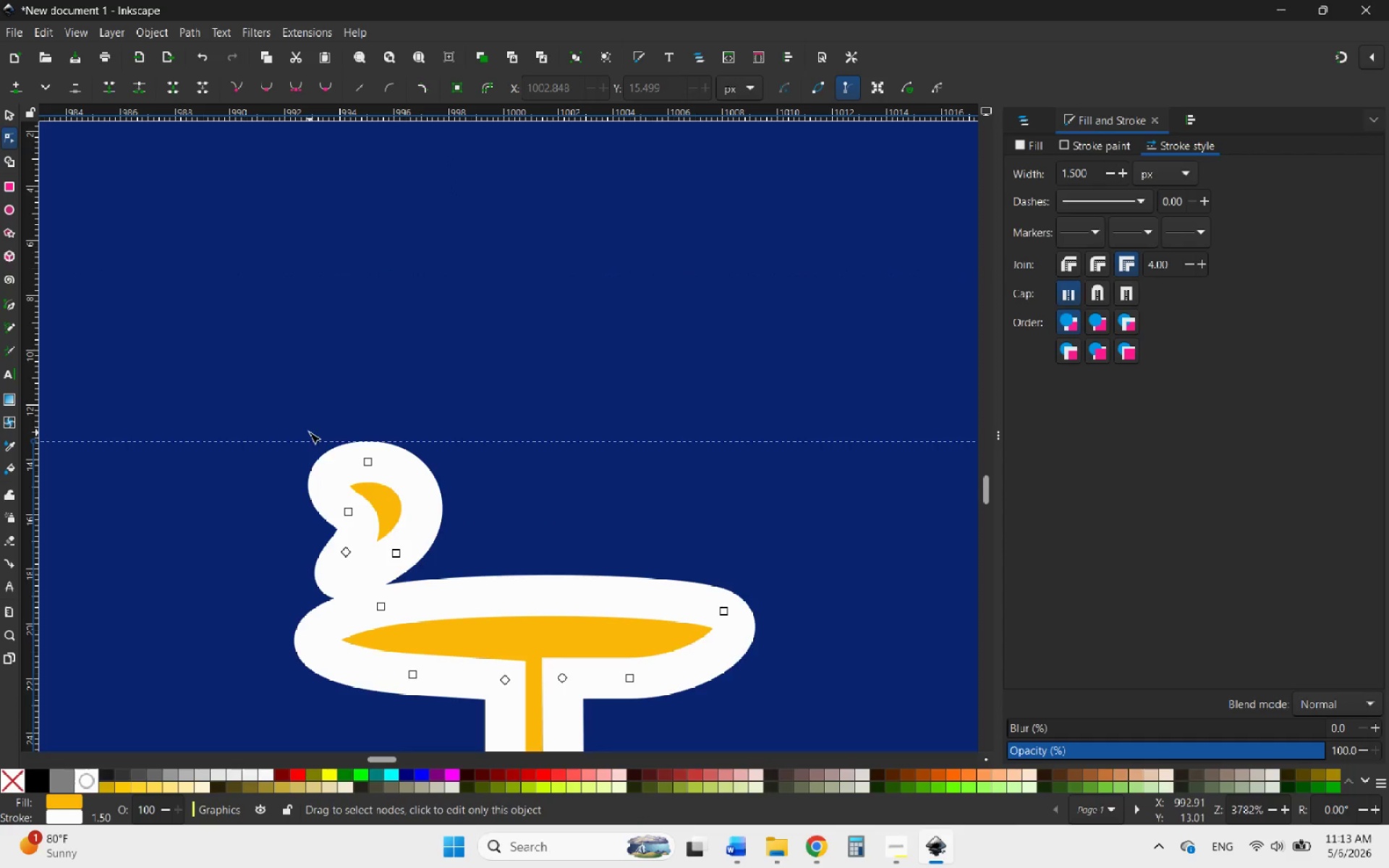 
left_click_drag(start_coordinate=[290, 422], to_coordinate=[426, 574])
 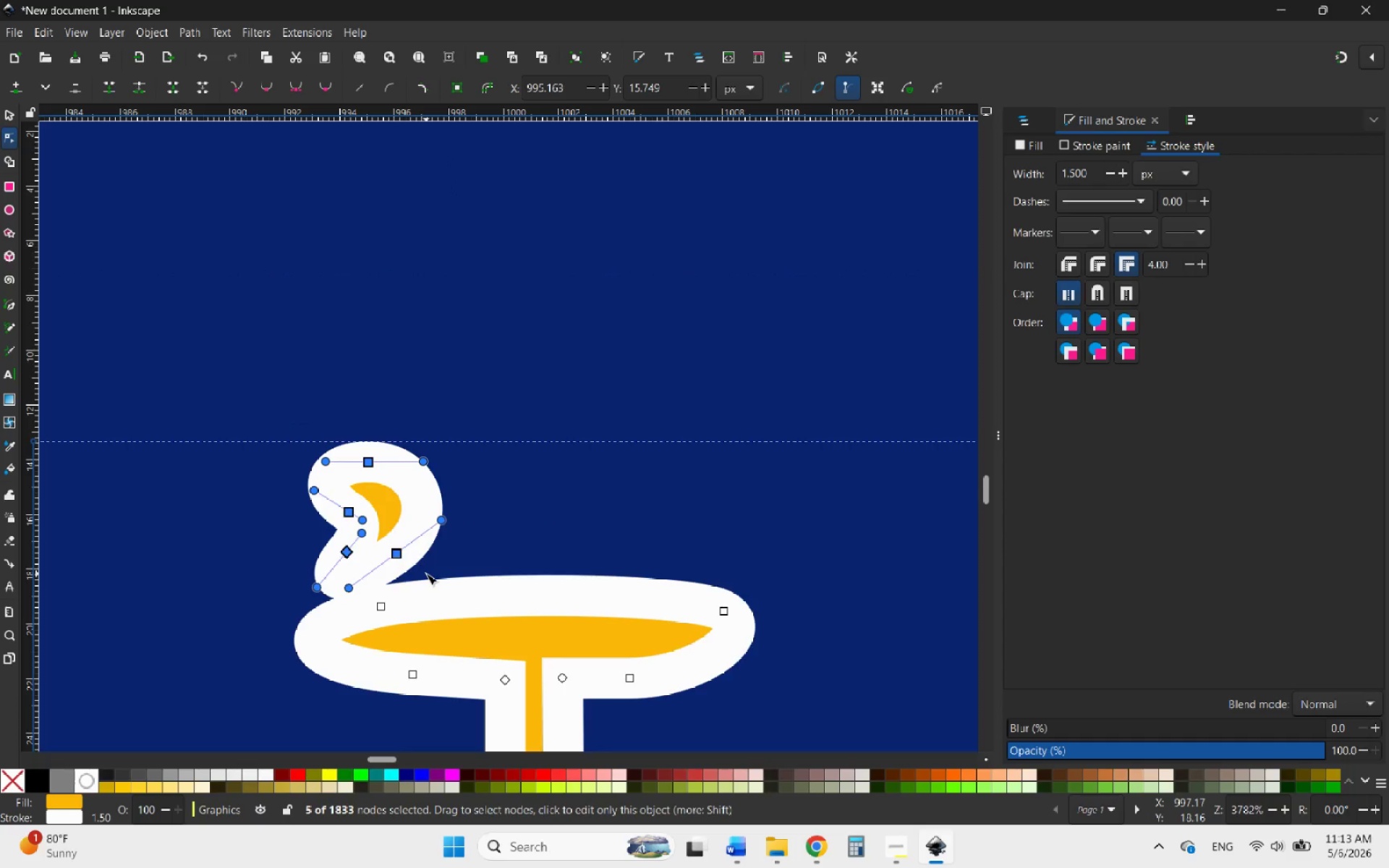 
key(Delete)
 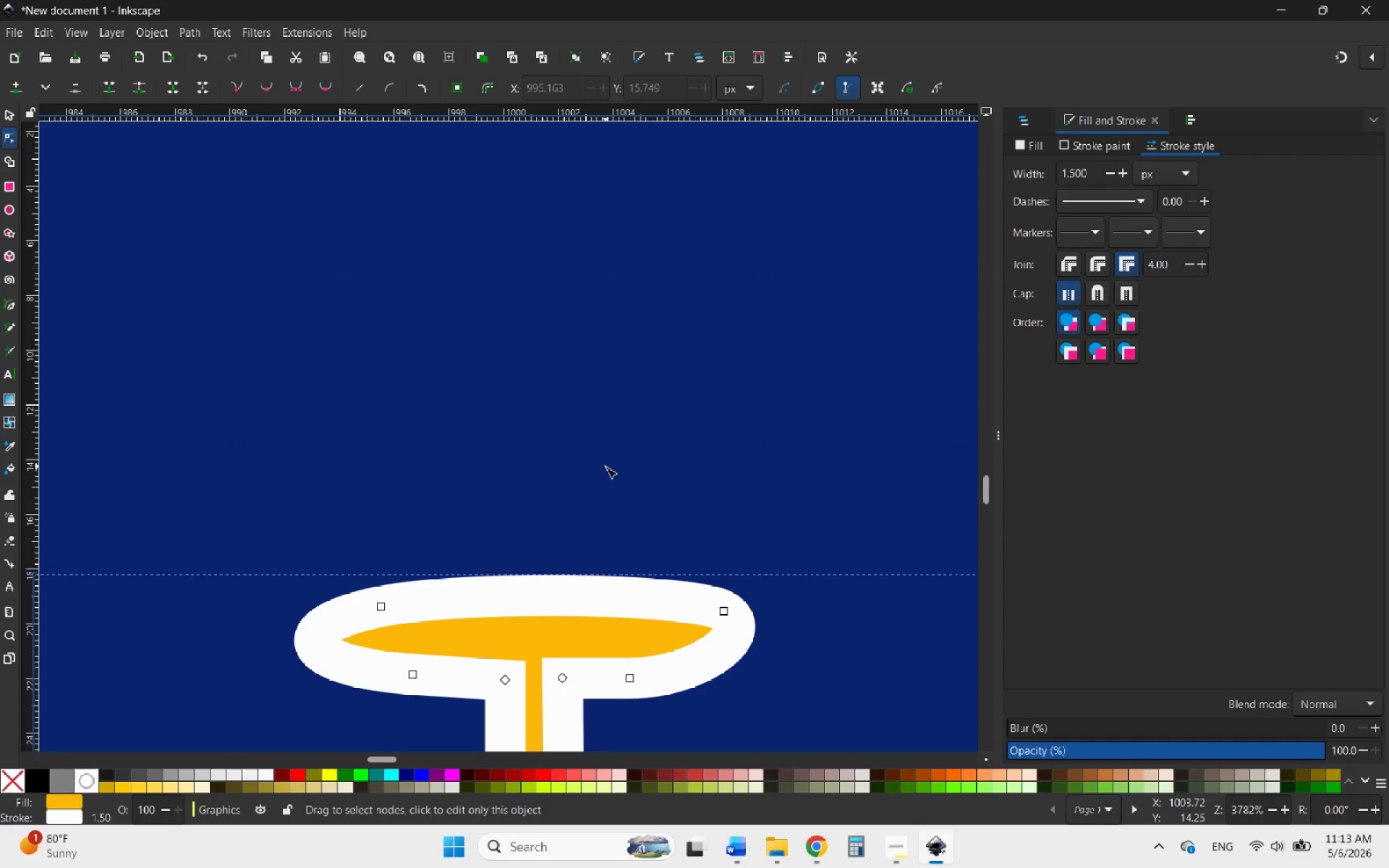 
hold_key(key=ControlLeft, duration=4.39)
scroll: coordinate [619, 460], scroll_direction: down, amount: 9.0
 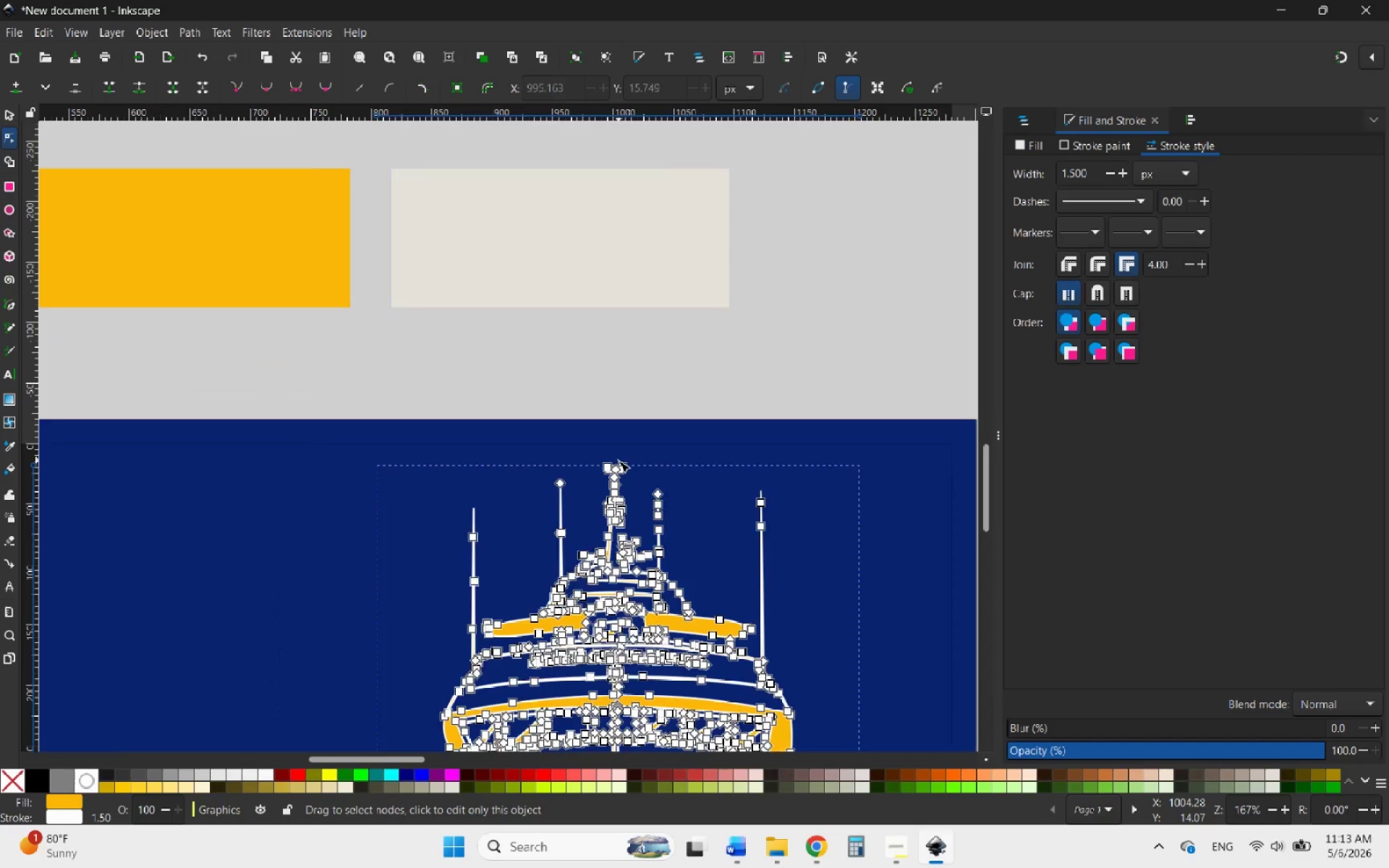 
scroll: coordinate [619, 461], scroll_direction: none, amount: 0.0
 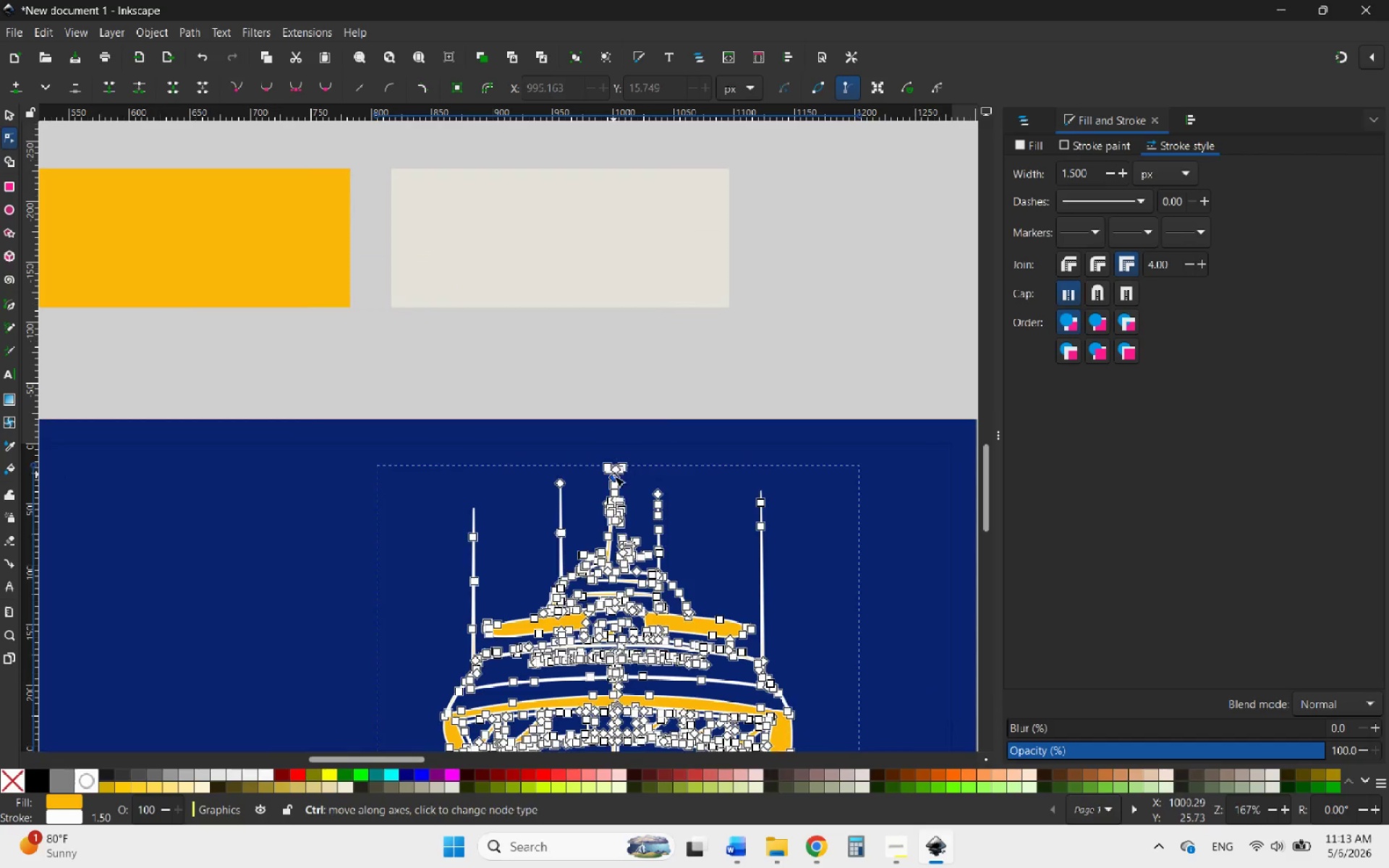 
scroll: coordinate [596, 561], scroll_direction: up, amount: 10.0
 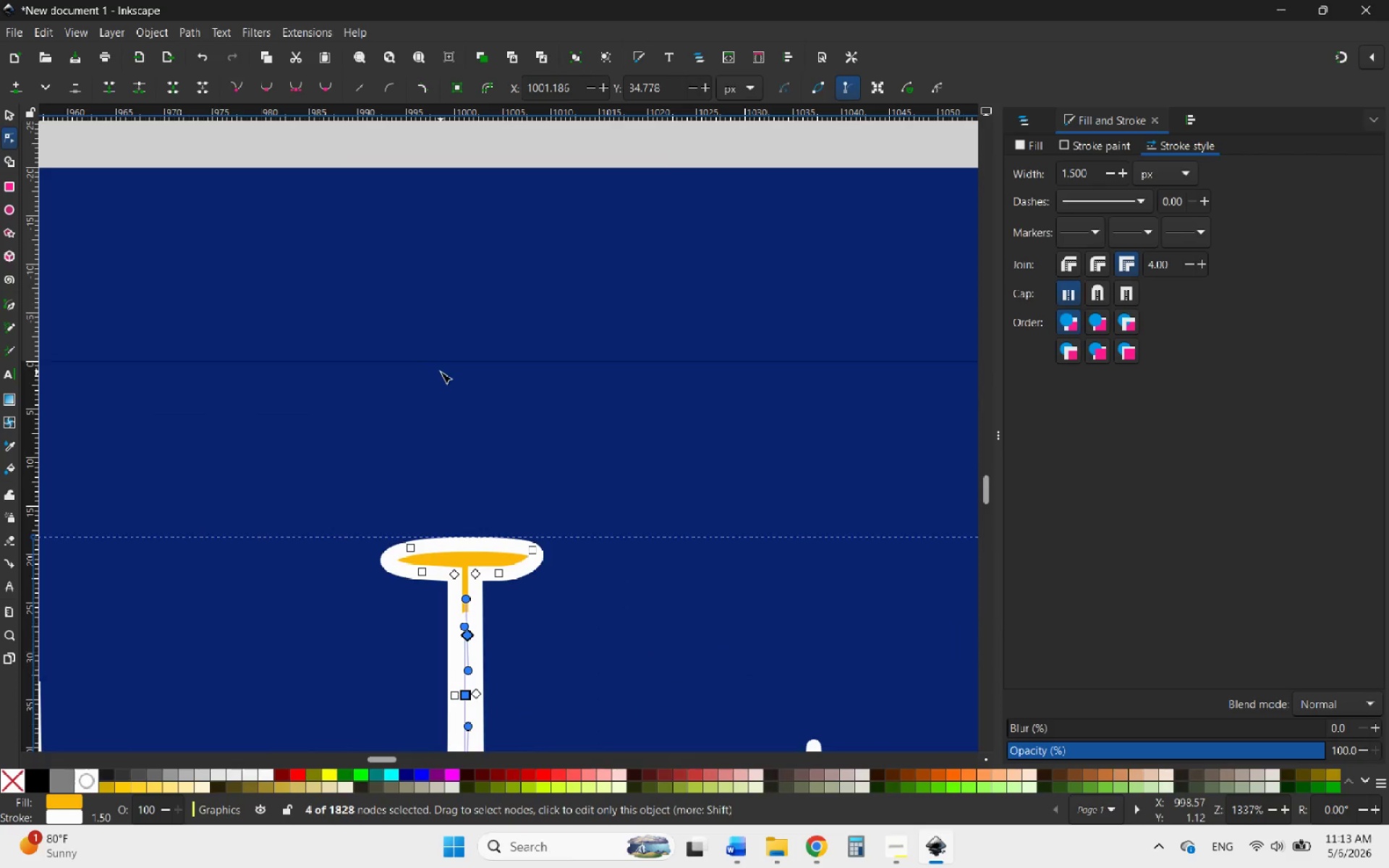 
hold_key(key=ControlLeft, duration=1.55)
scroll: coordinate [510, 616], scroll_direction: up, amount: 3.0
 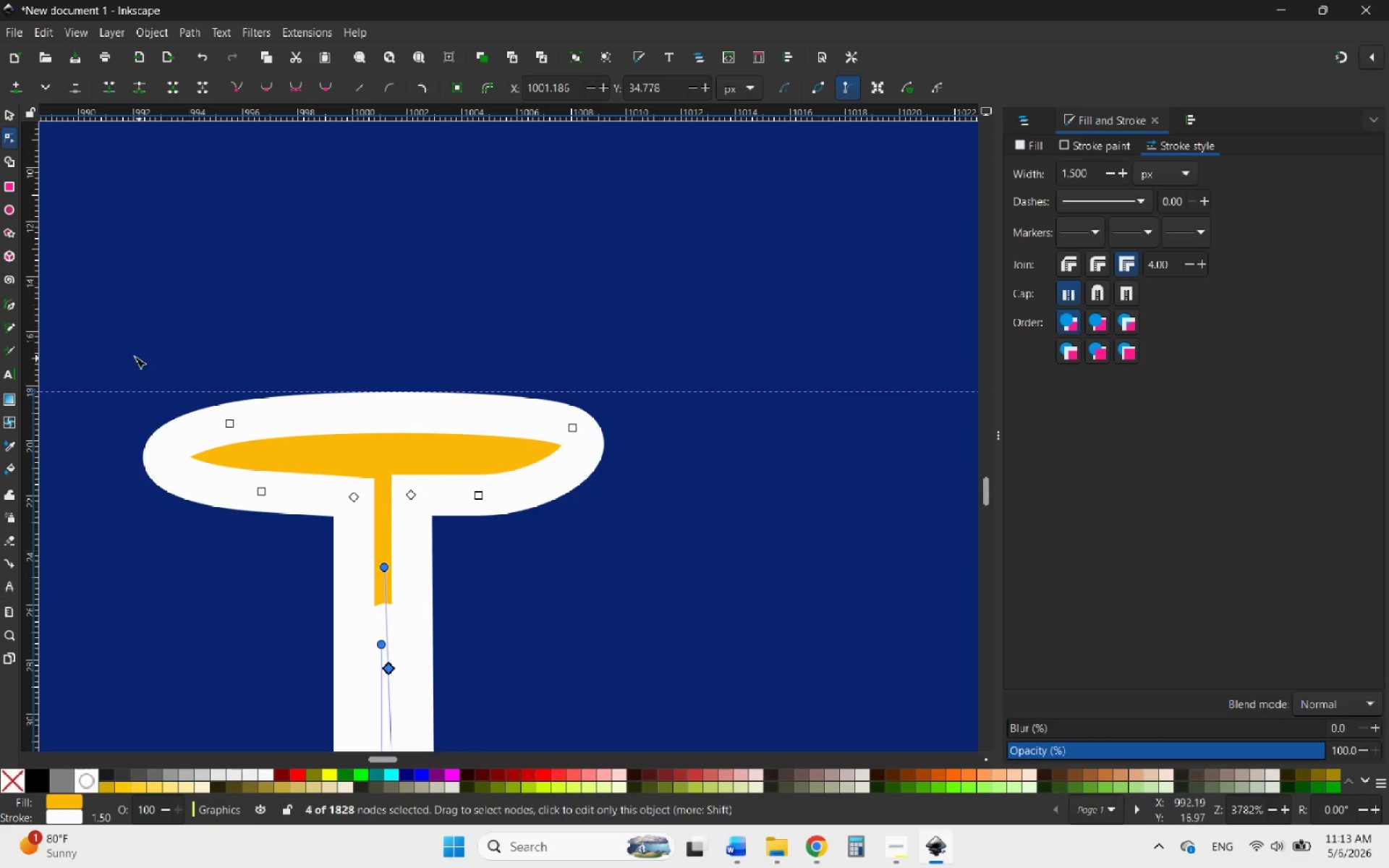 
left_click_drag(start_coordinate=[125, 350], to_coordinate=[637, 538])
 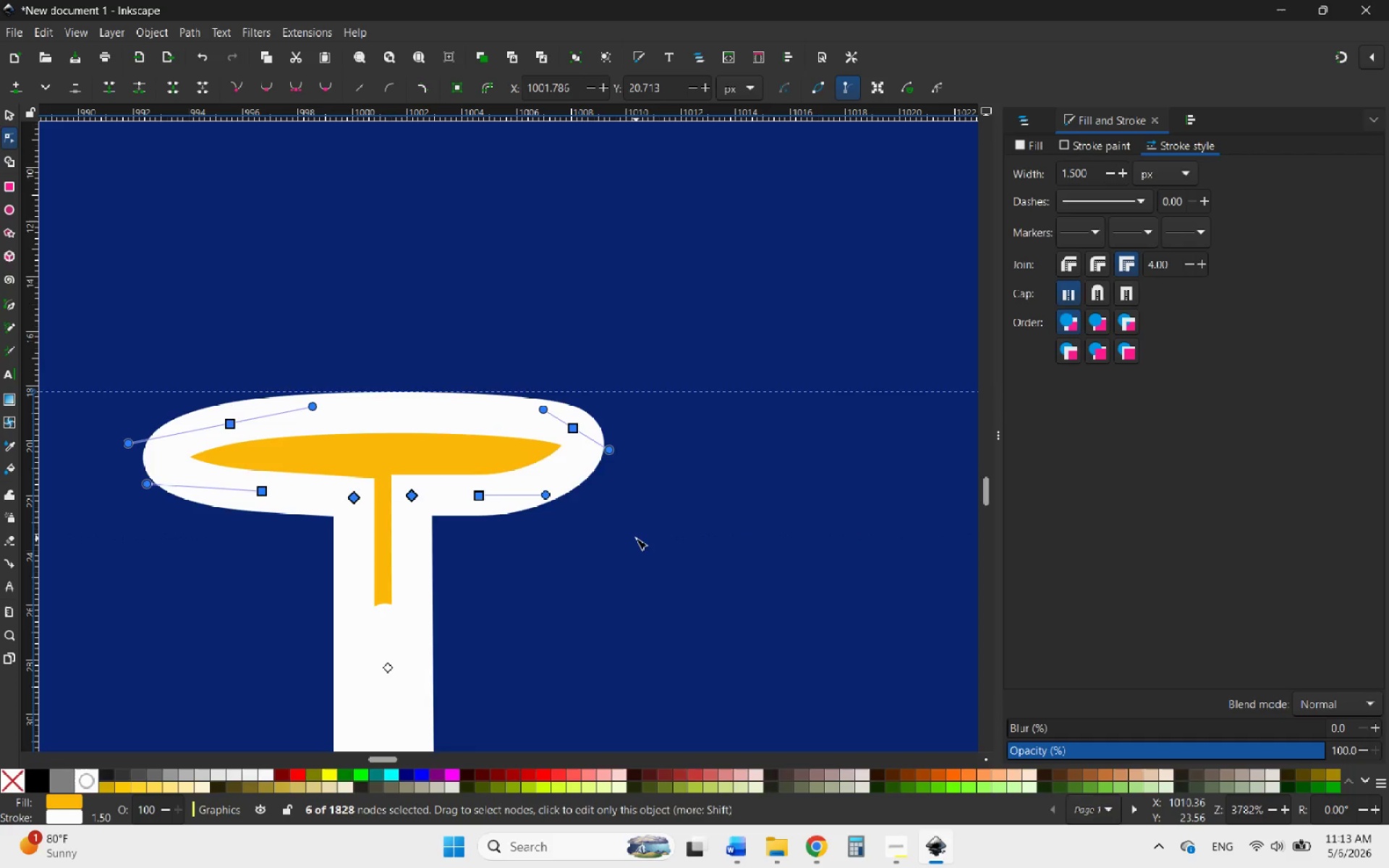 
key(Delete)
 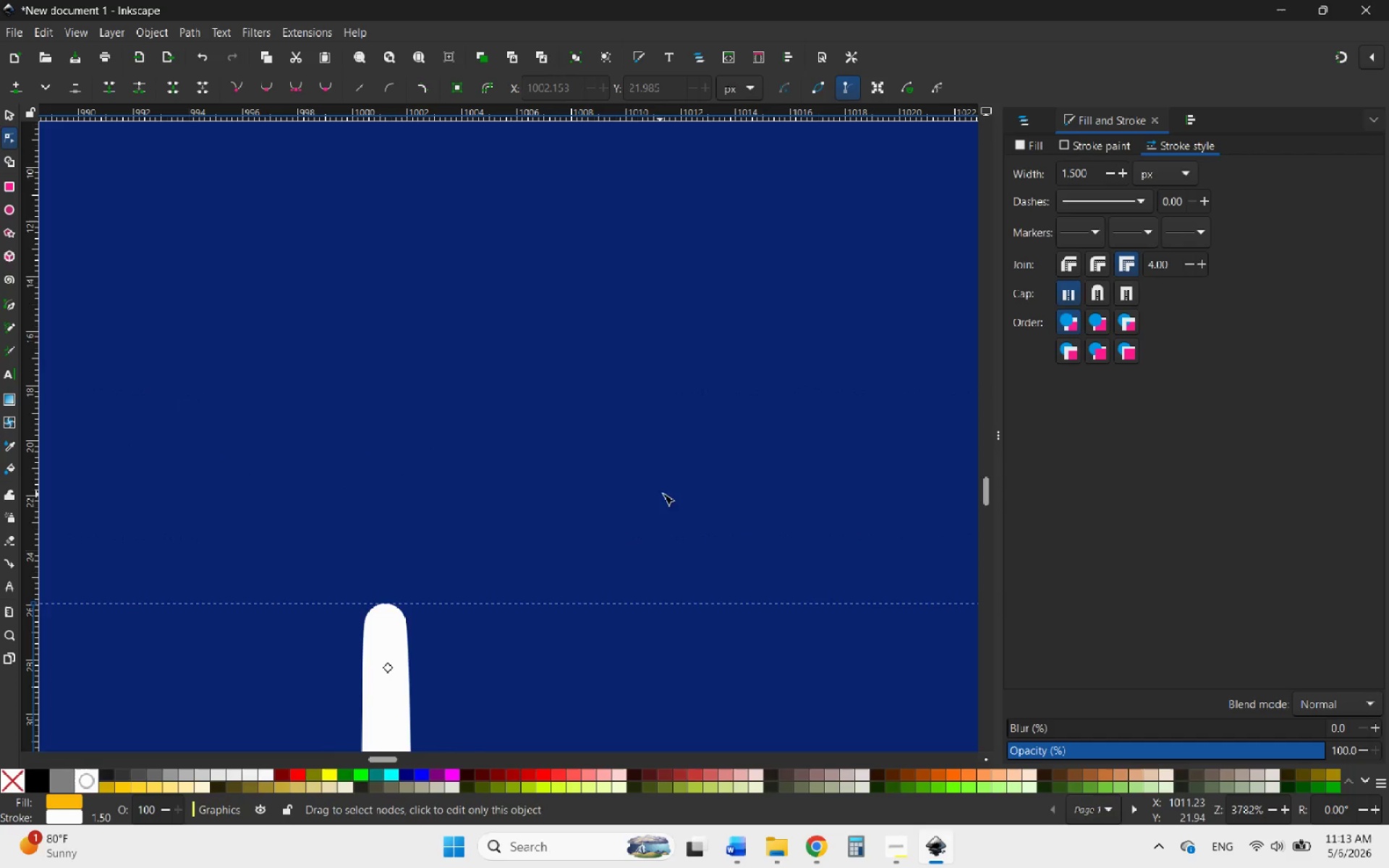 
hold_key(key=ControlLeft, duration=0.77)
scroll: coordinate [737, 428], scroll_direction: down, amount: 8.0
 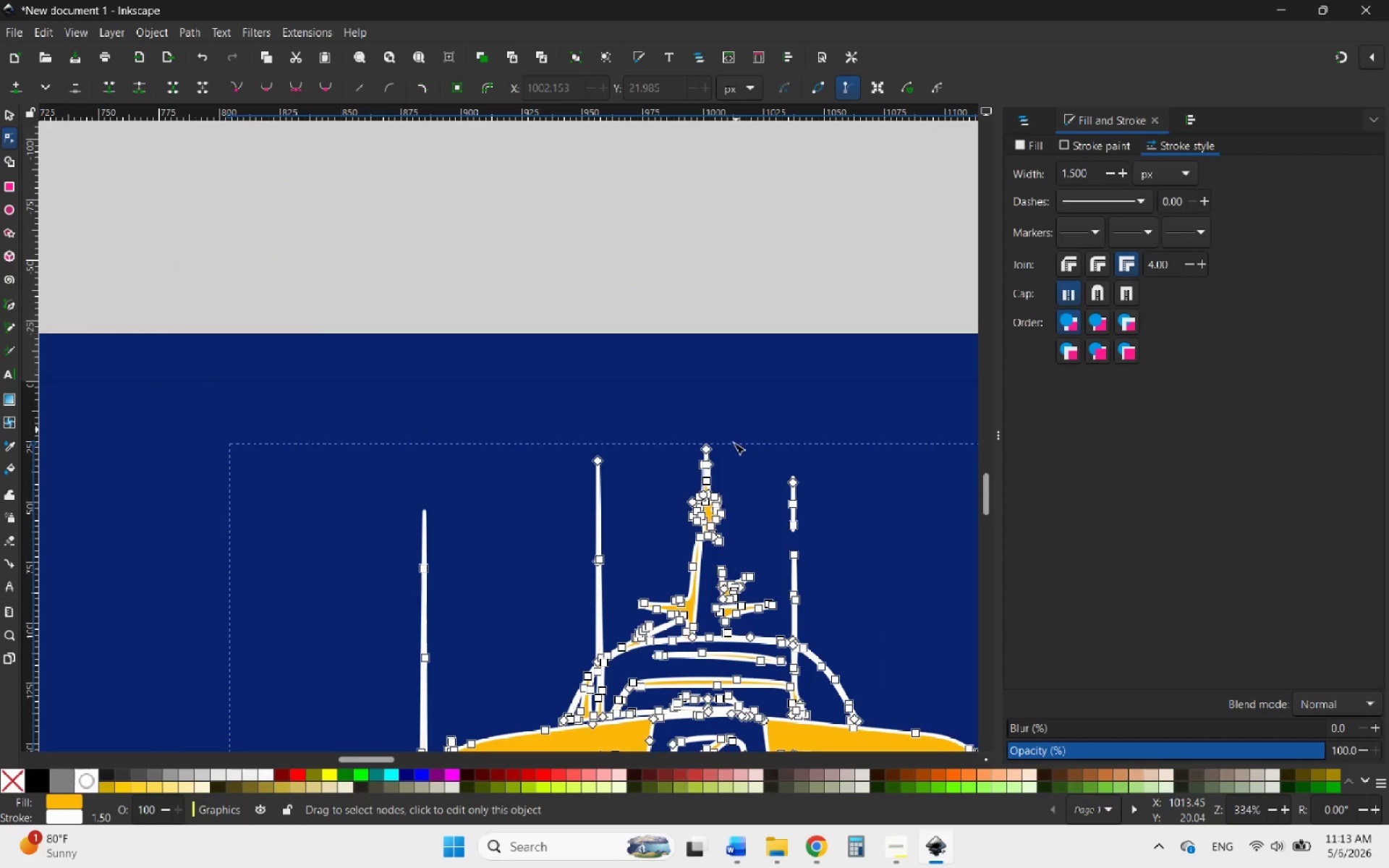 
hold_key(key=ControlLeft, duration=2.14)
scroll: coordinate [700, 456], scroll_direction: up, amount: 7.0
 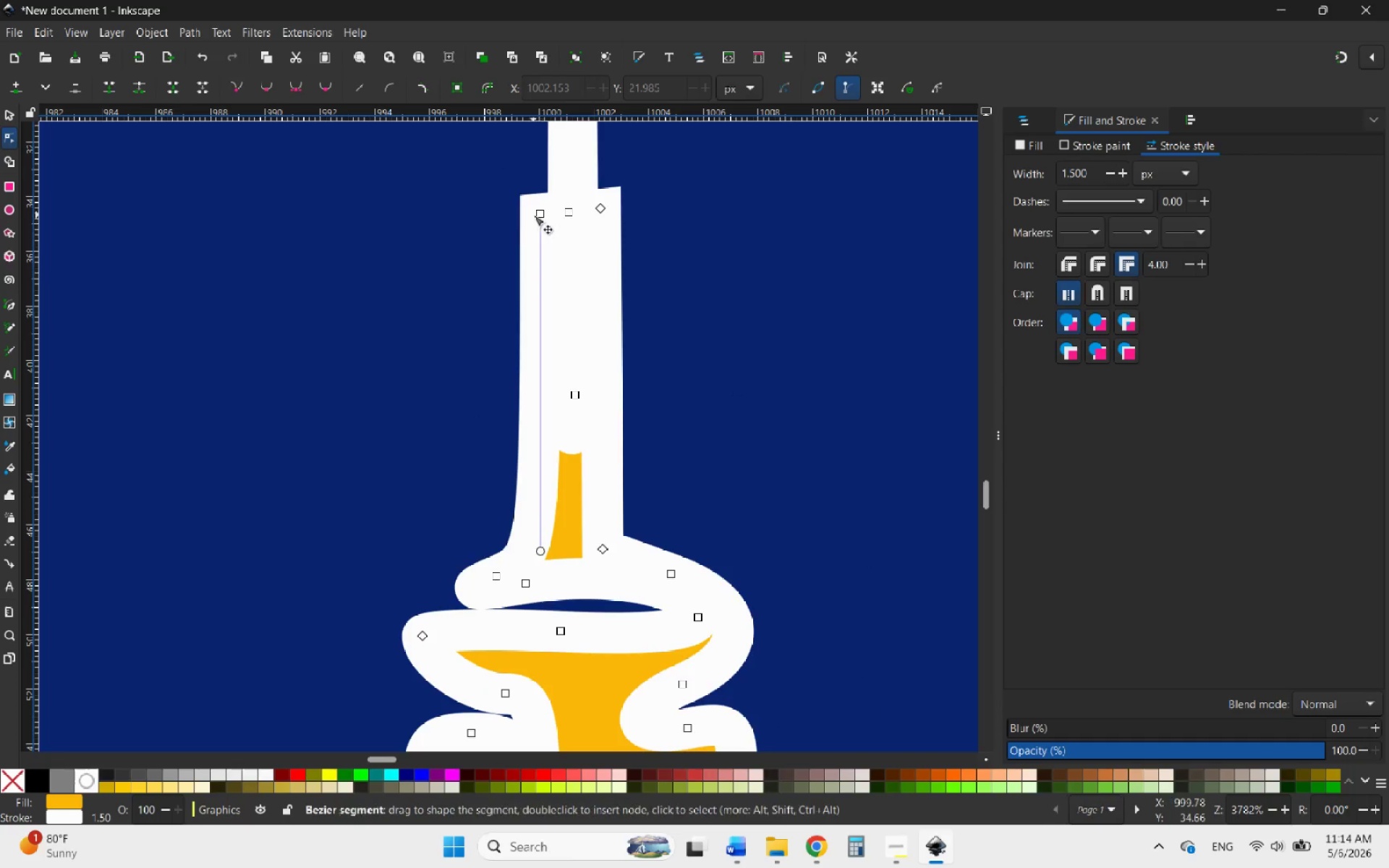 
left_click([543, 213])
 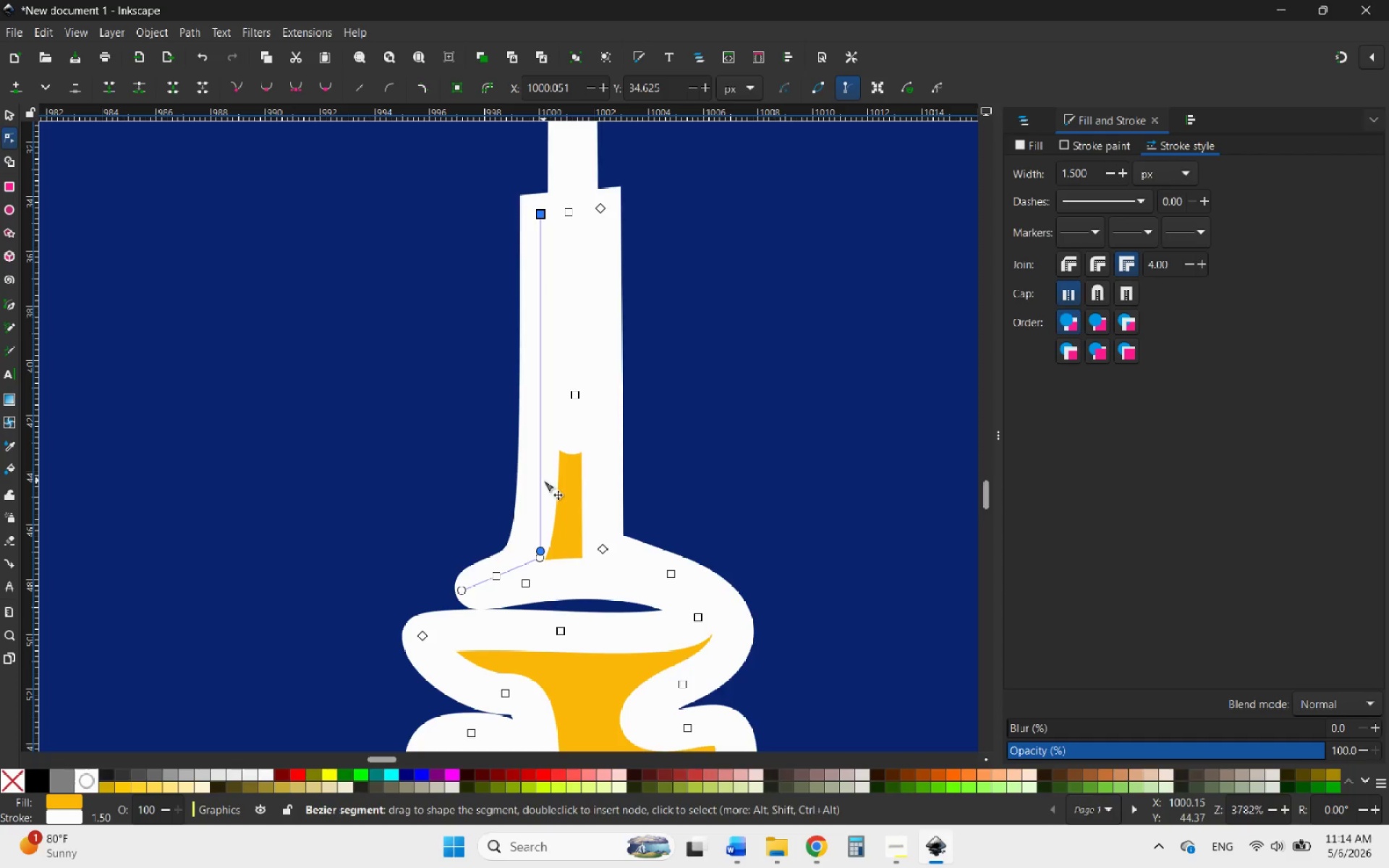 
key(Delete)
 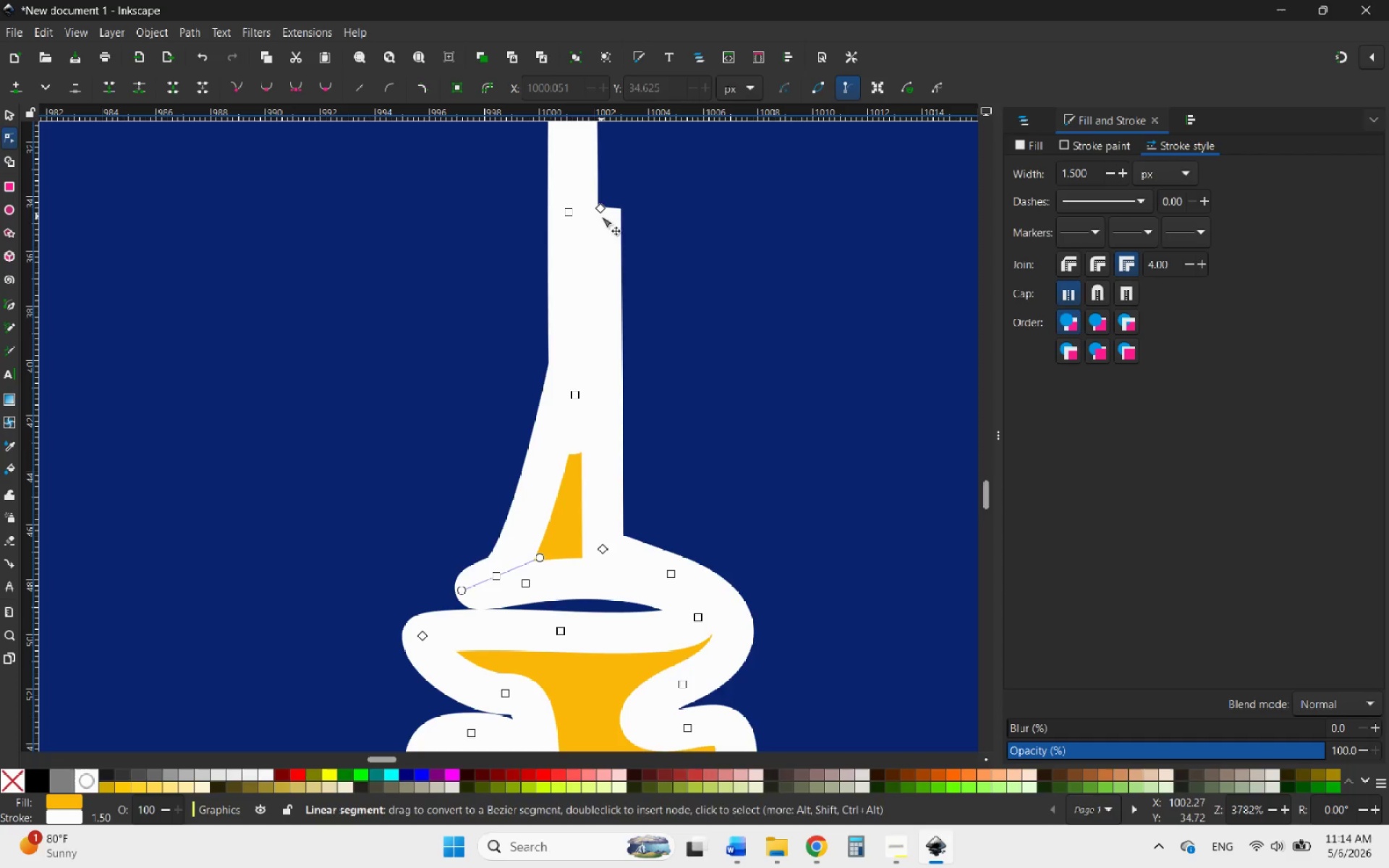 
left_click([596, 206])
 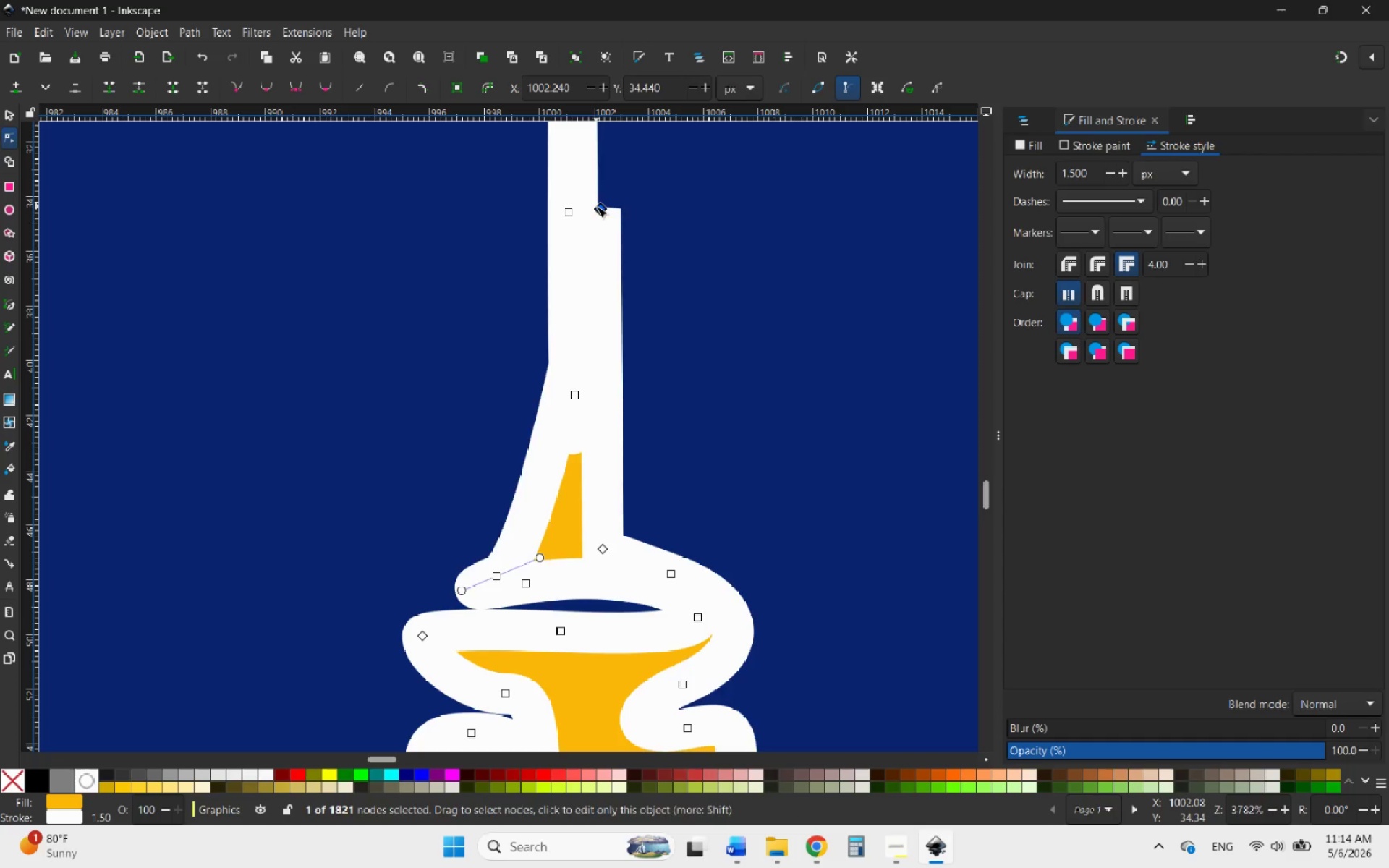 
key(Delete)
 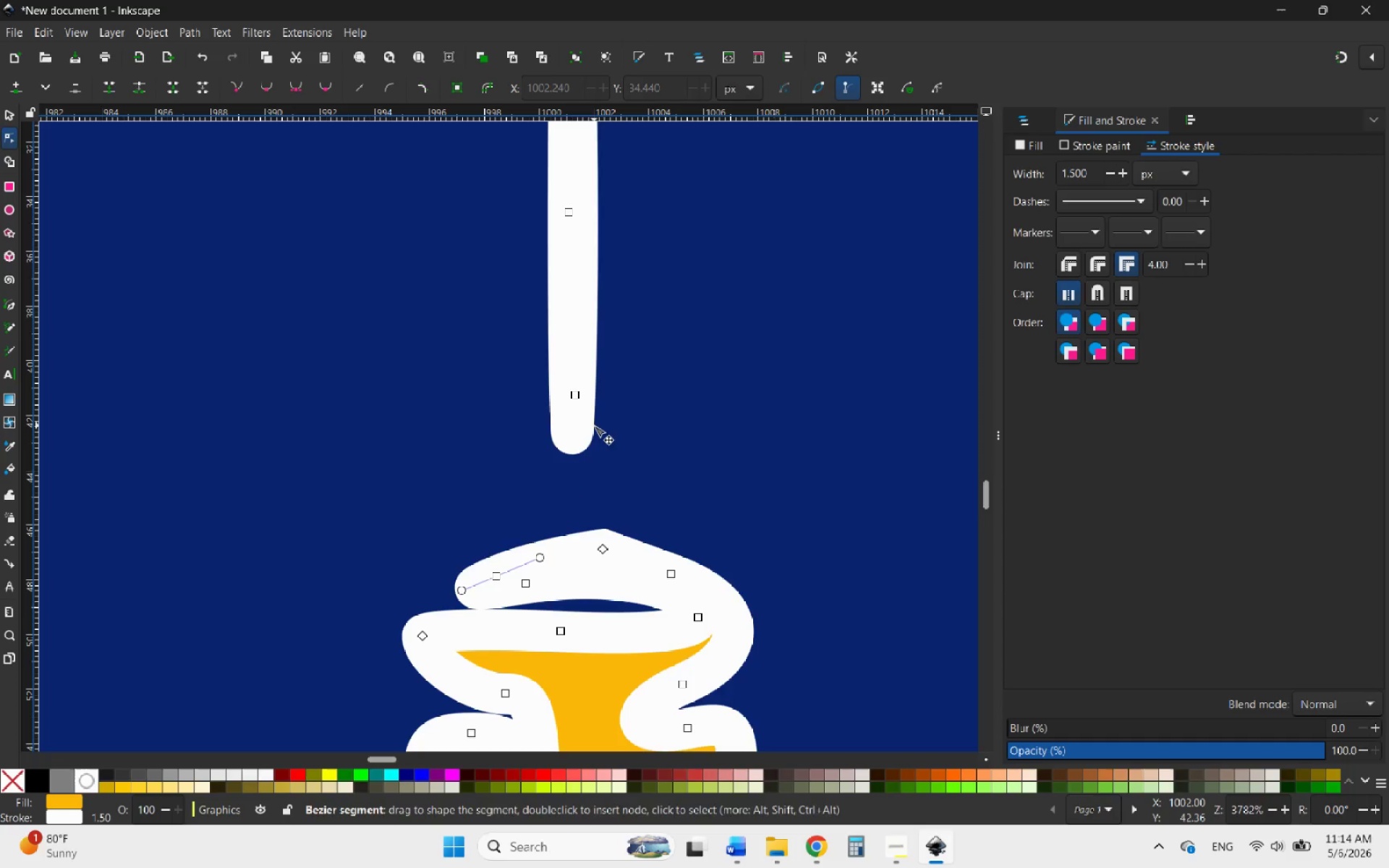 
hold_key(key=ControlLeft, duration=3.11)
scroll: coordinate [645, 411], scroll_direction: down, amount: 8.0
 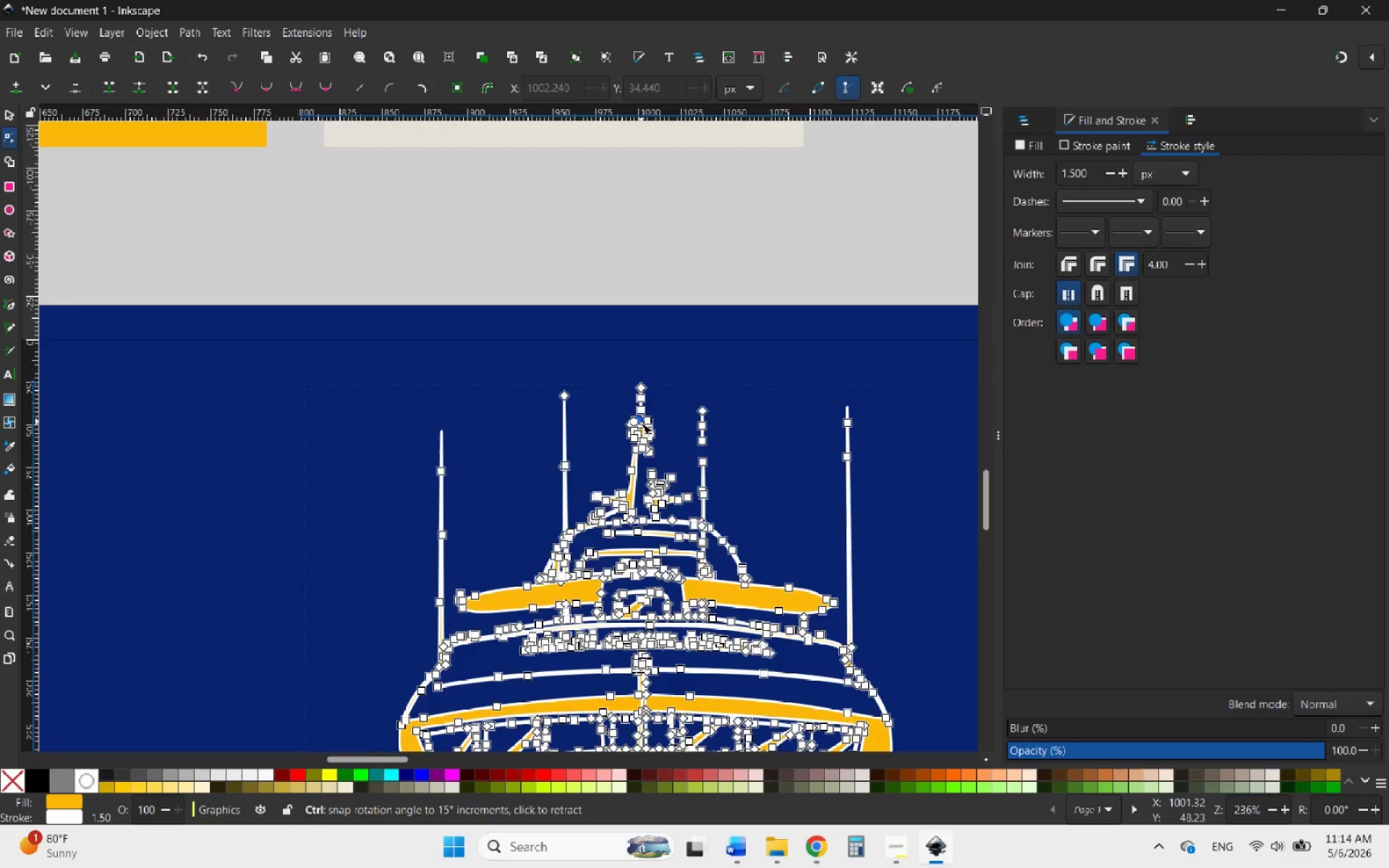 
scroll: coordinate [643, 431], scroll_direction: up, amount: 8.0
 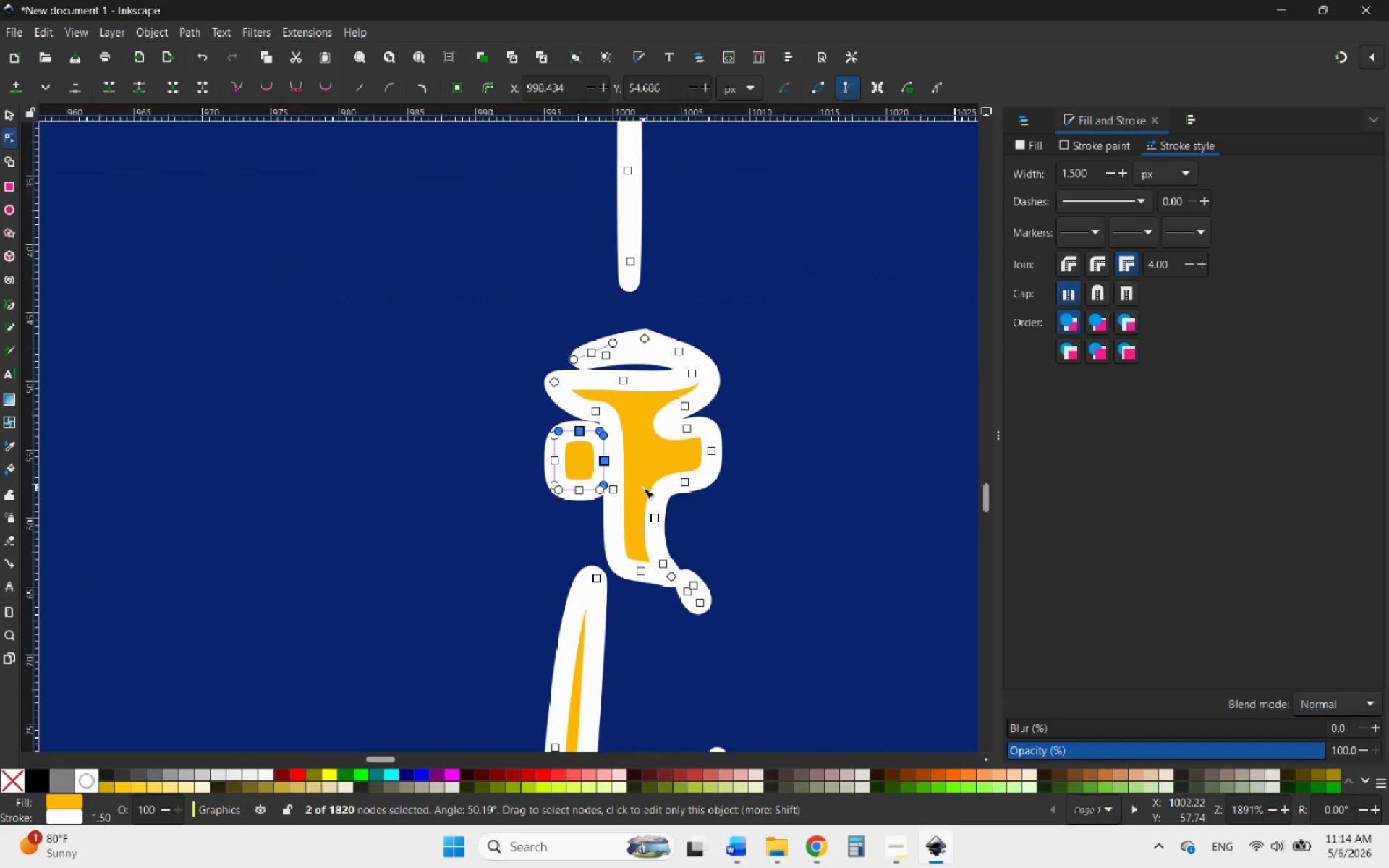 
hold_key(key=ControlLeft, duration=1.3)
scroll: coordinate [643, 491], scroll_direction: down, amount: 4.0
 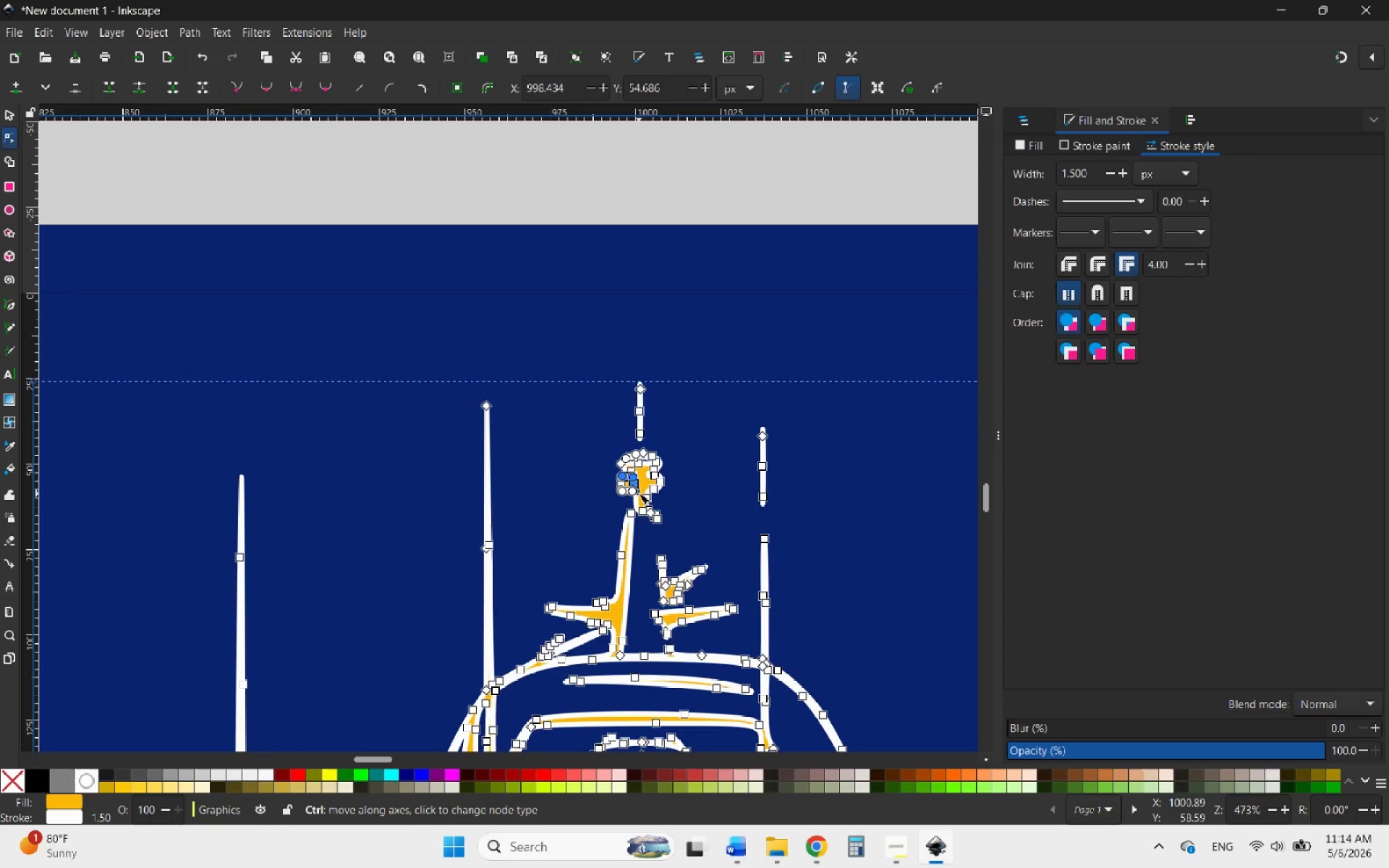 
key(Control+Z)
 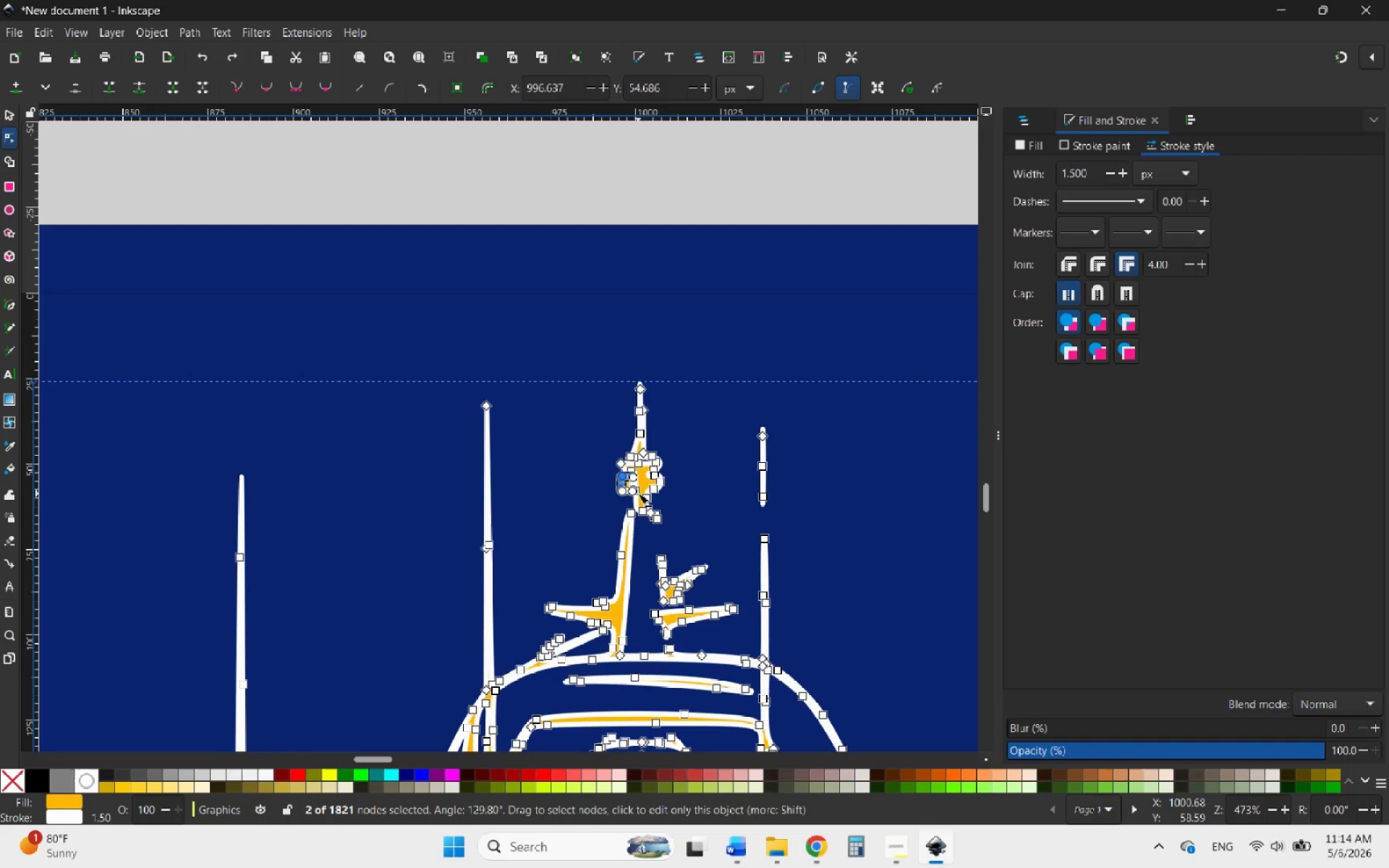 
key(Control+Z)
 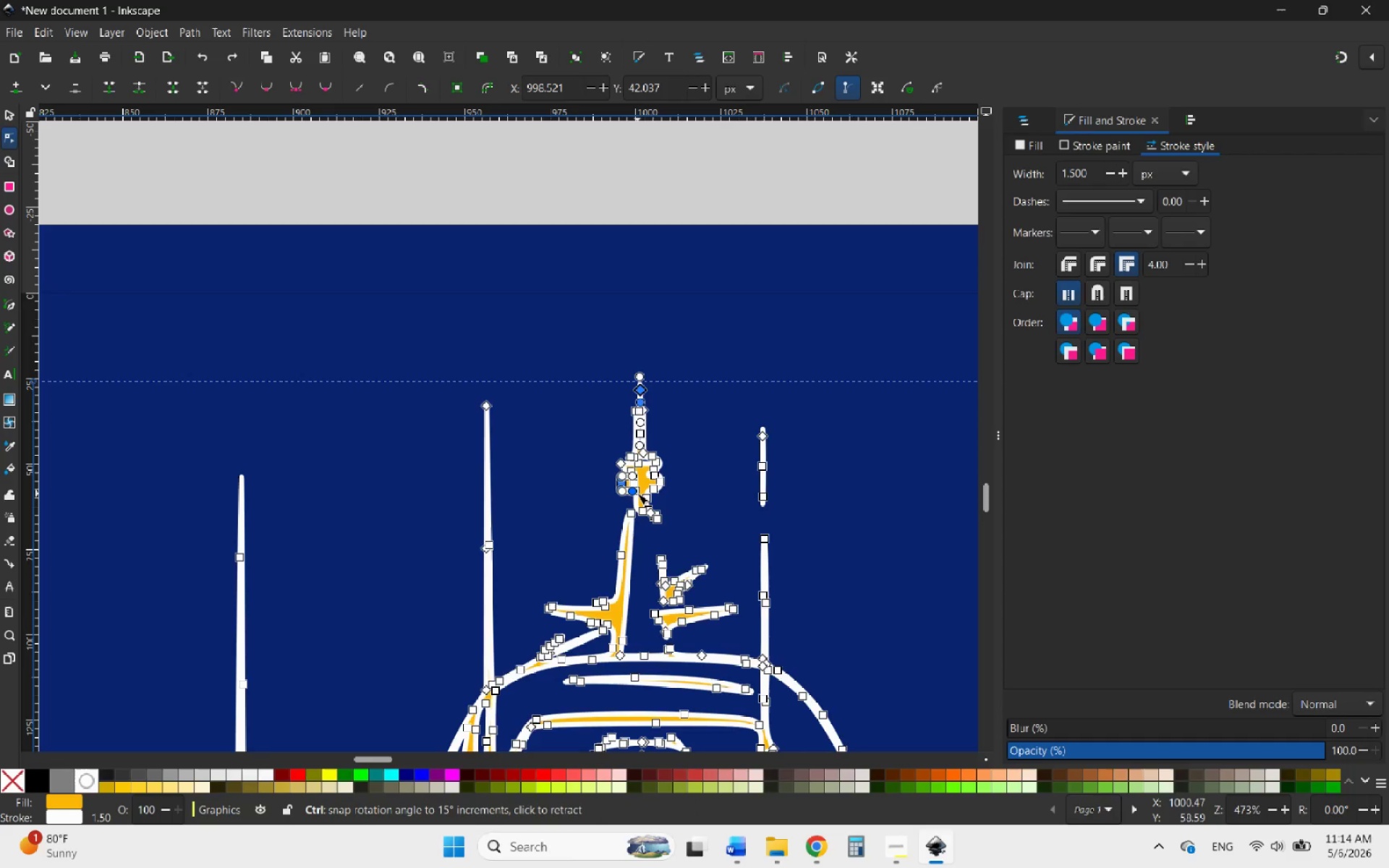 
hold_key(key=ControlLeft, duration=0.48)
 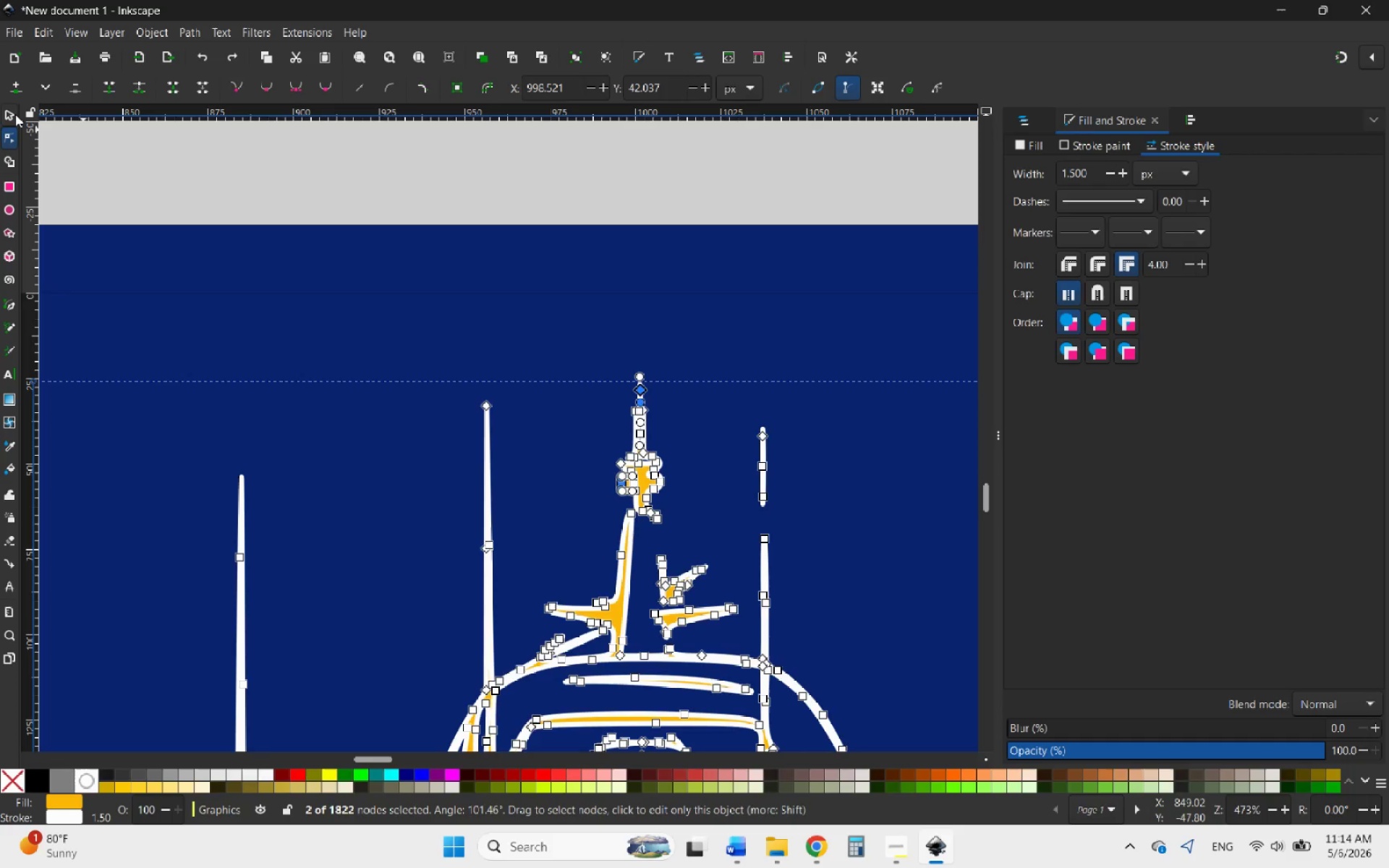 
left_click([9, 114])
 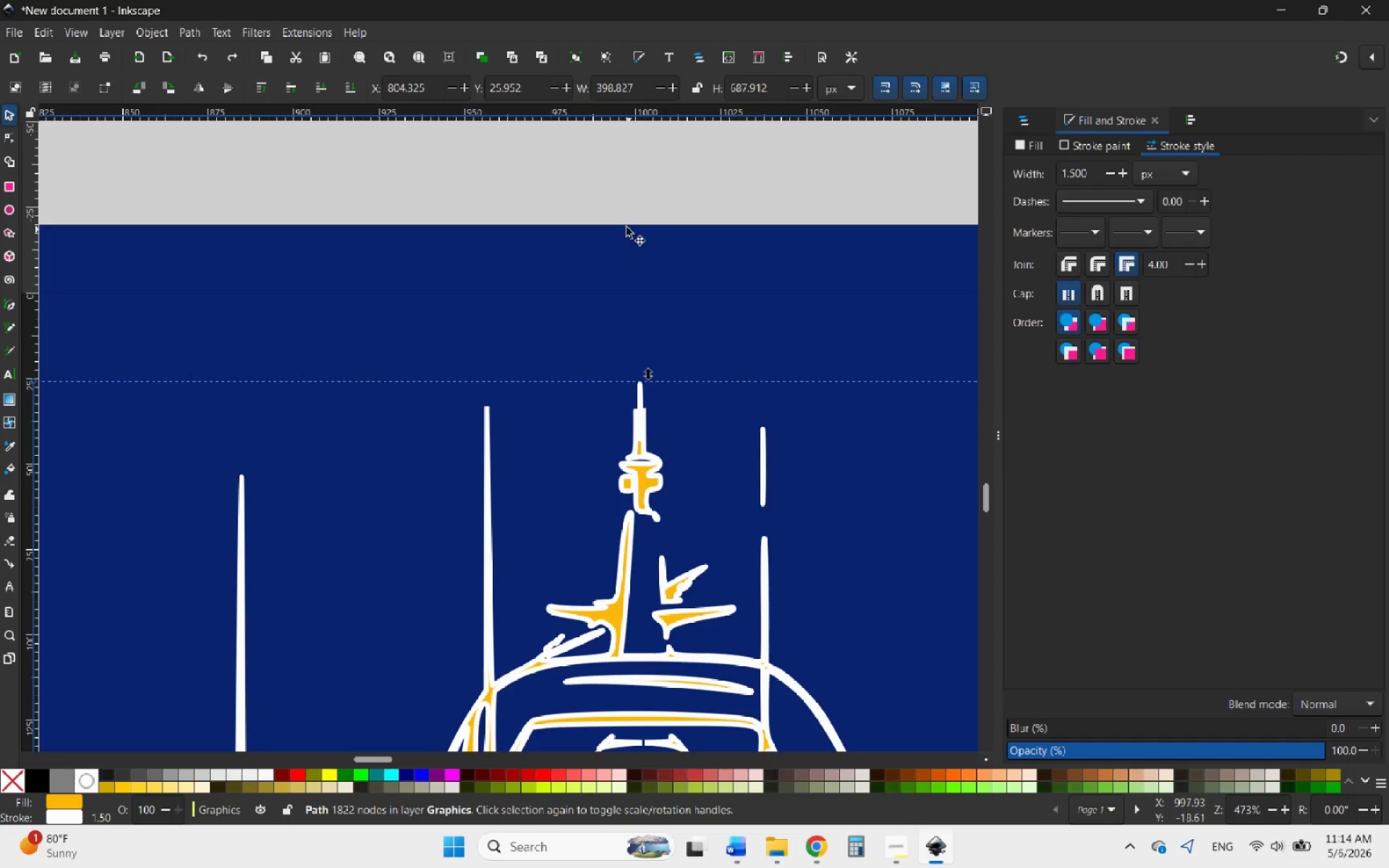 
left_click([610, 213])
 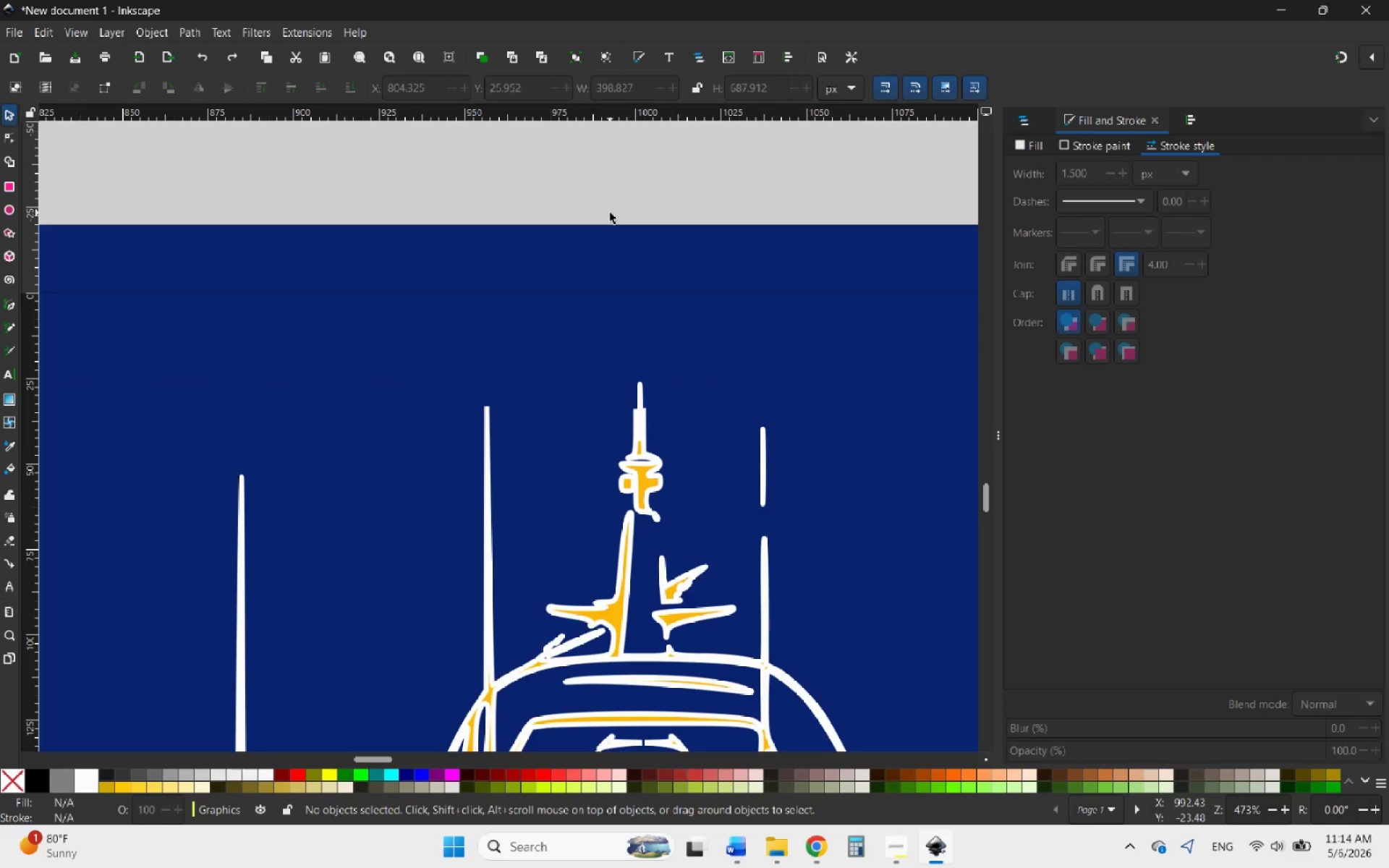 
hold_key(key=ControlLeft, duration=1.27)
scroll: coordinate [633, 228], scroll_direction: down, amount: 7.0
 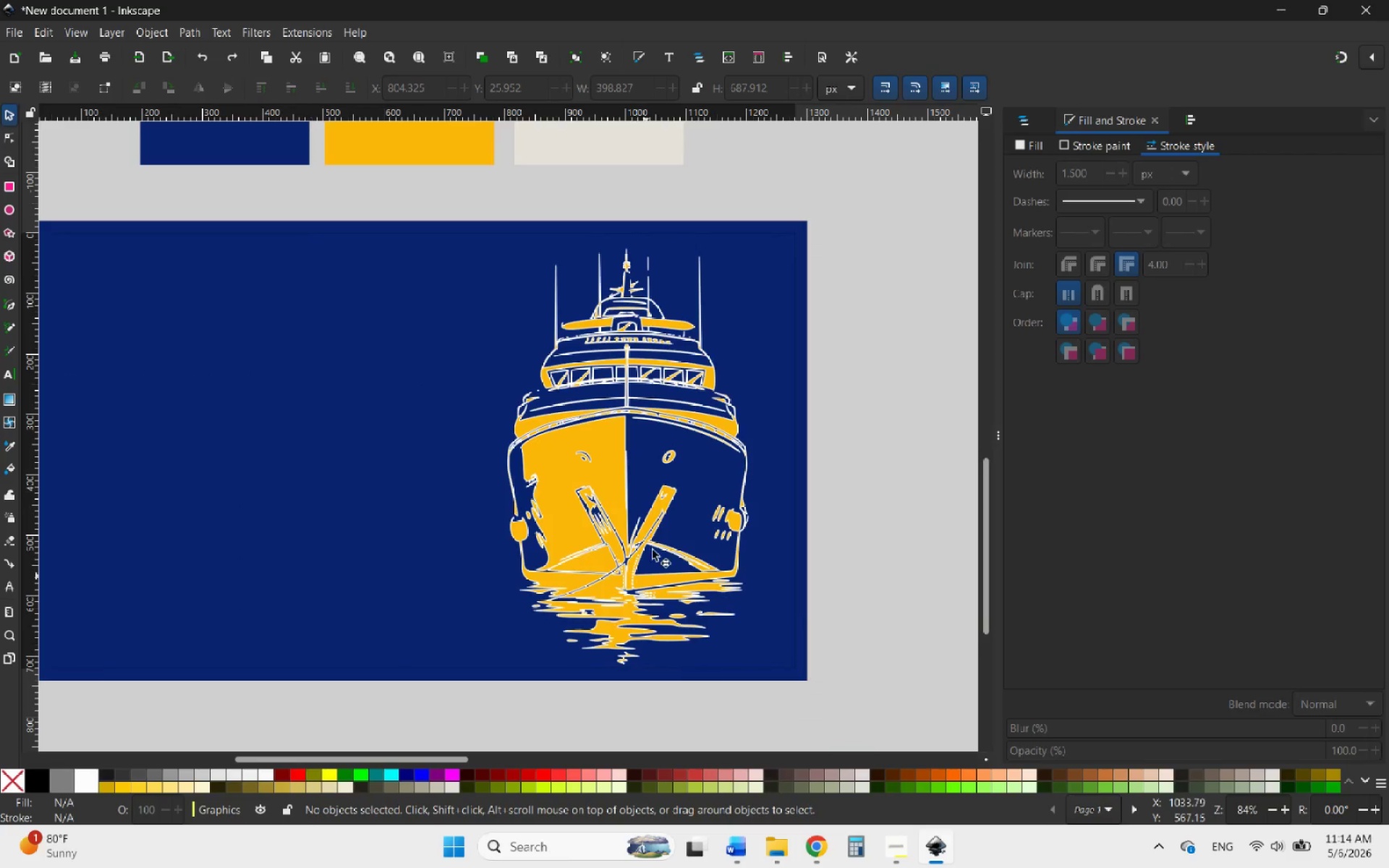 
hold_key(key=ControlLeft, duration=4.09)
scroll: coordinate [603, 357], scroll_direction: up, amount: 10.0
 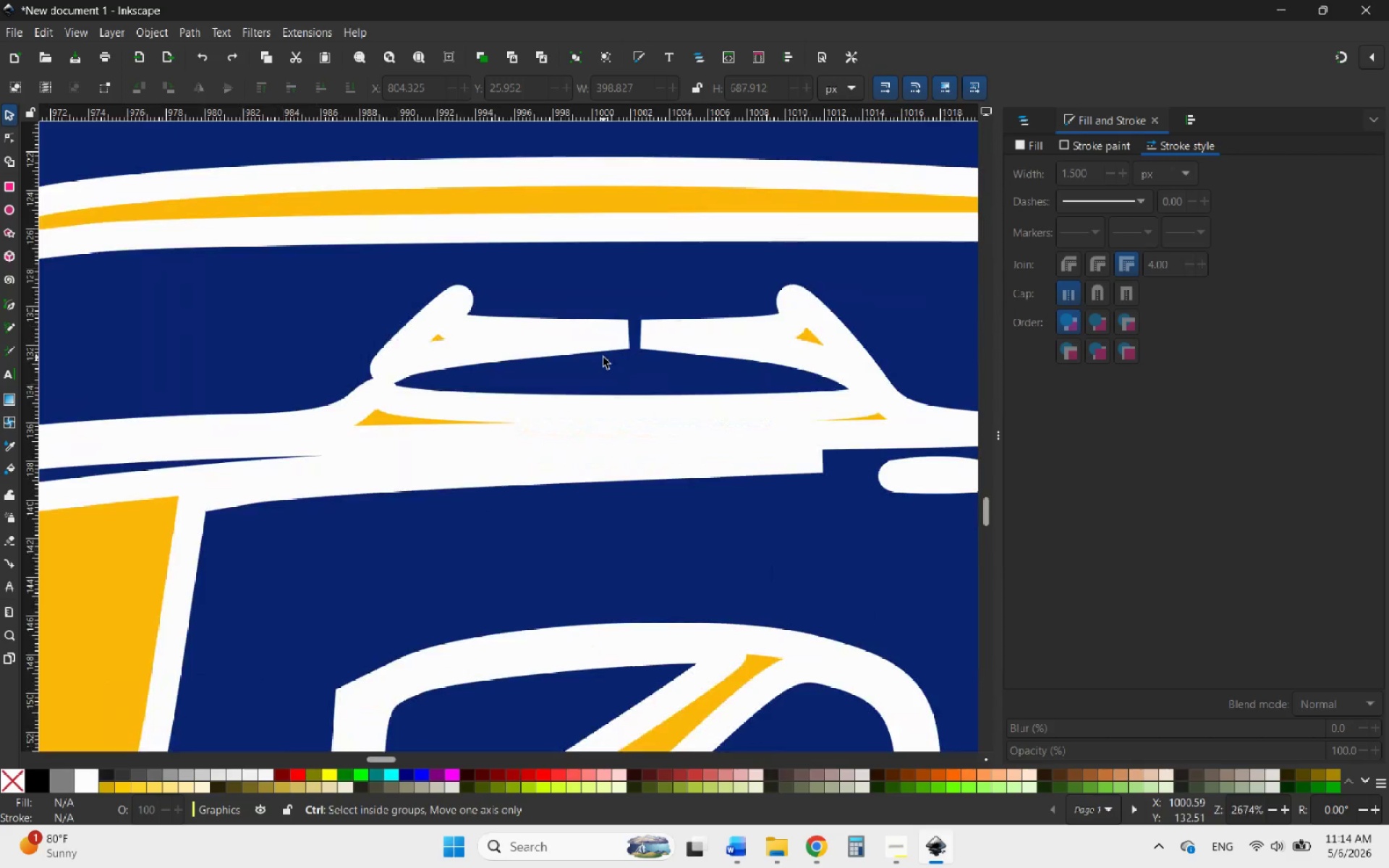 
scroll: coordinate [604, 357], scroll_direction: down, amount: 13.0
 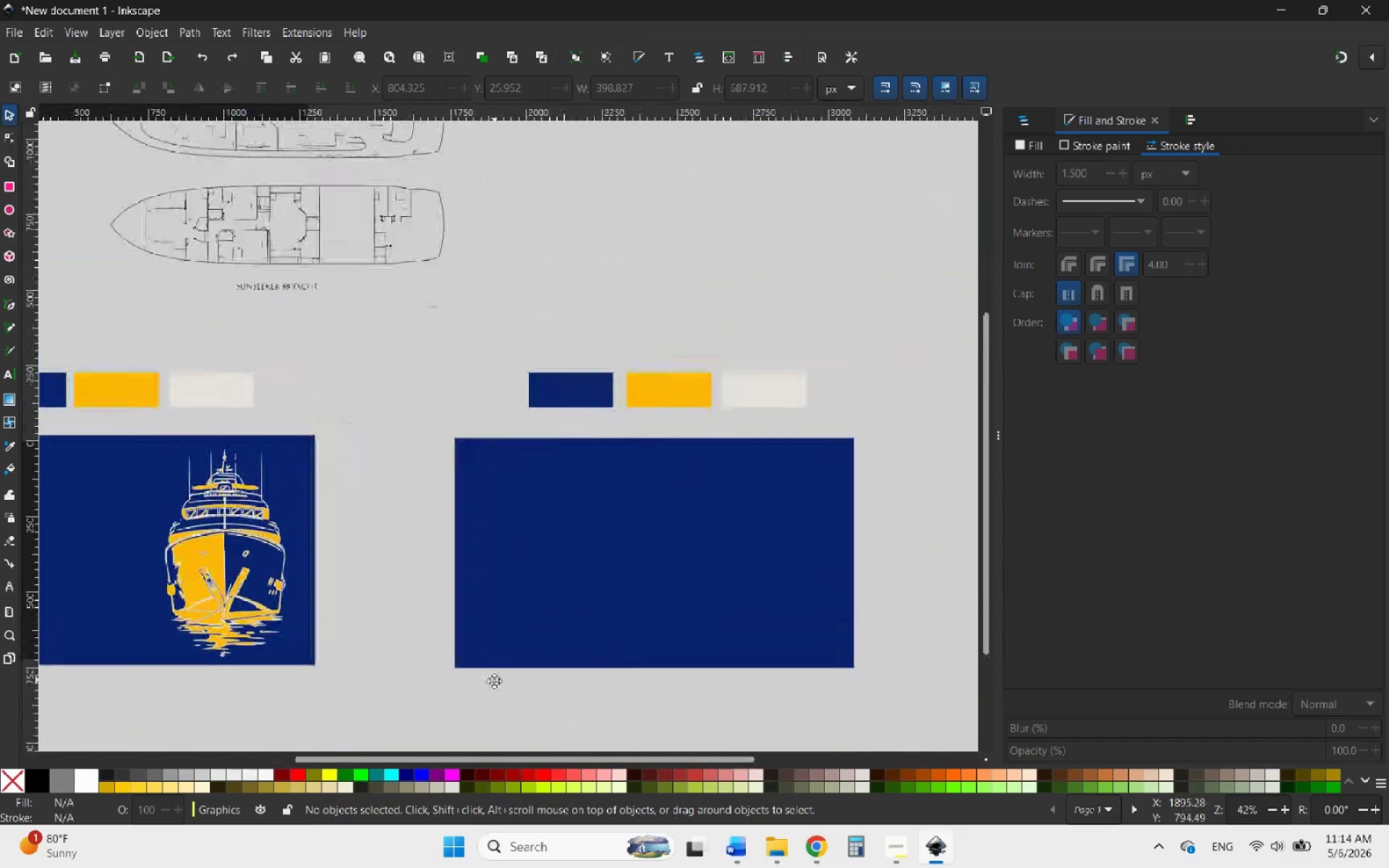 
hold_key(key=ControlLeft, duration=0.66)
scroll: coordinate [437, 296], scroll_direction: up, amount: 3.0
 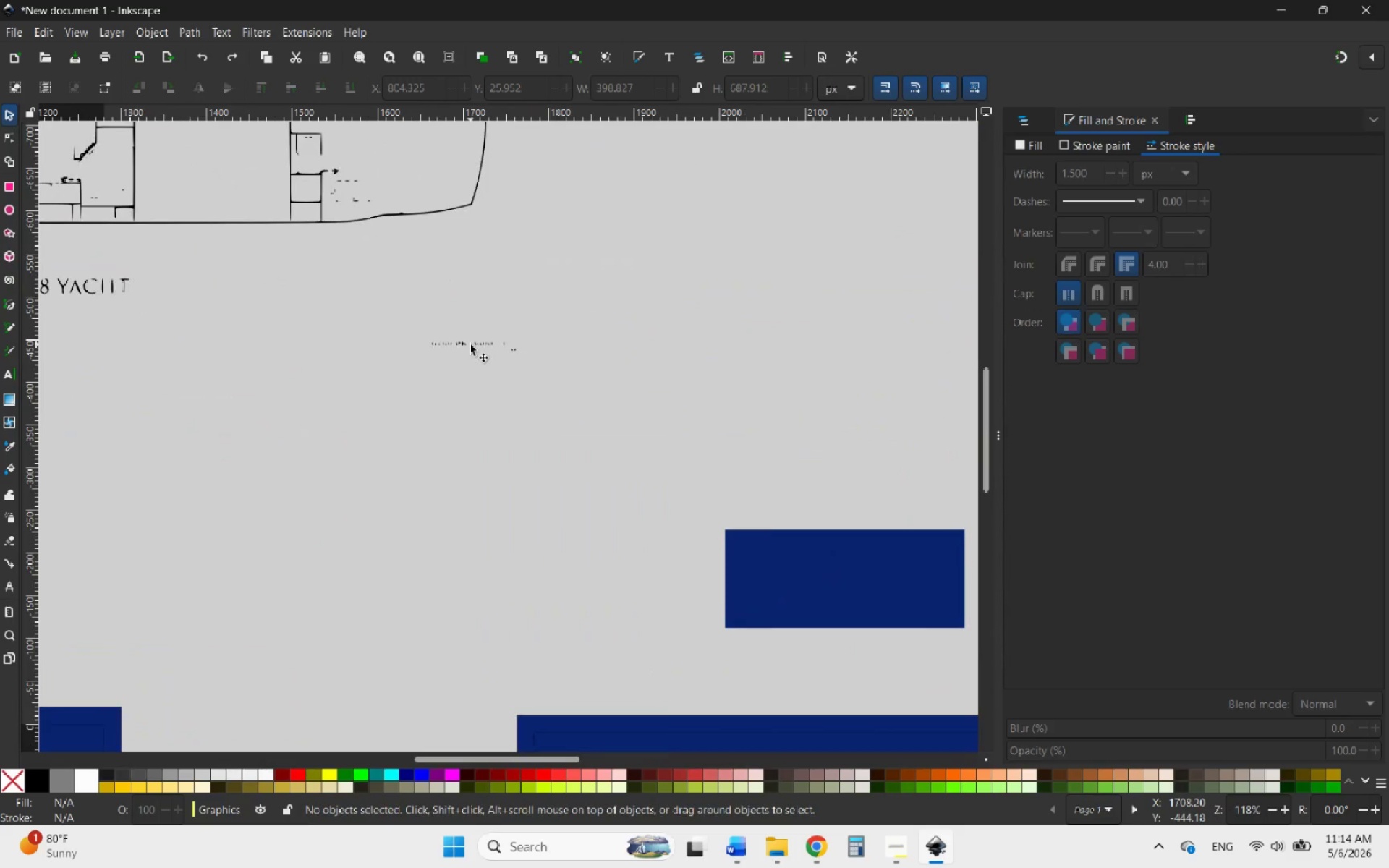 
double_click([470, 344])
 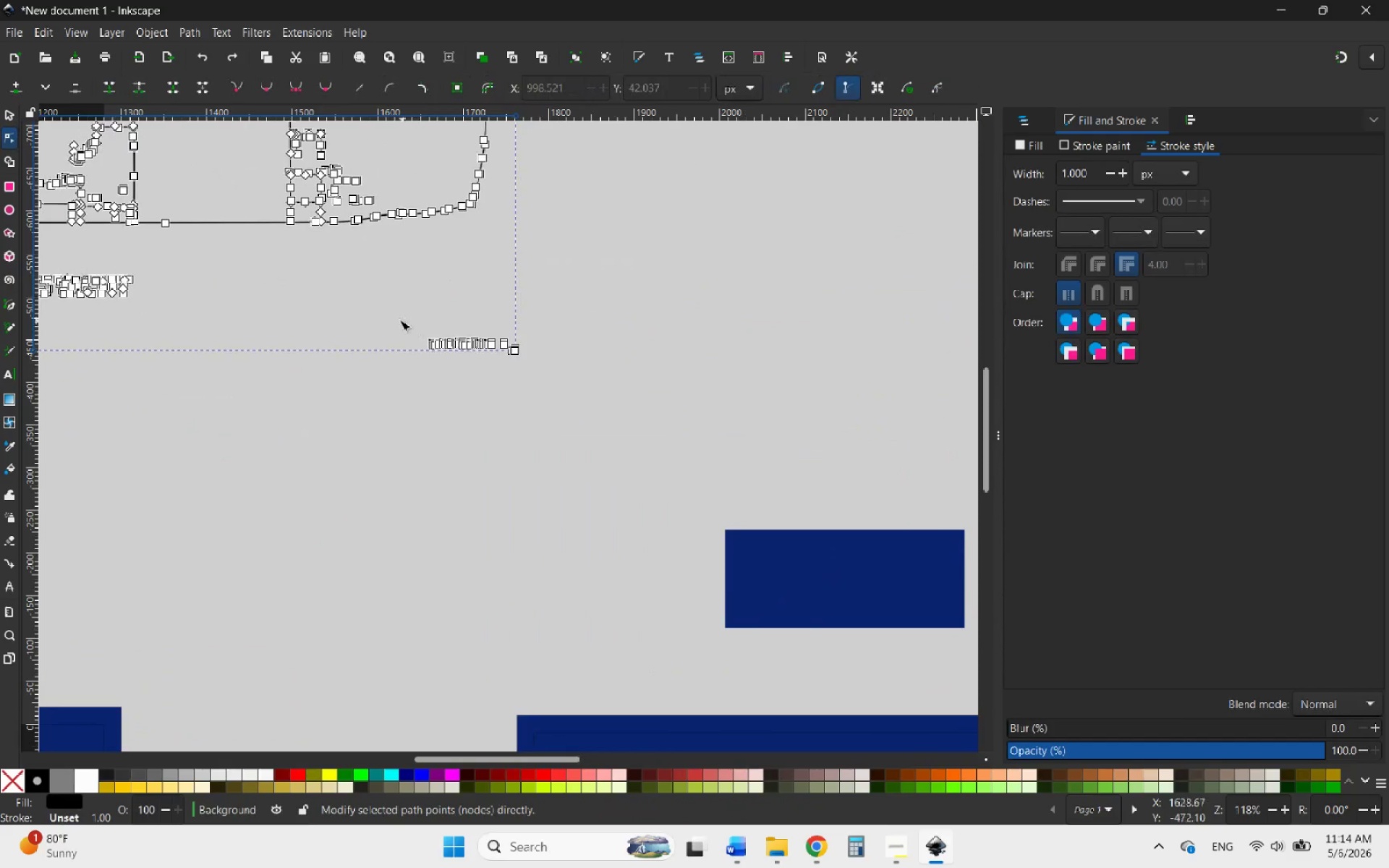 
left_click_drag(start_coordinate=[388, 315], to_coordinate=[545, 372])
 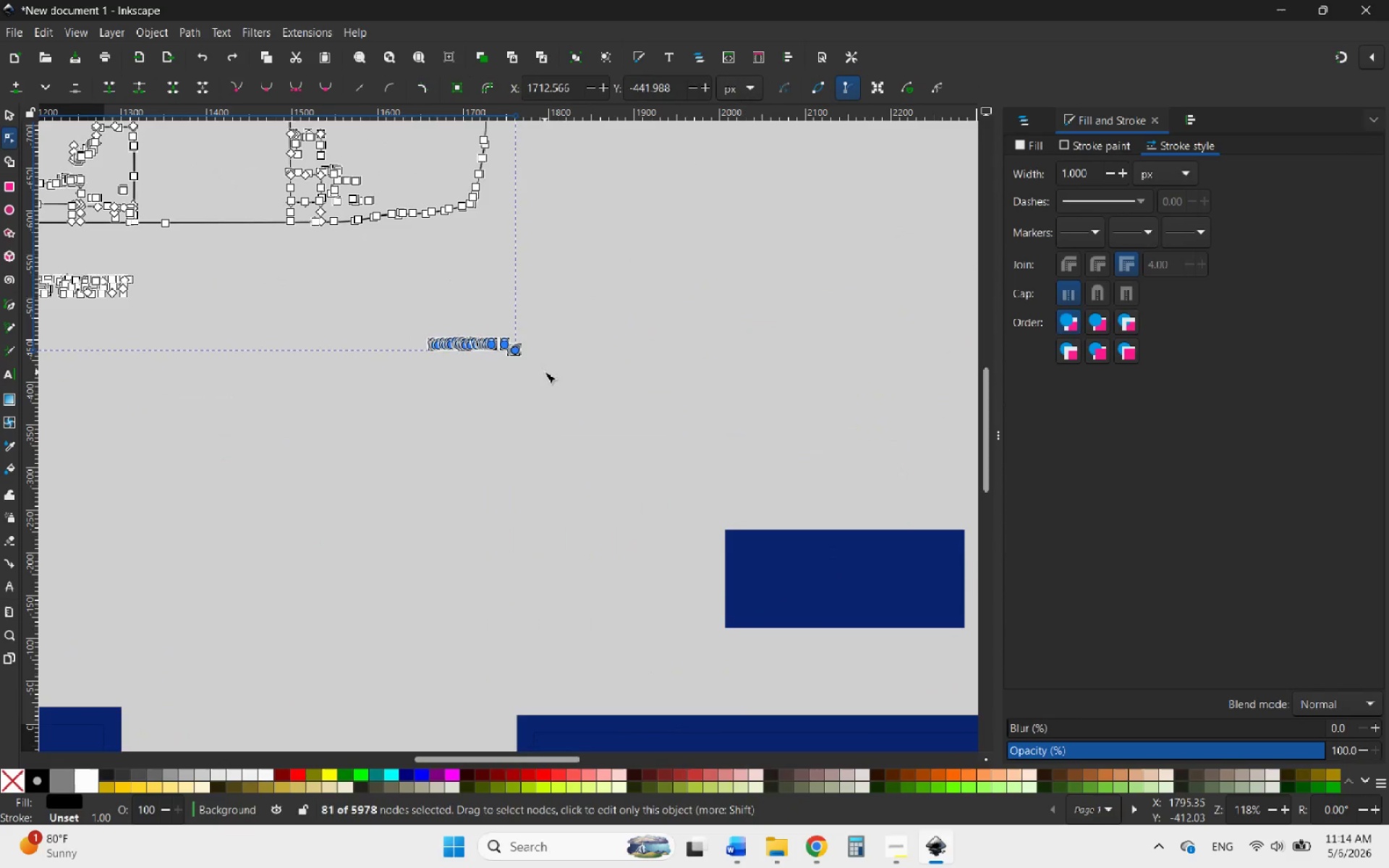 
key(Delete)
 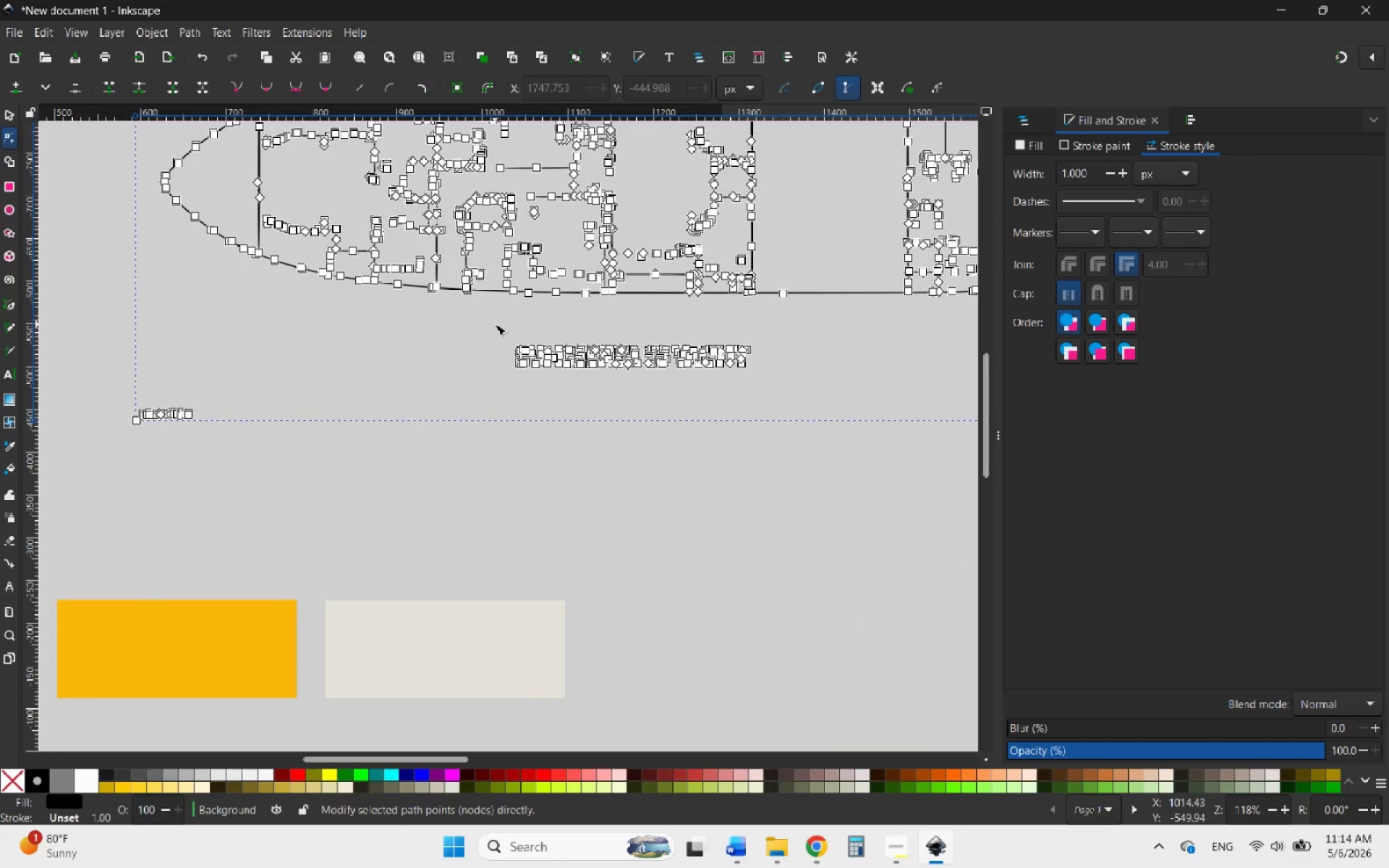 
hold_key(key=ControlLeft, duration=2.38)
scroll: coordinate [551, 348], scroll_direction: up, amount: 5.0
 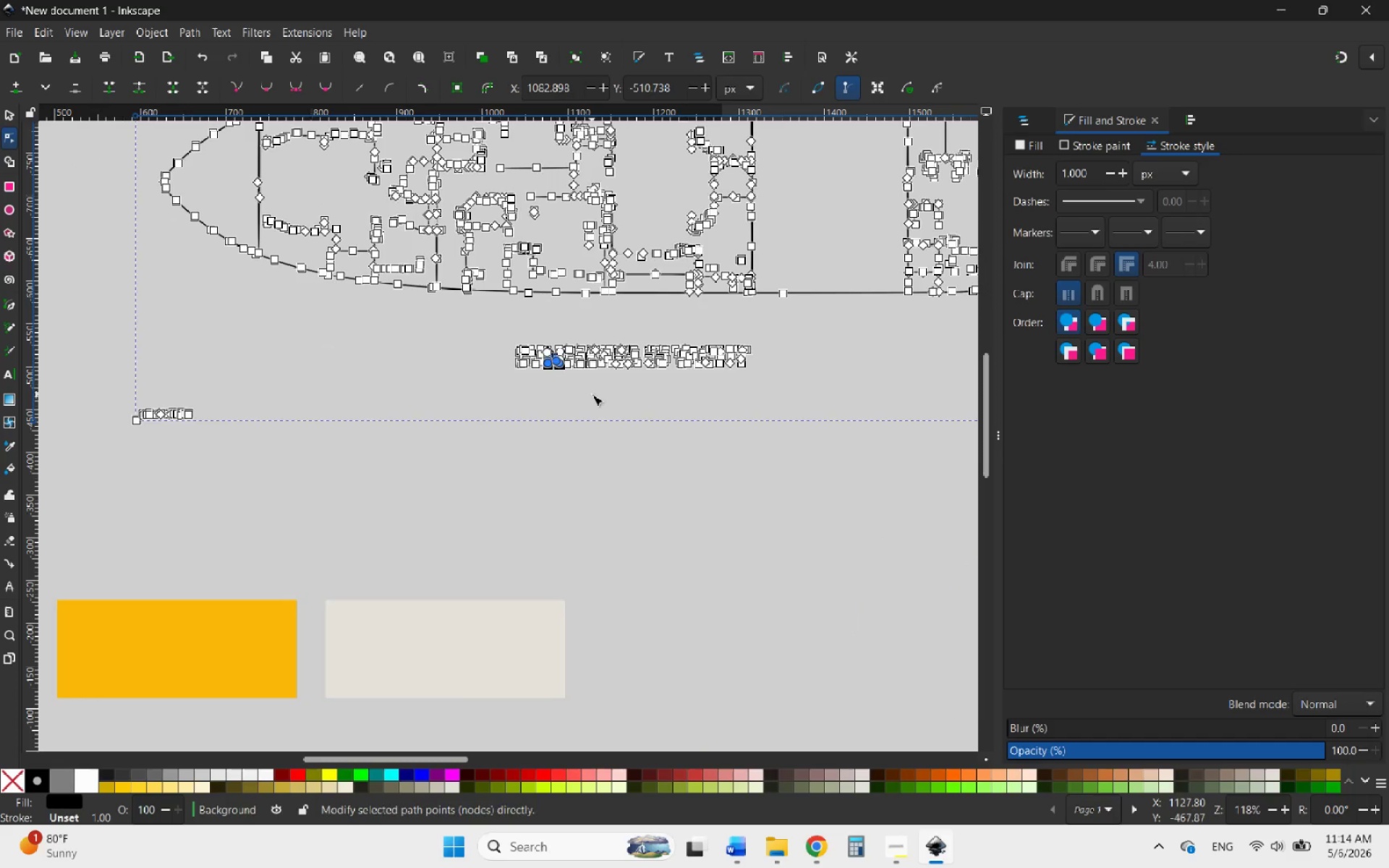 
scroll: coordinate [592, 394], scroll_direction: down, amount: 3.0
 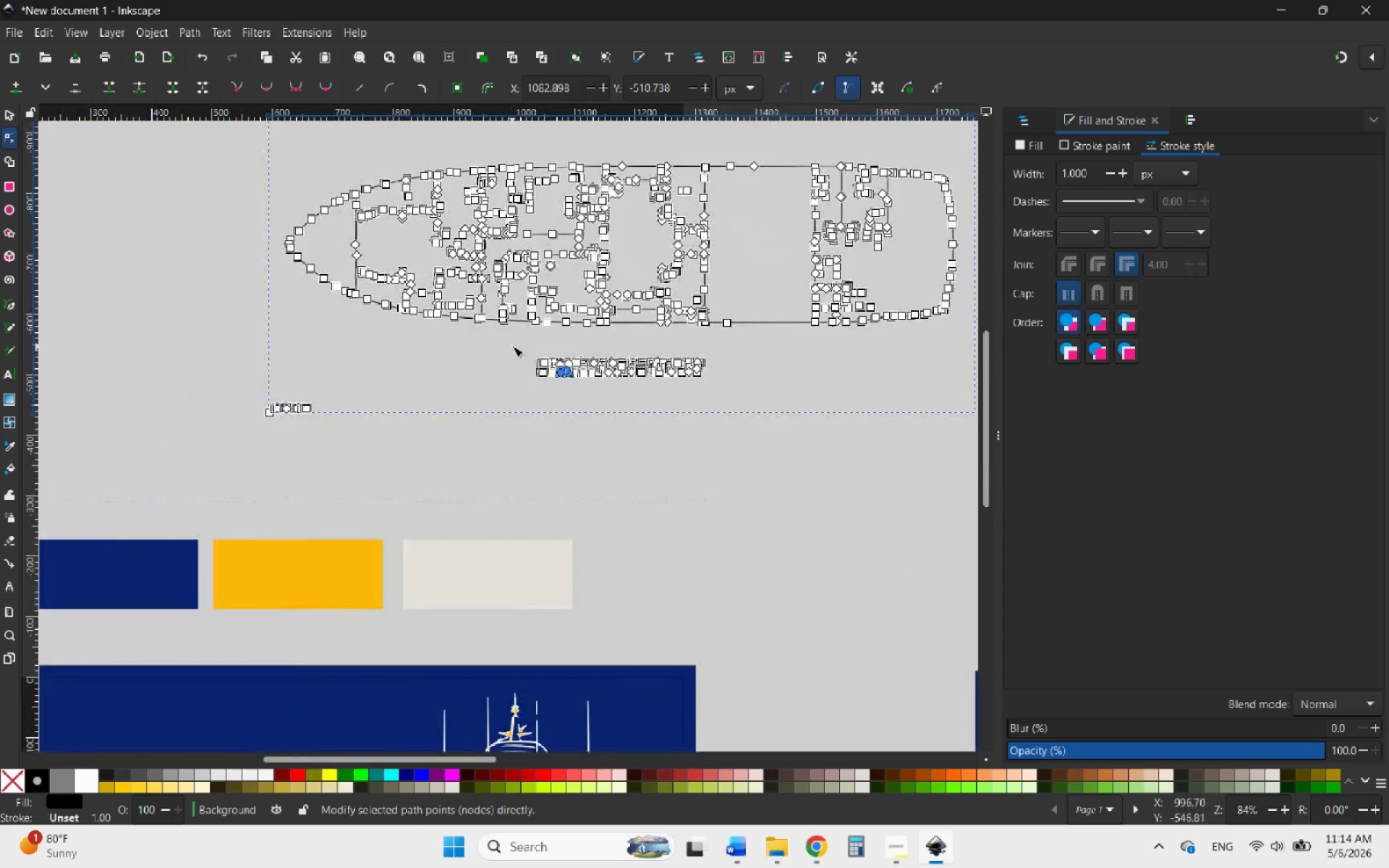 
left_click_drag(start_coordinate=[514, 346], to_coordinate=[732, 388])
 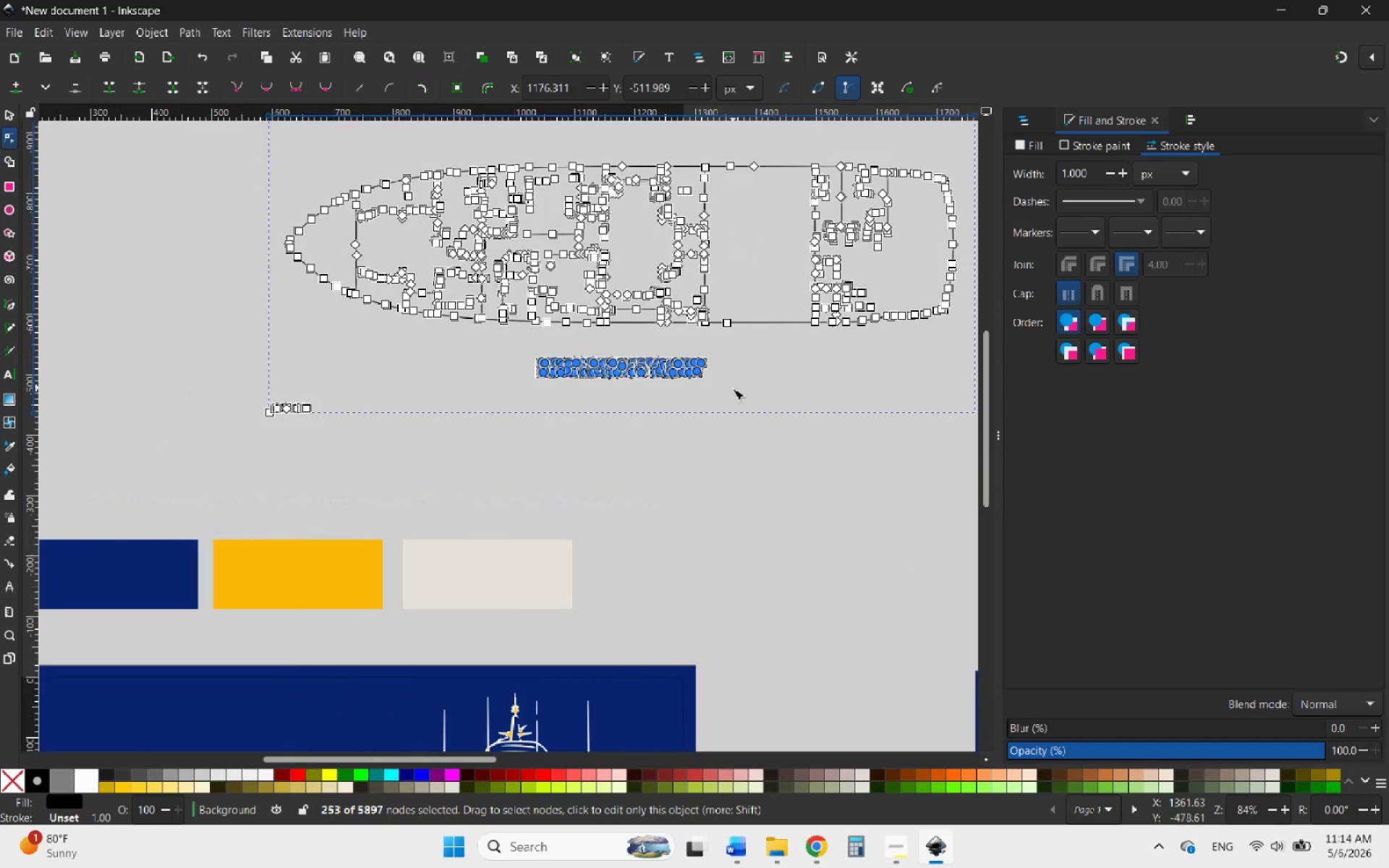 
key(Delete)
 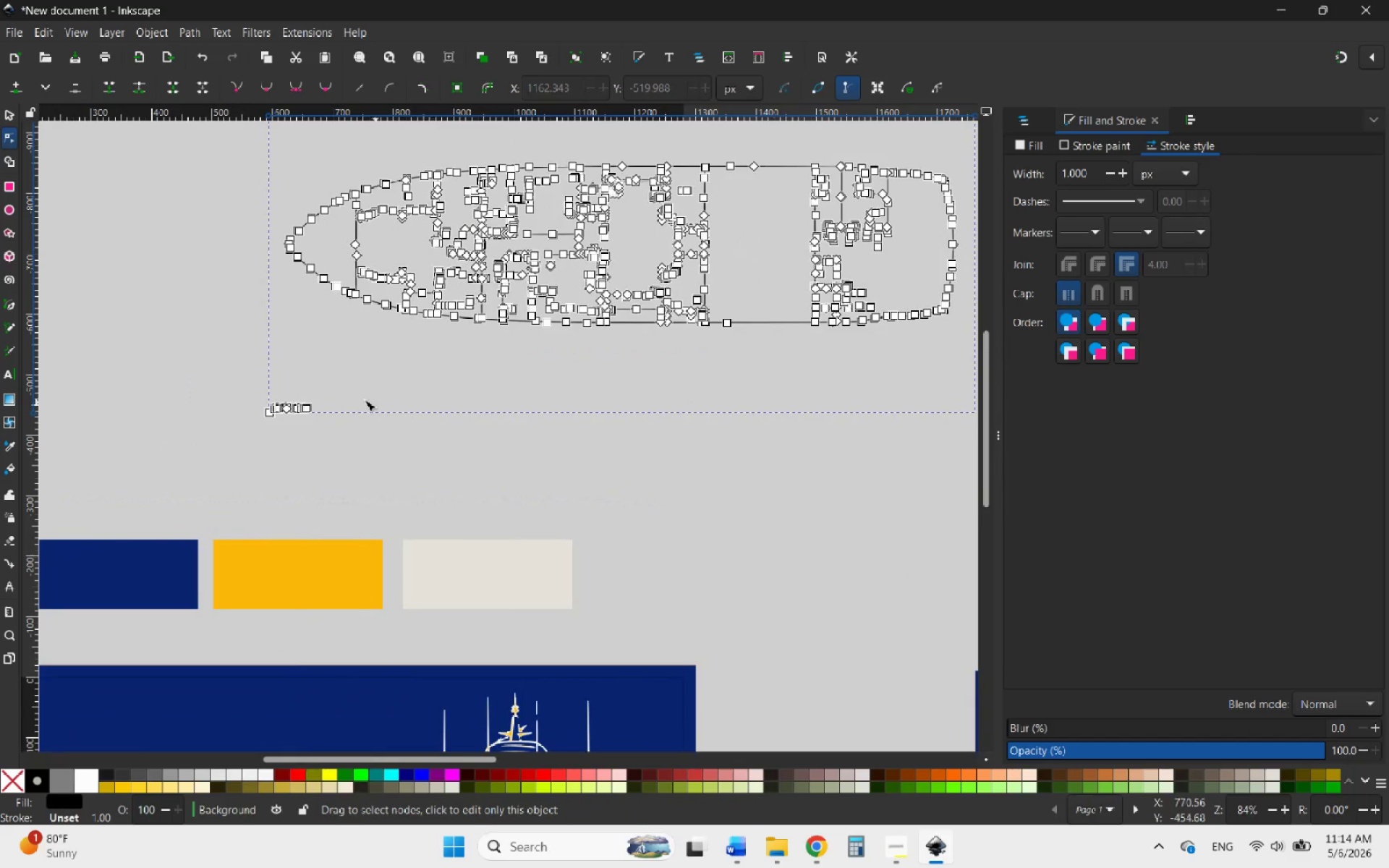 
key(Delete)
 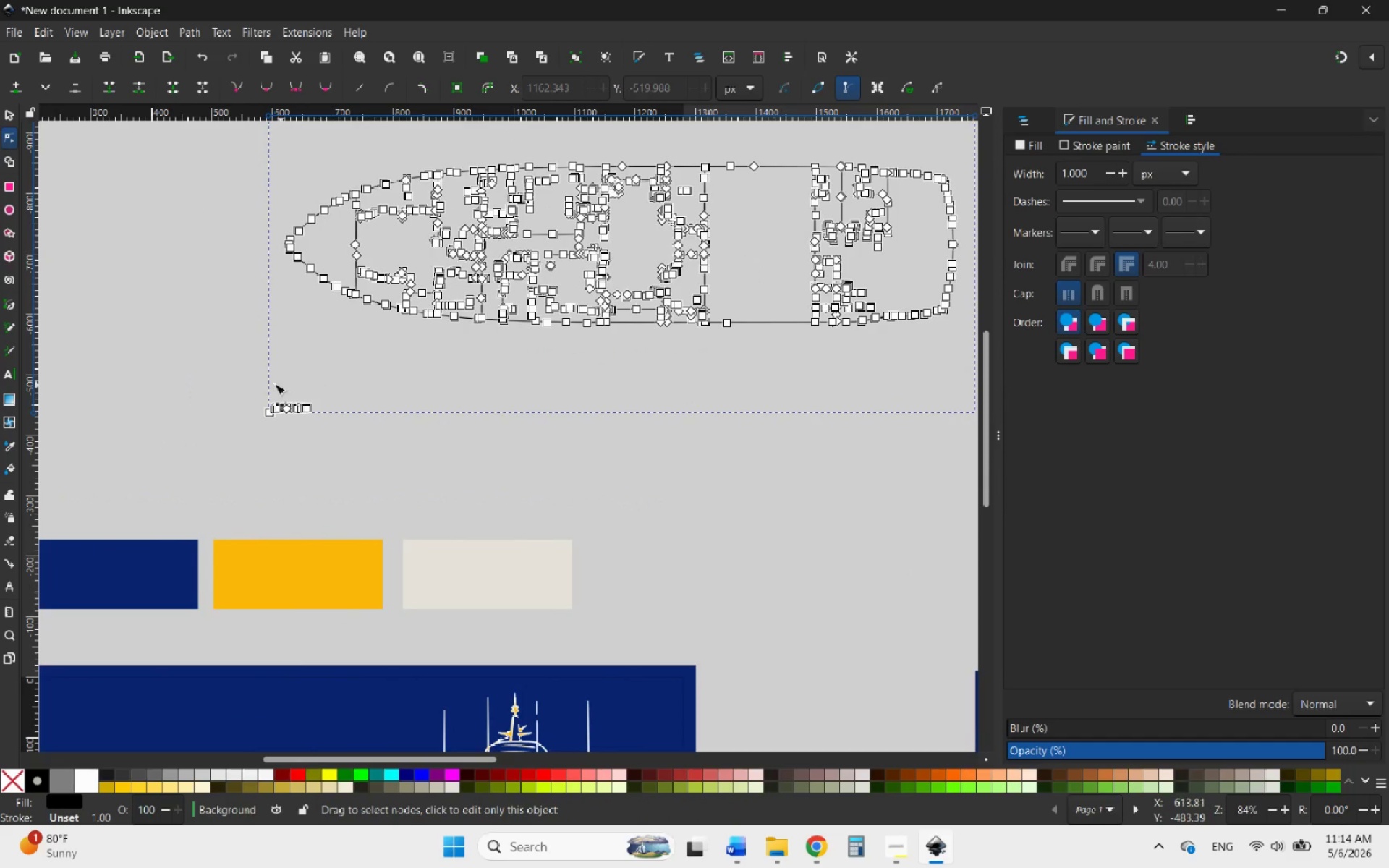 
left_click_drag(start_coordinate=[252, 381], to_coordinate=[350, 425])
 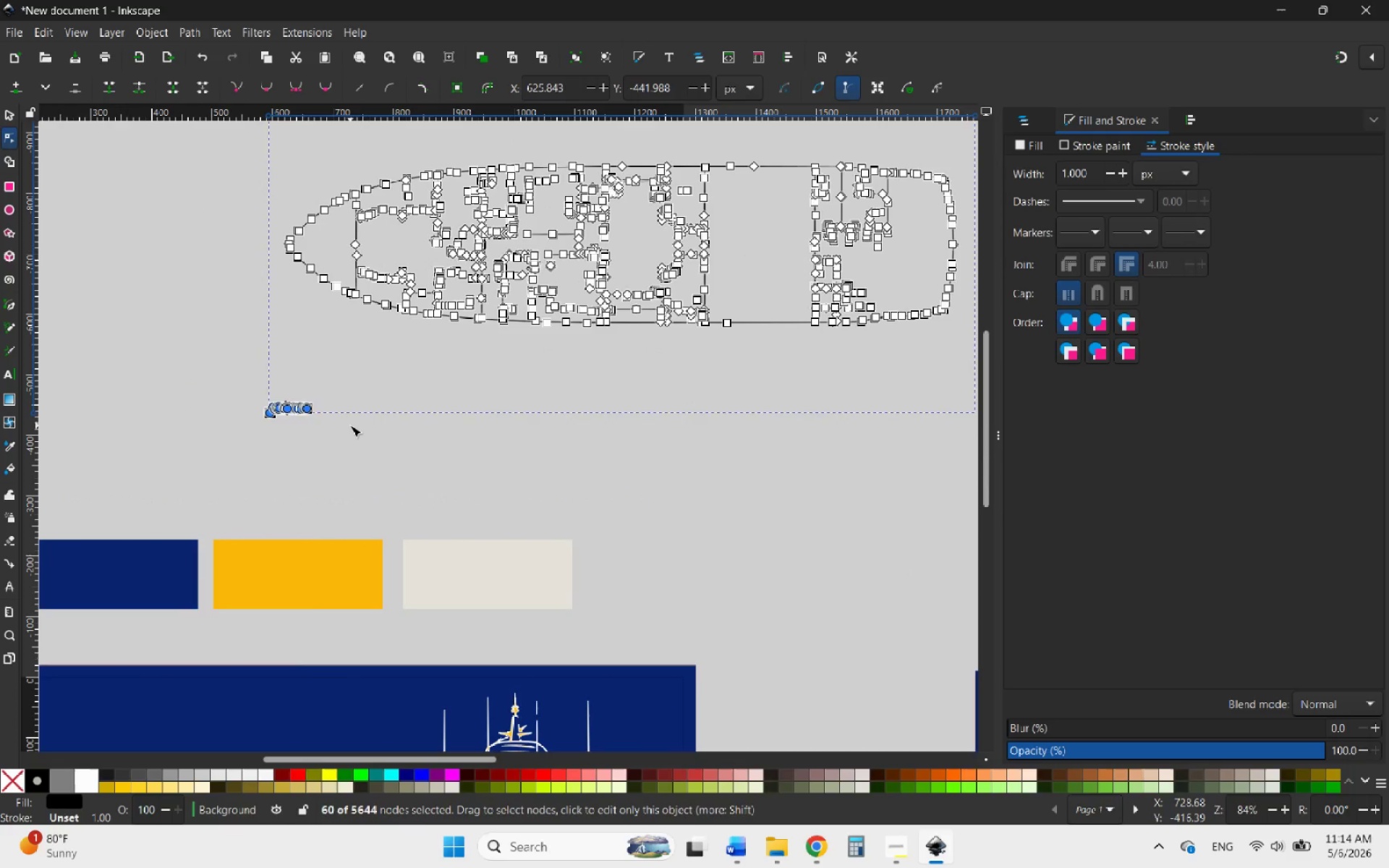 
key(Delete)
 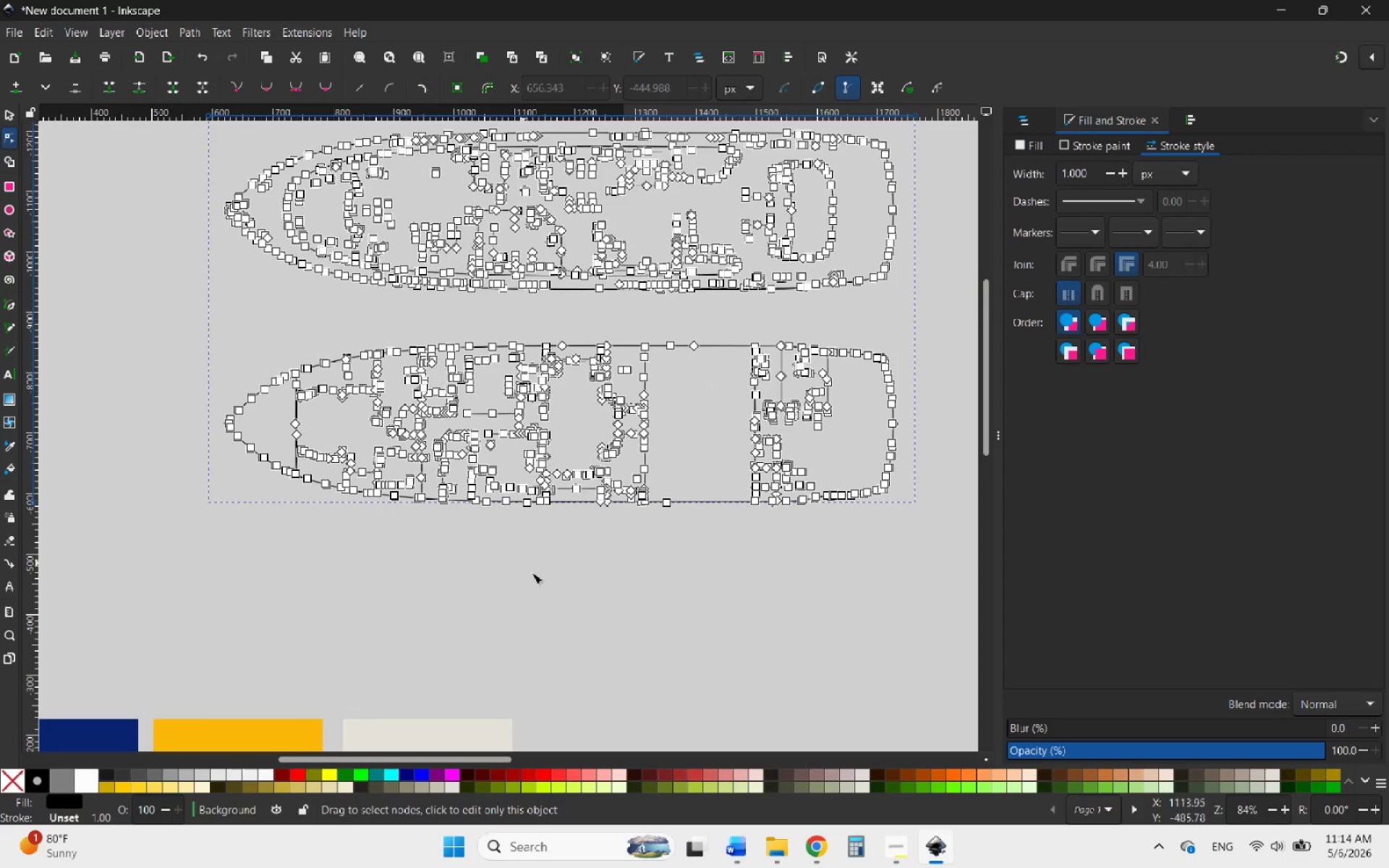 
hold_key(key=ControlLeft, duration=1.24)
scroll: coordinate [569, 594], scroll_direction: down, amount: 3.0
 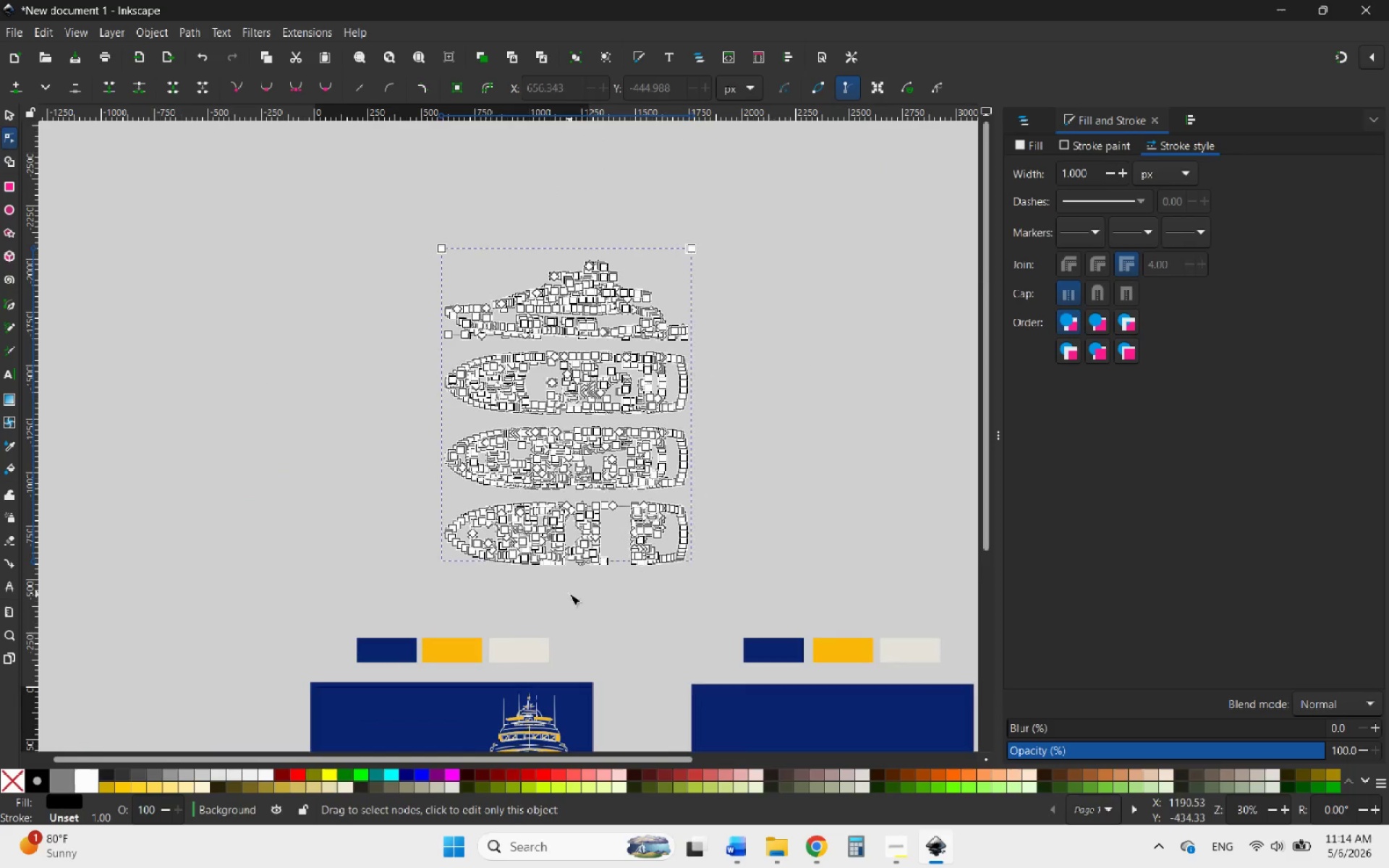 
hold_key(key=ControlLeft, duration=3.64)
scroll: coordinate [453, 329], scroll_direction: up, amount: 9.0
 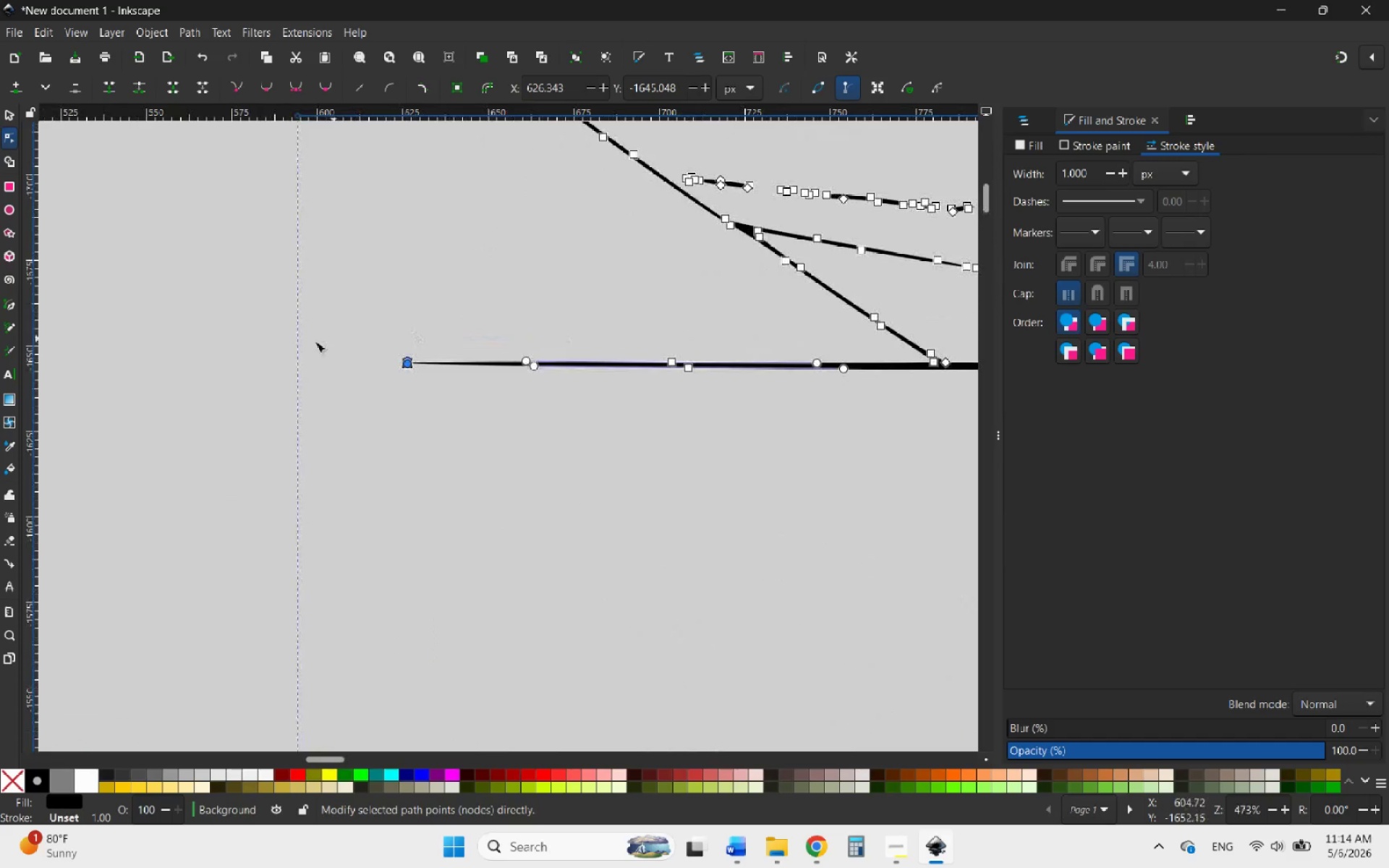 
scroll: coordinate [265, 351], scroll_direction: down, amount: 5.0
 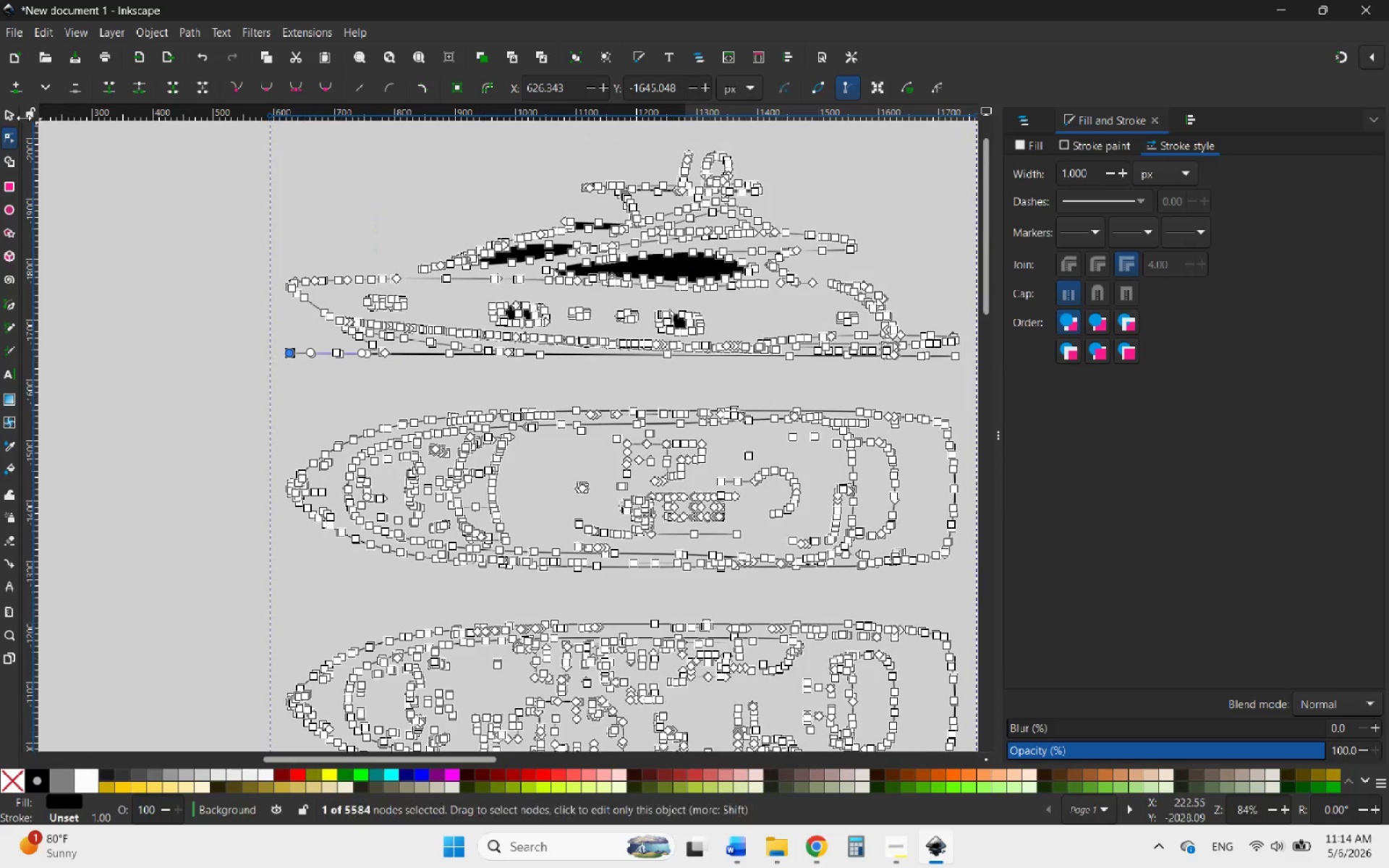 
left_click([8, 116])
 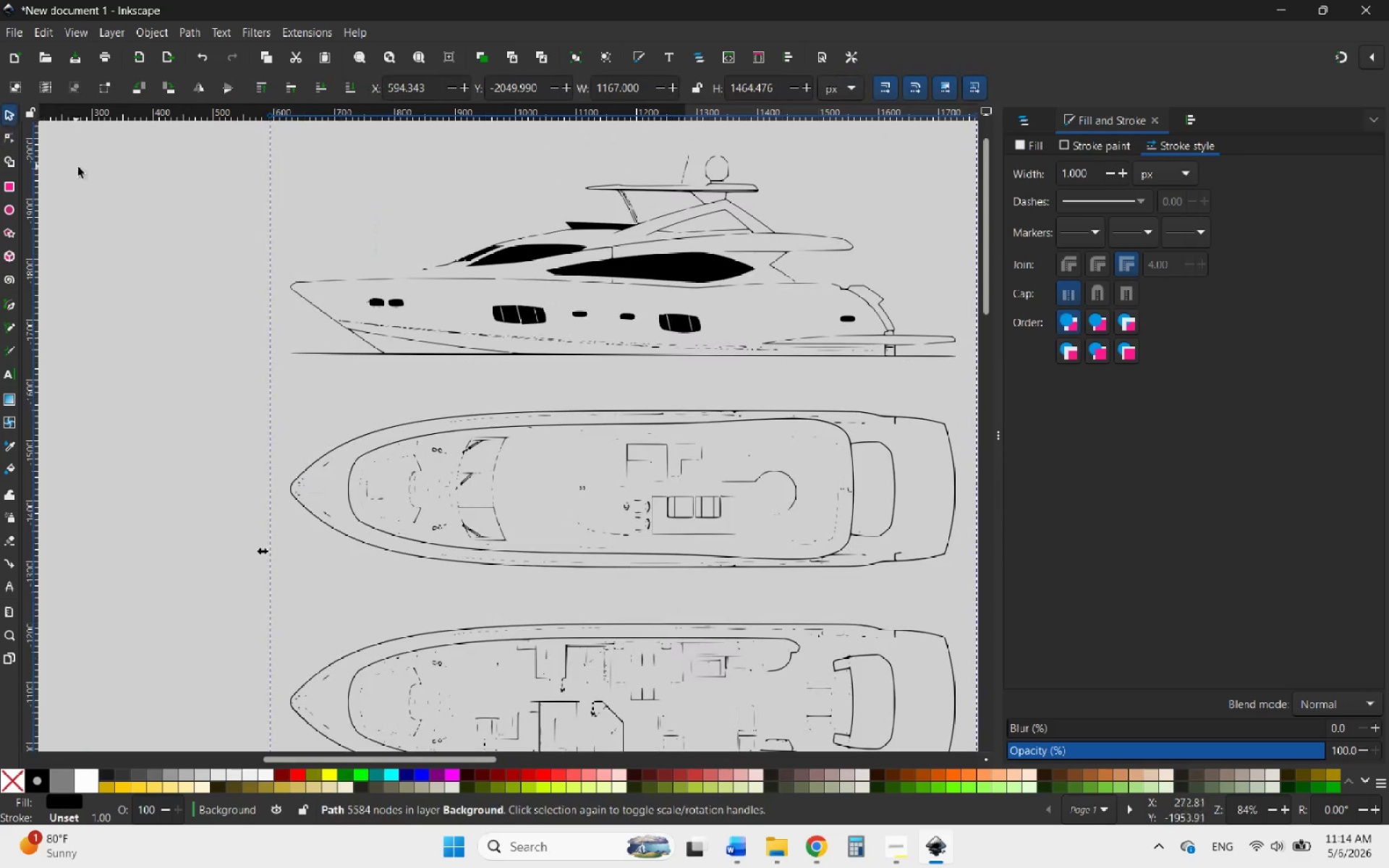 
hold_key(key=ControlLeft, duration=0.77)
scroll: coordinate [388, 249], scroll_direction: down, amount: 2.0
 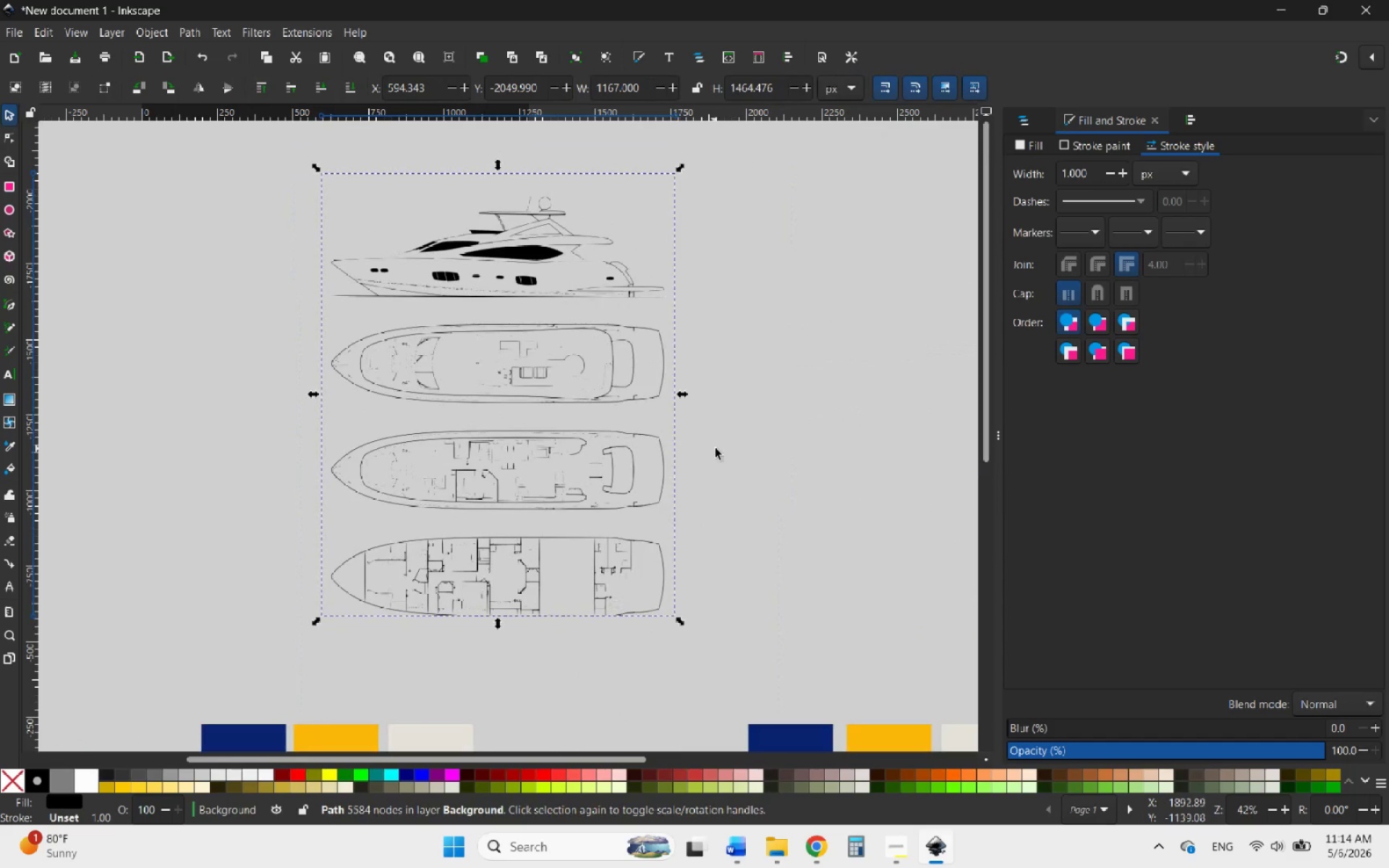 
left_click([718, 449])
 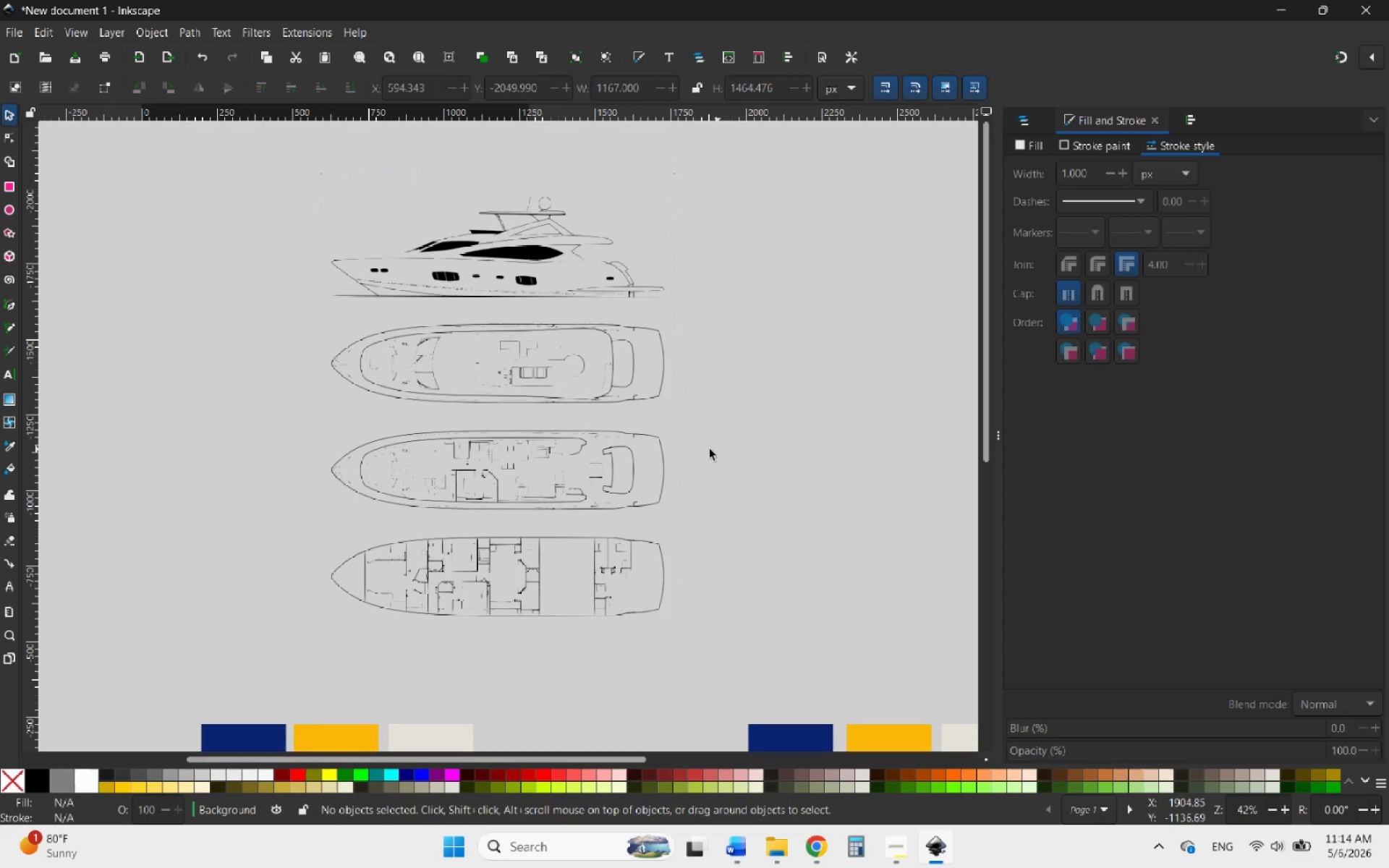 
hold_key(key=ControlLeft, duration=2.5)
scroll: coordinate [474, 388], scroll_direction: down, amount: 5.0
 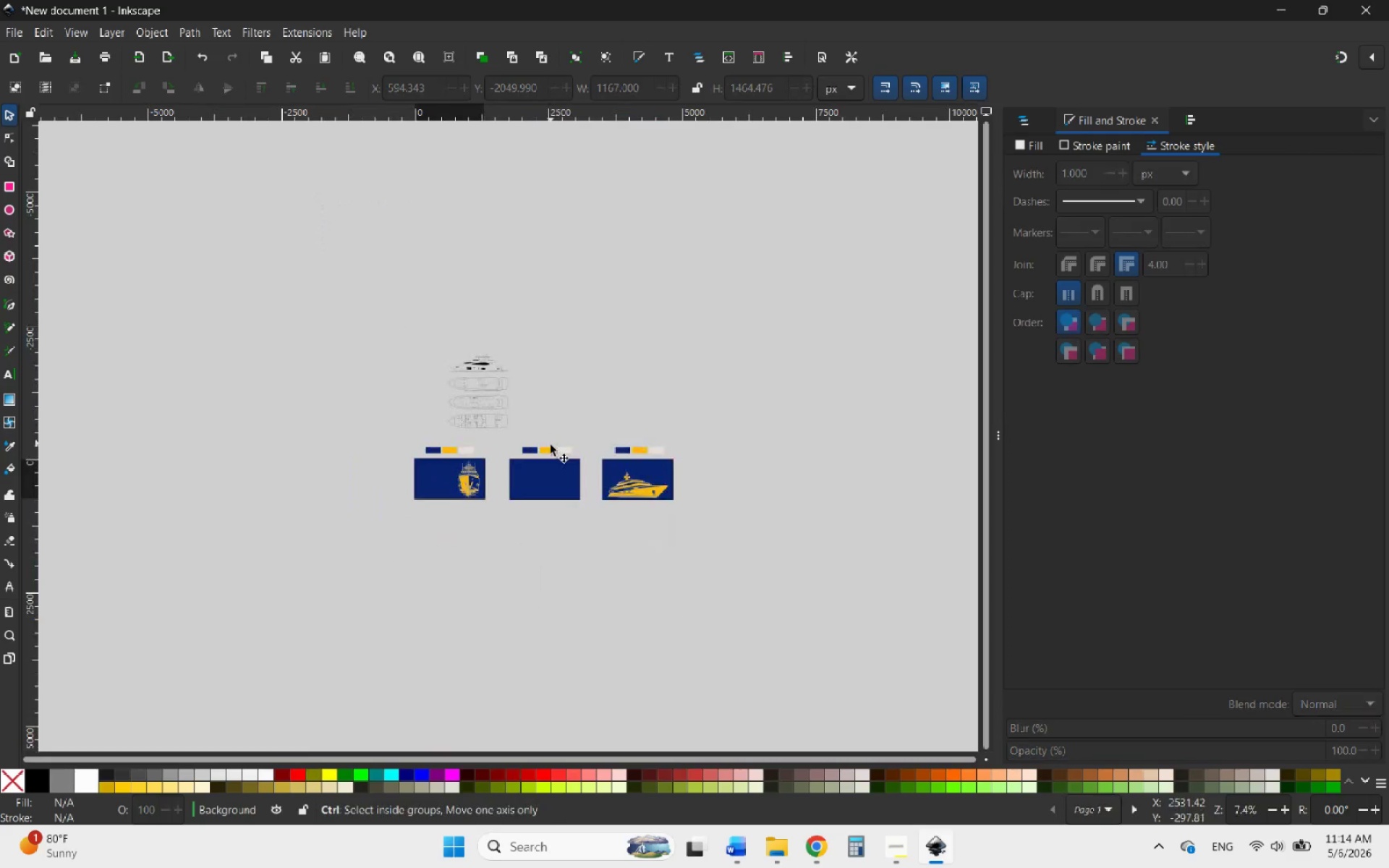 
scroll: coordinate [589, 500], scroll_direction: up, amount: 2.0
 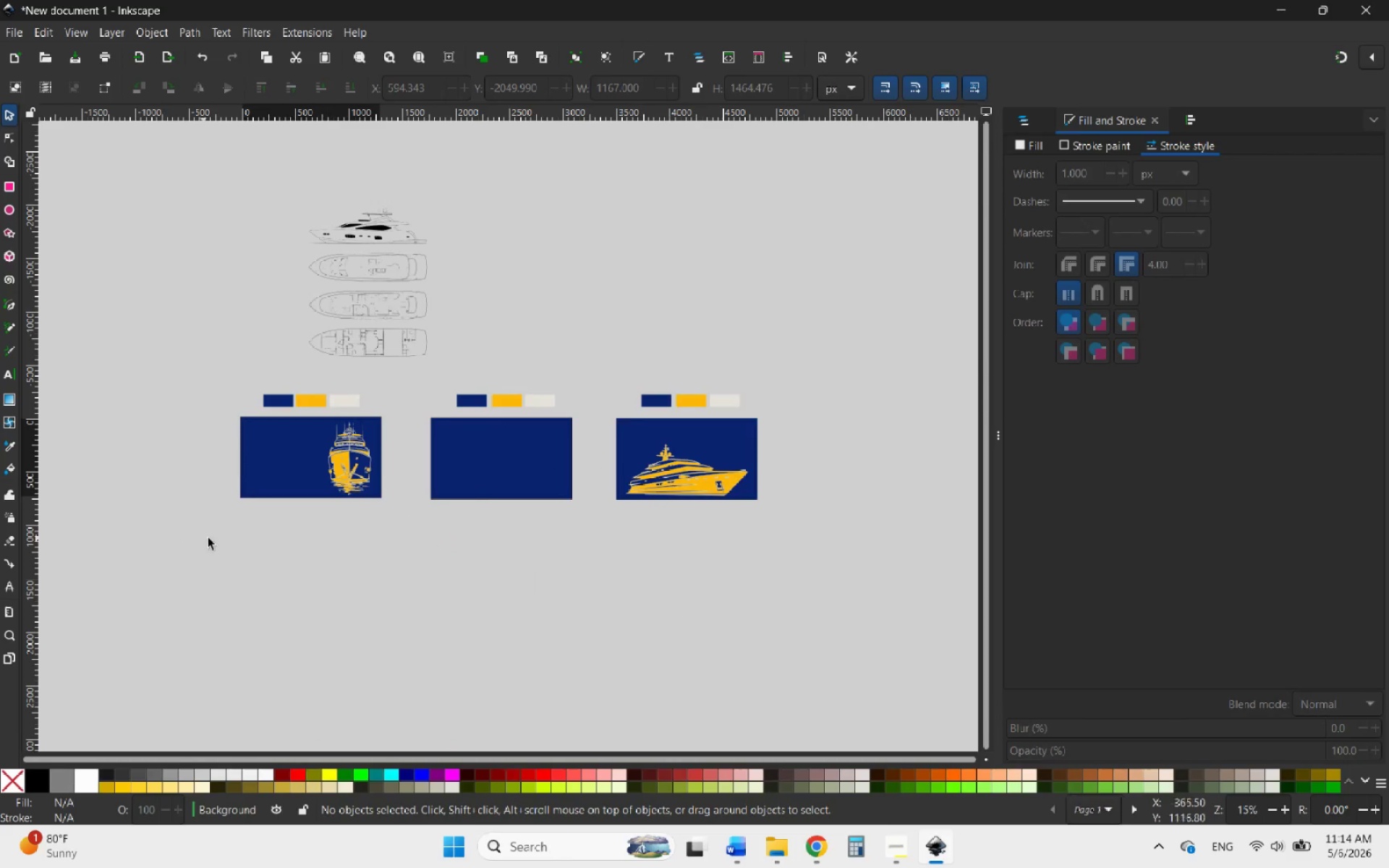 
hold_key(key=ControlLeft, duration=0.66)
scroll: coordinate [490, 467], scroll_direction: up, amount: 3.0
 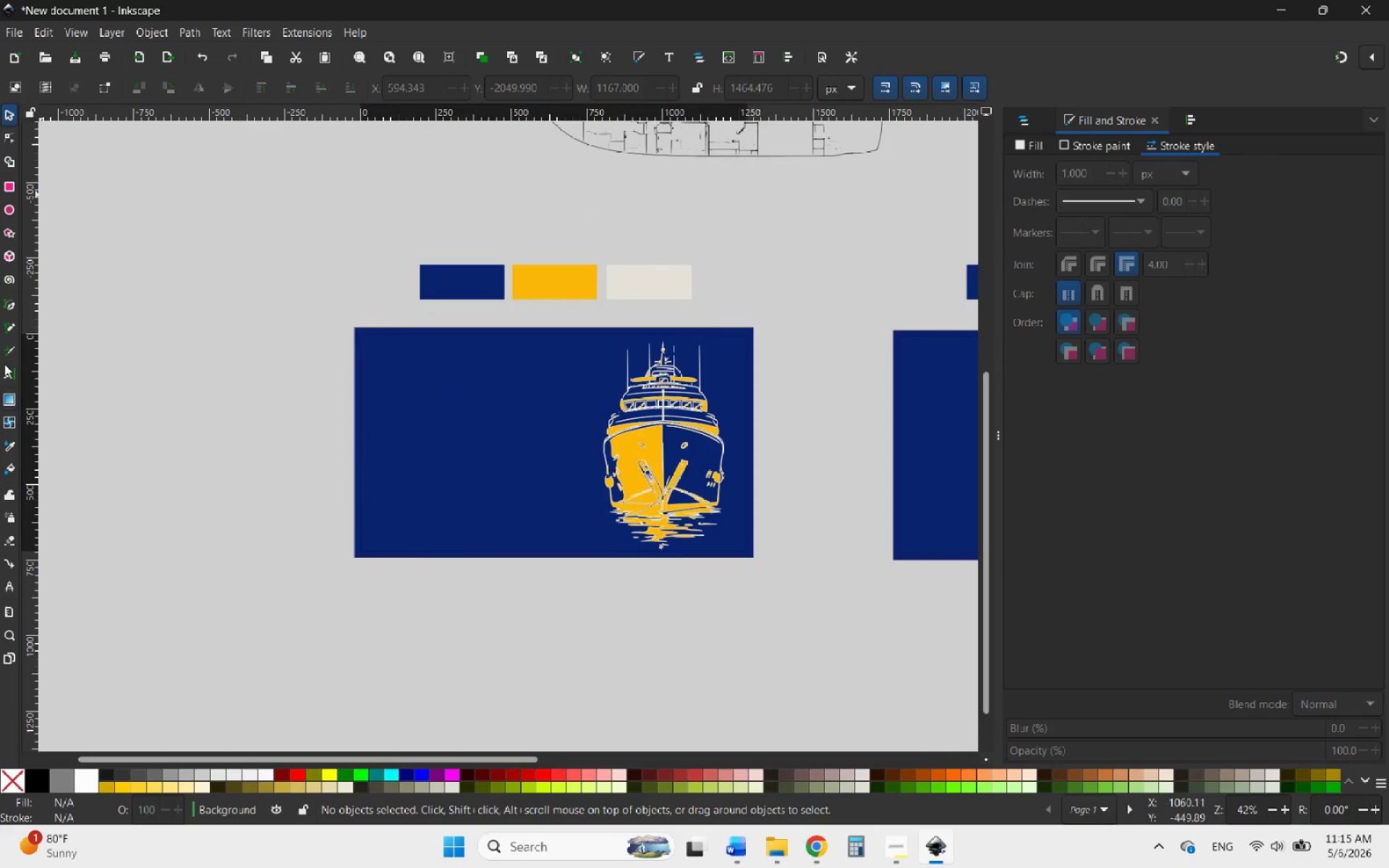 
left_click([6, 370])
 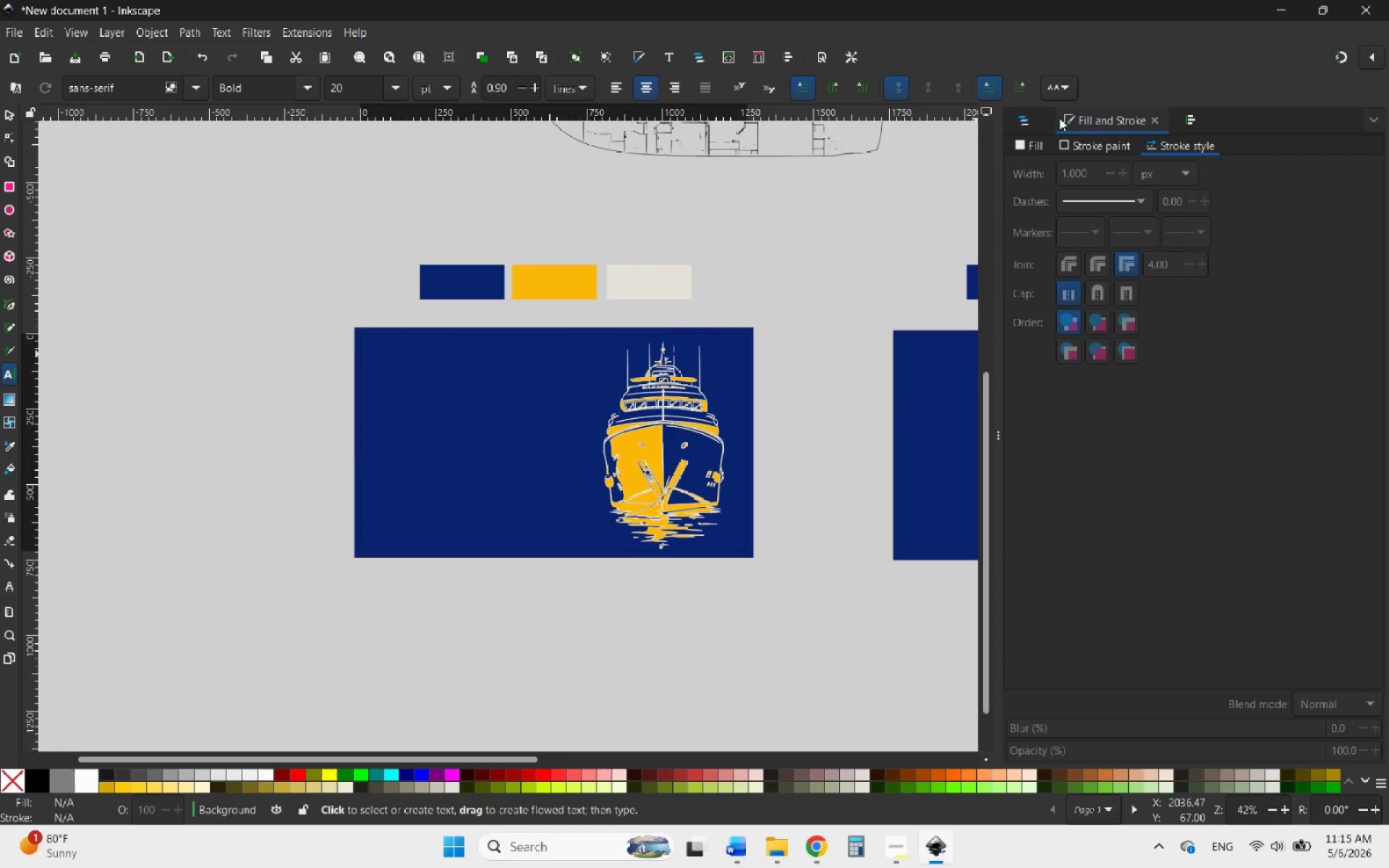 
left_click([1021, 120])
 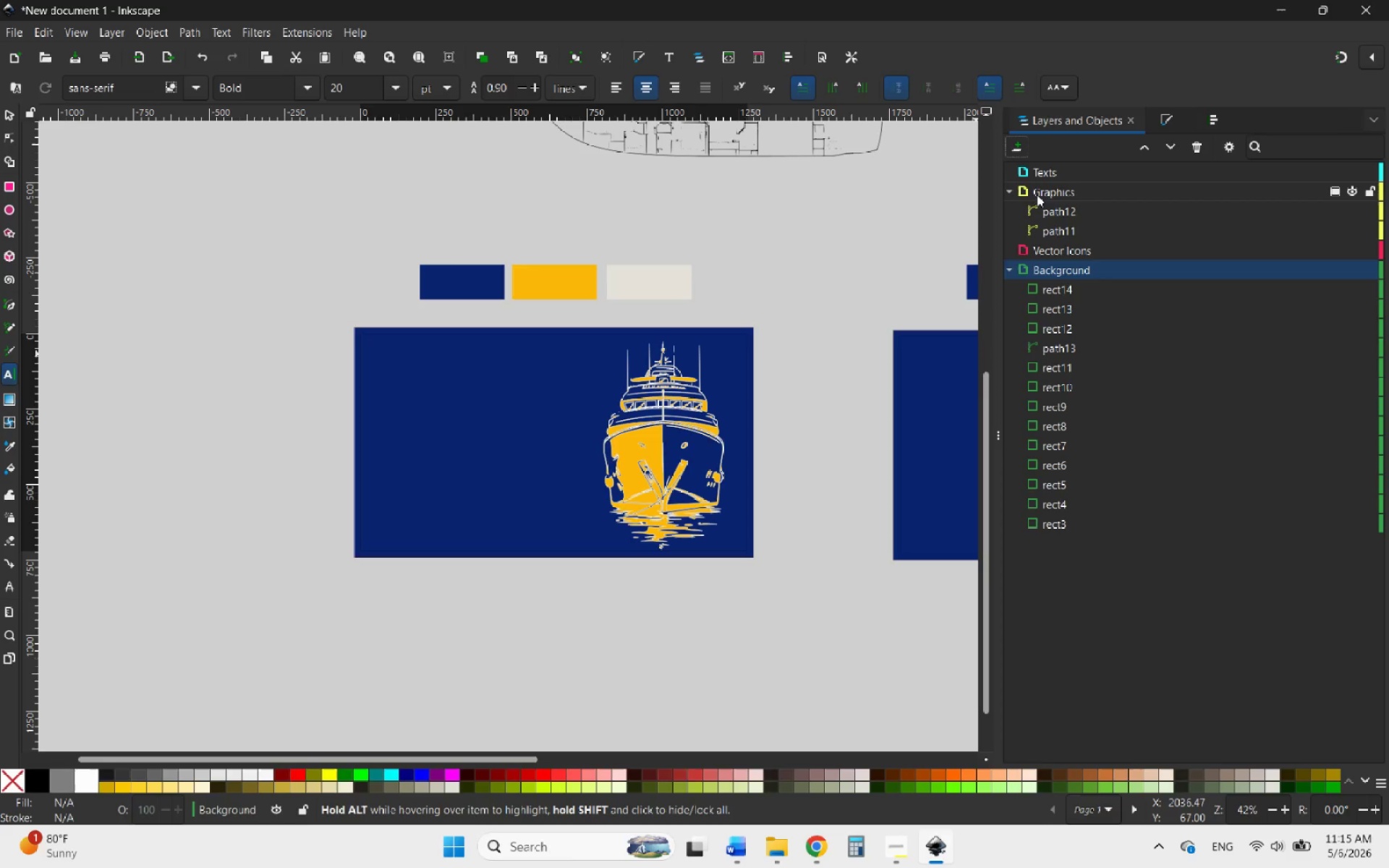 
left_click([1050, 171])
 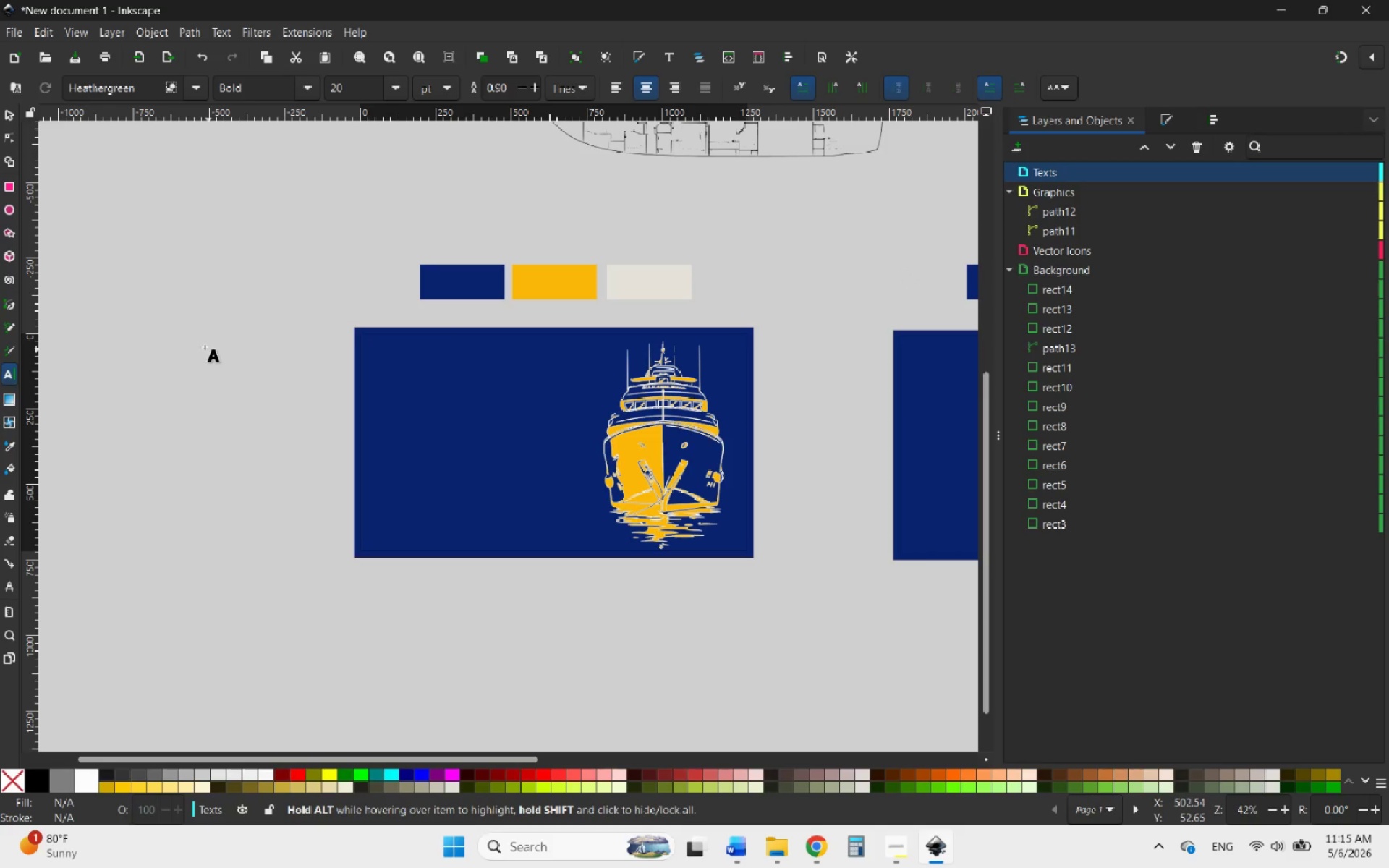 
left_click([194, 336])
 